 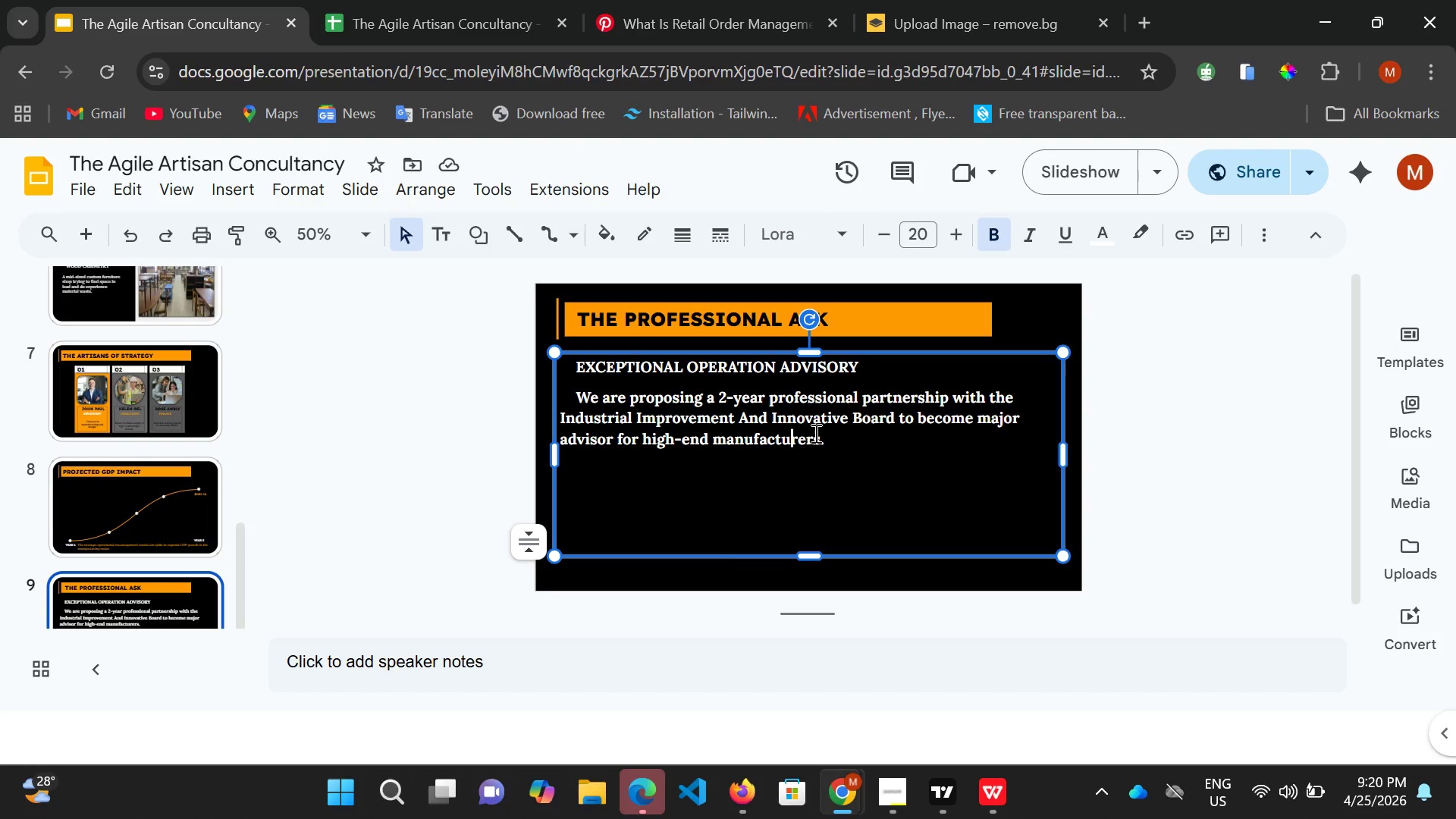 
left_click_drag(start_coordinate=[836, 435], to_coordinate=[557, 394])
 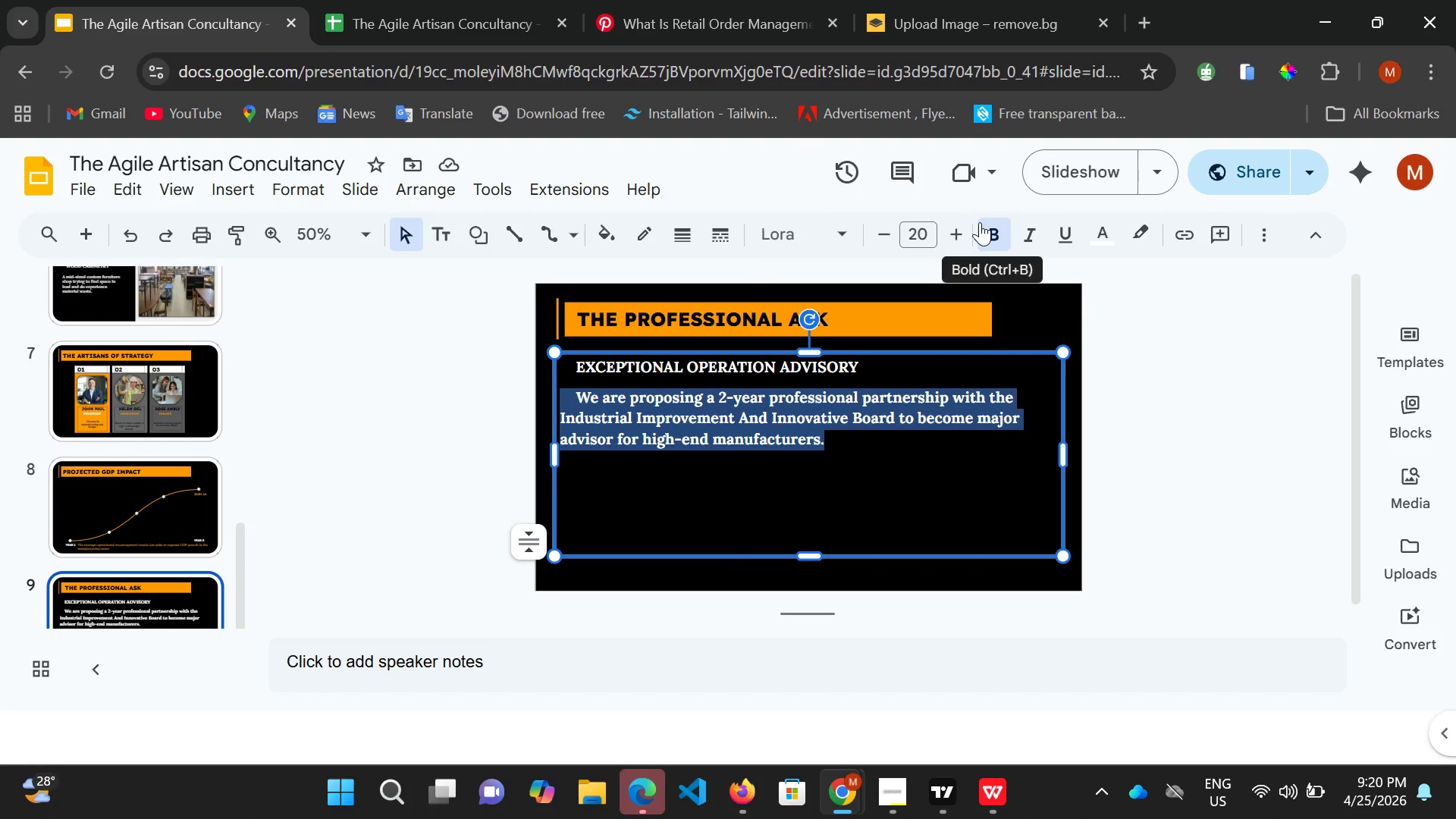 
left_click([981, 226])
 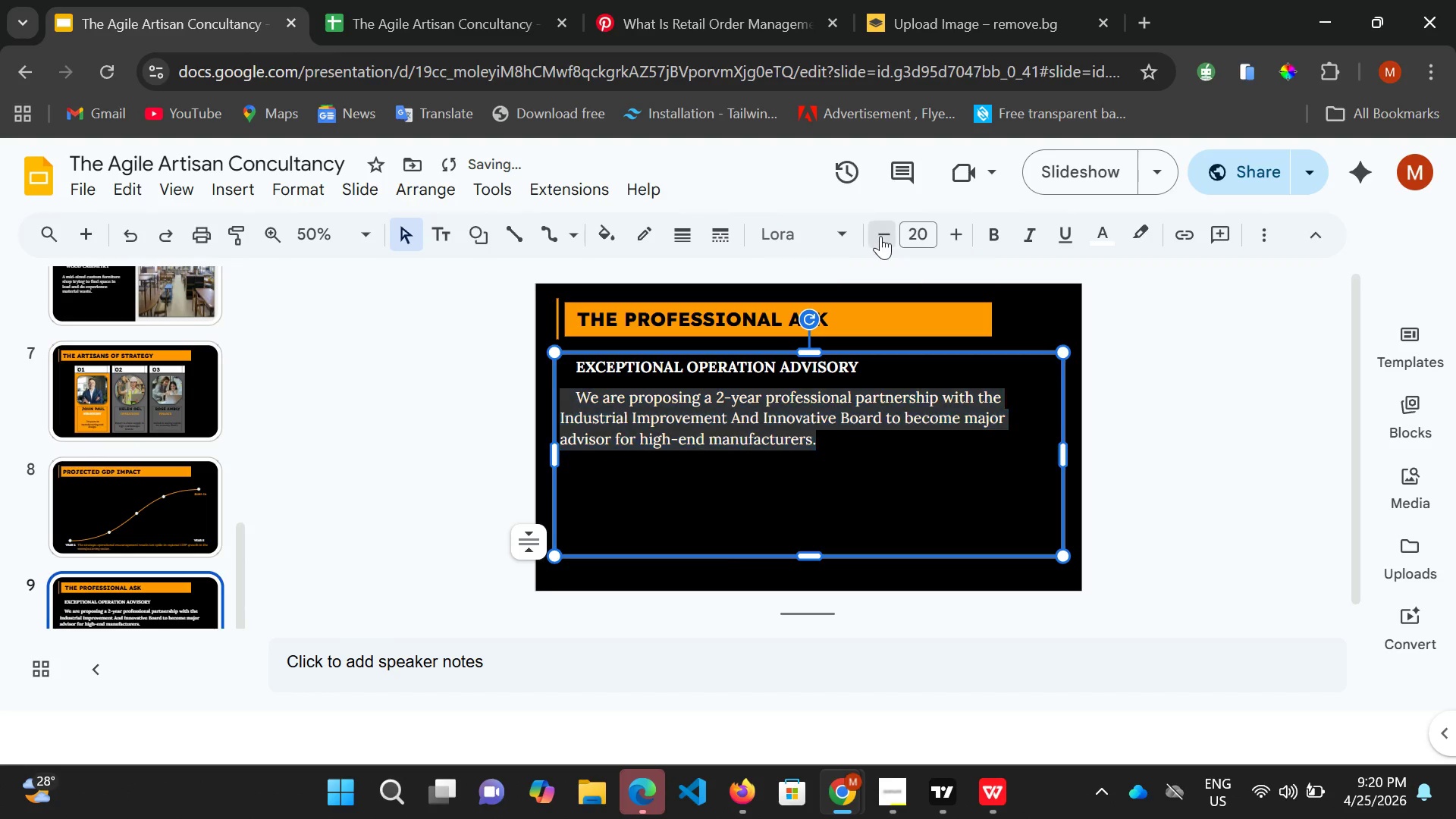 
double_click([880, 236])
 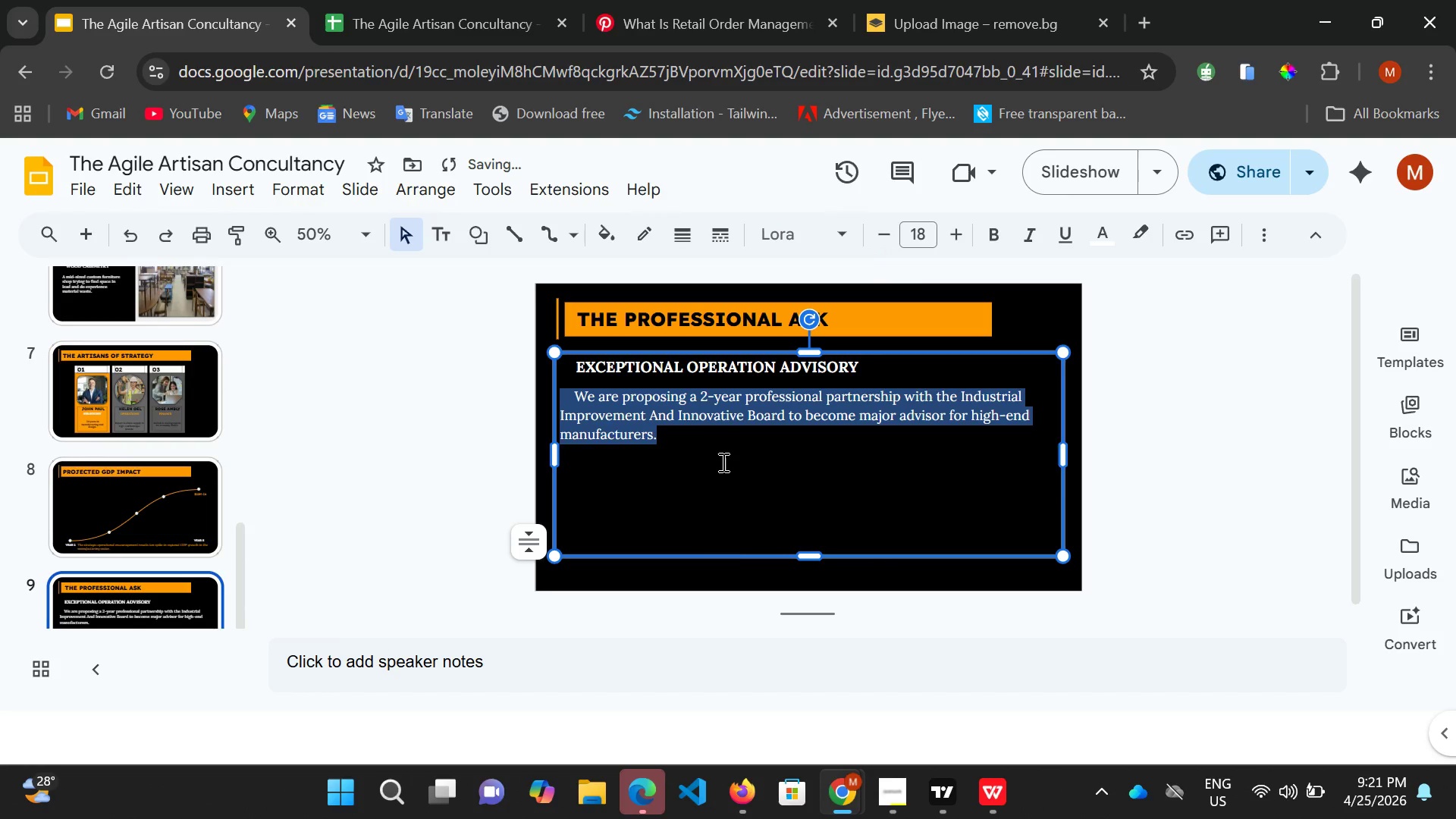 
left_click([683, 435])
 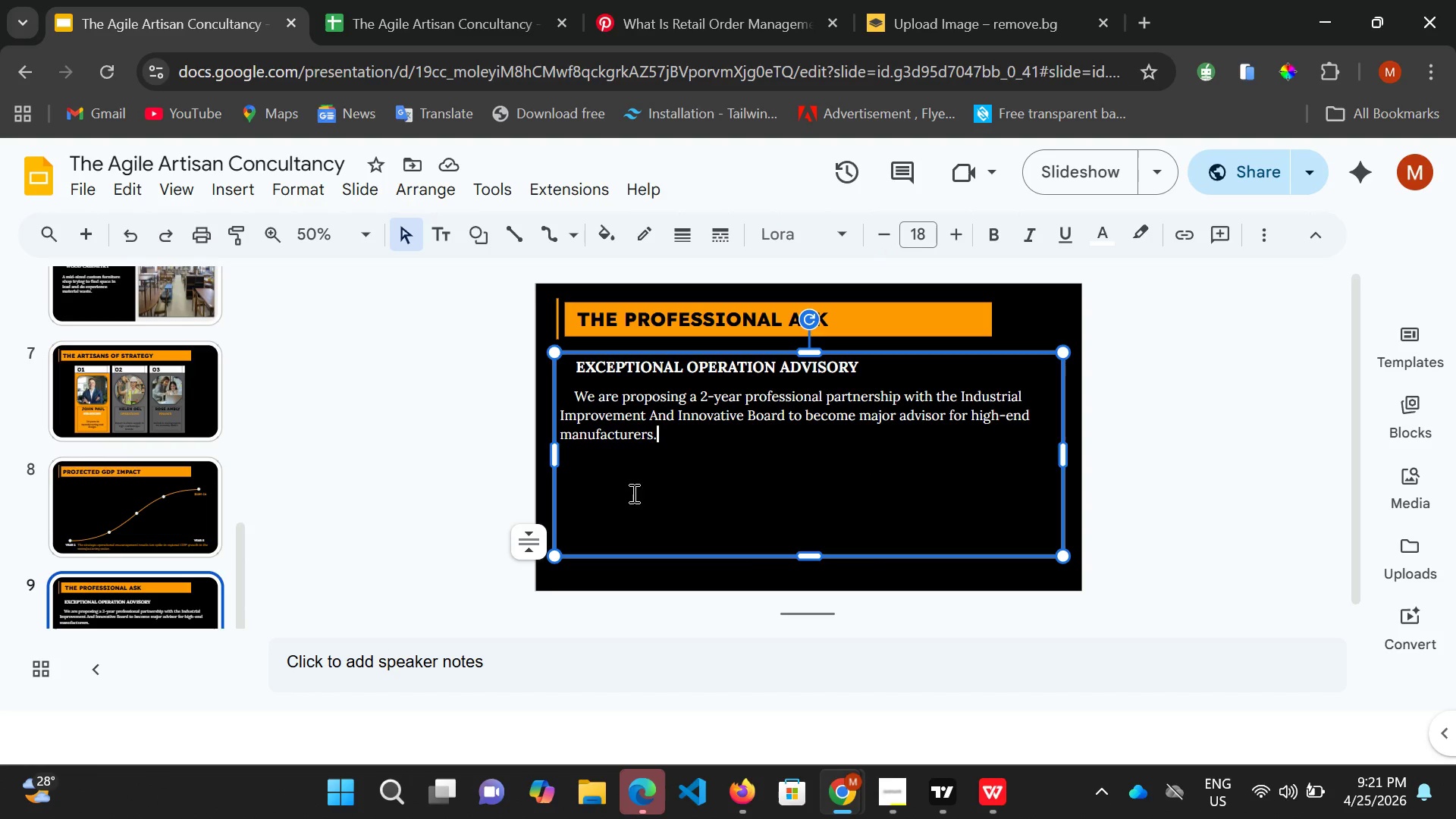 
wait(5.61)
 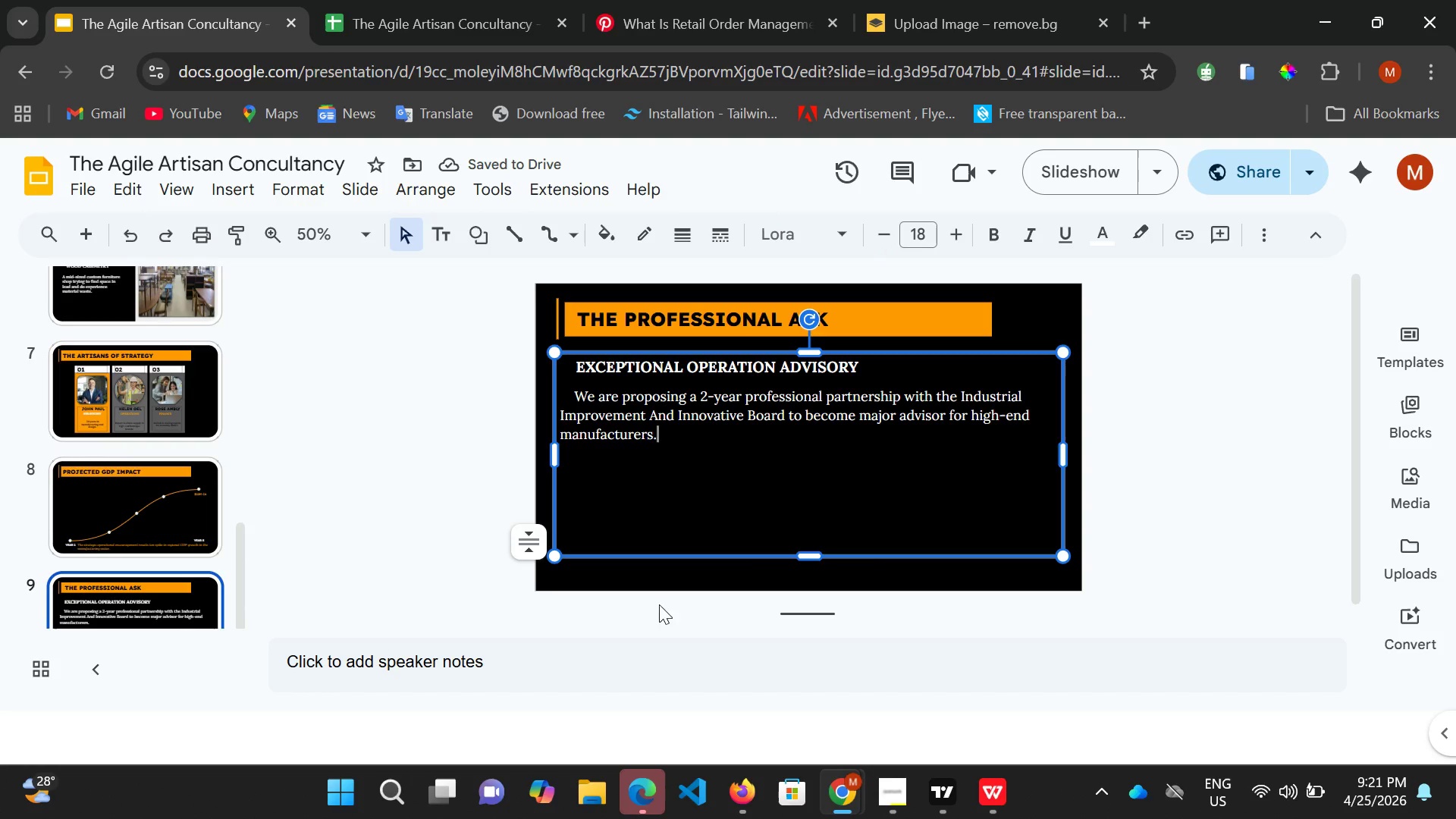 
key(Enter)
 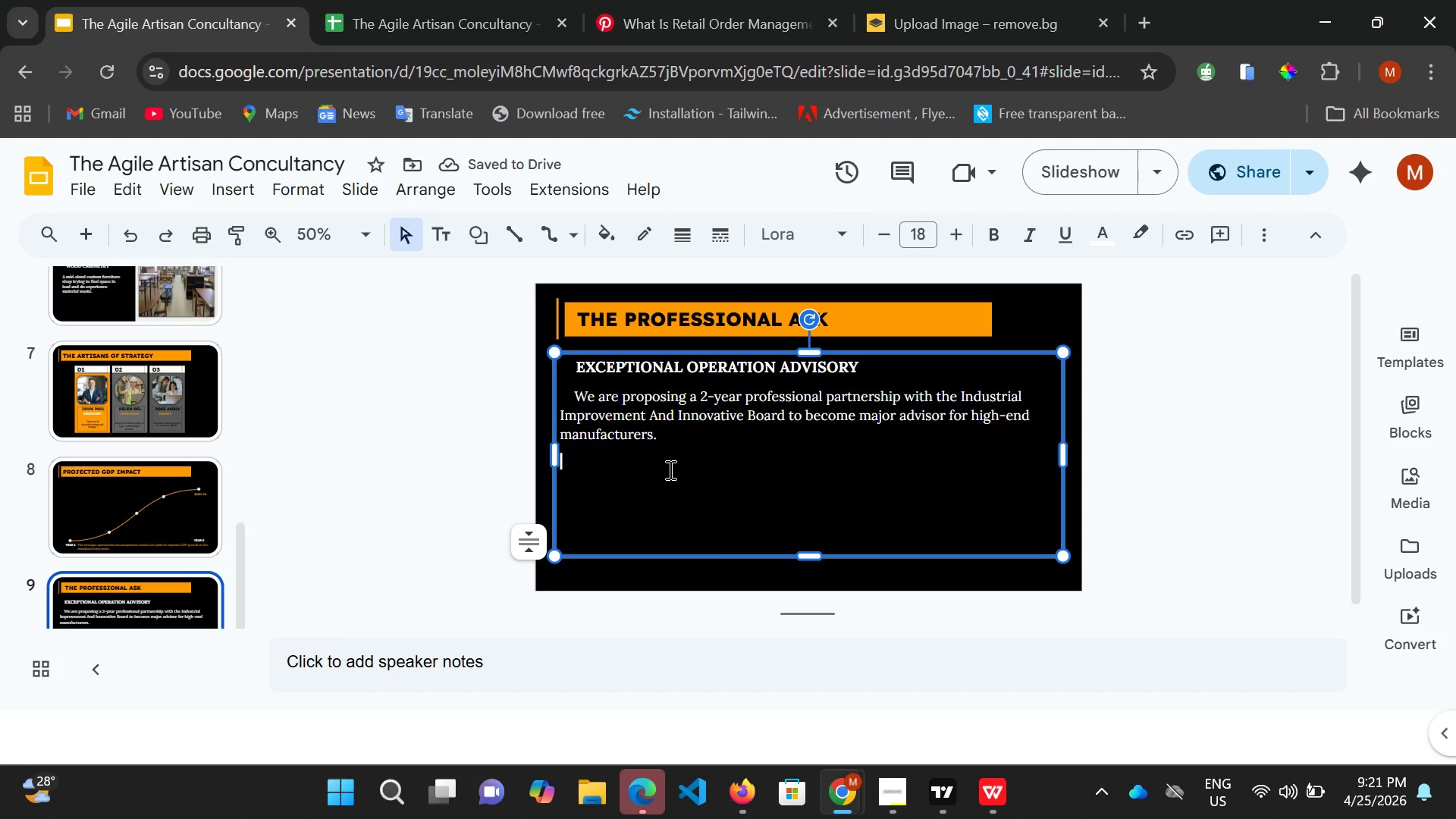 
wait(9.88)
 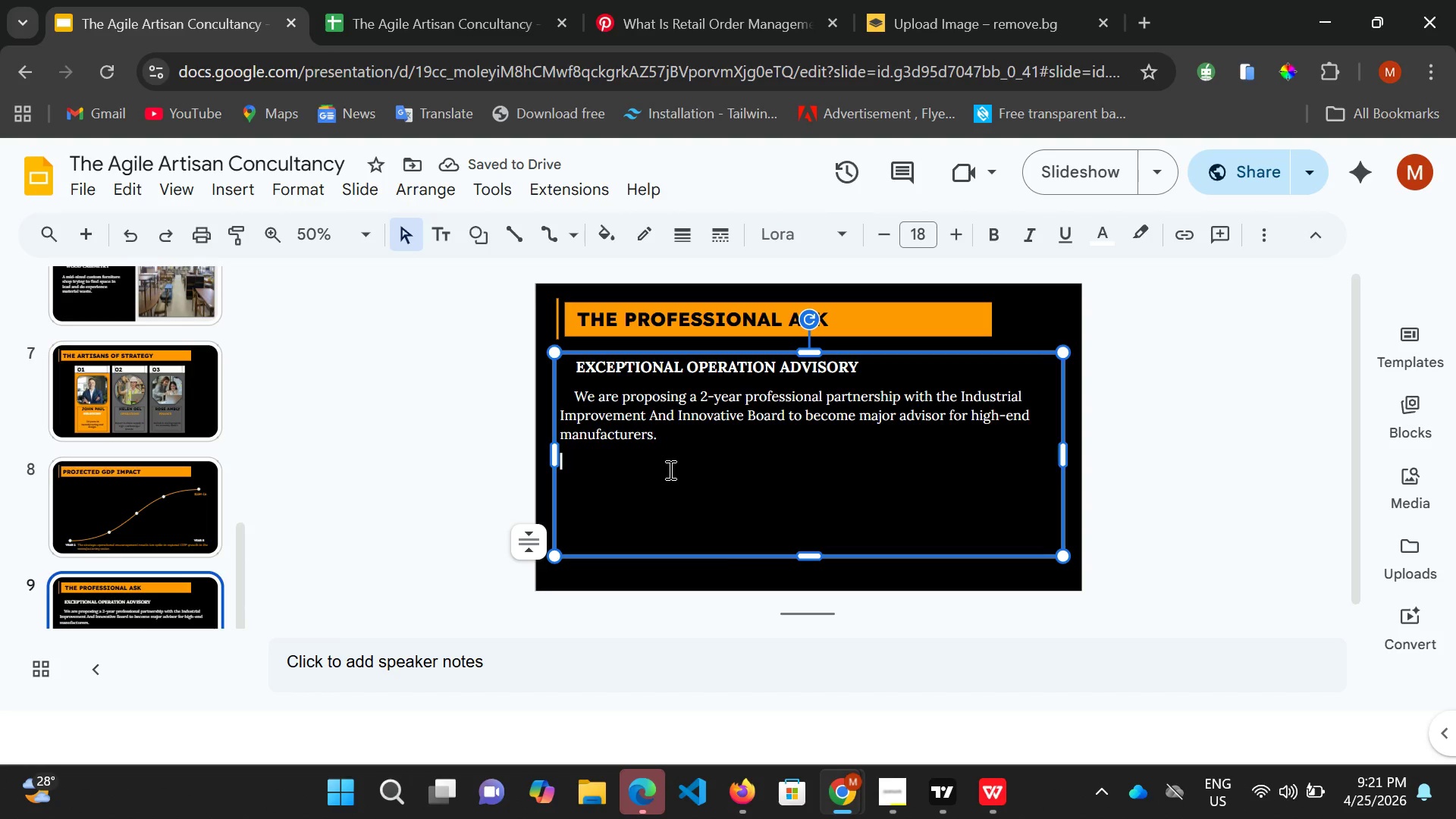 
type( we  have four major )
 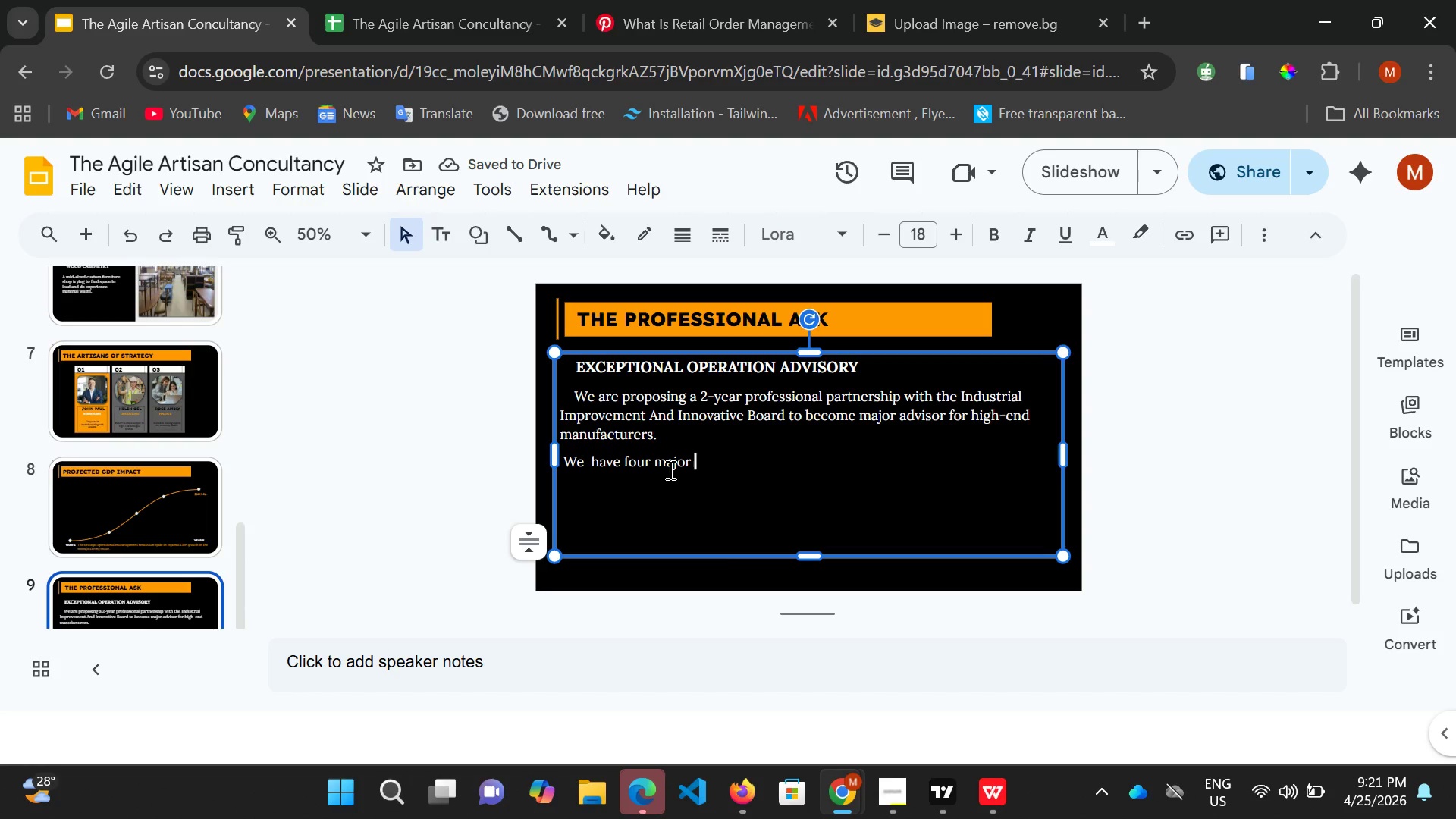 
wait(5.26)
 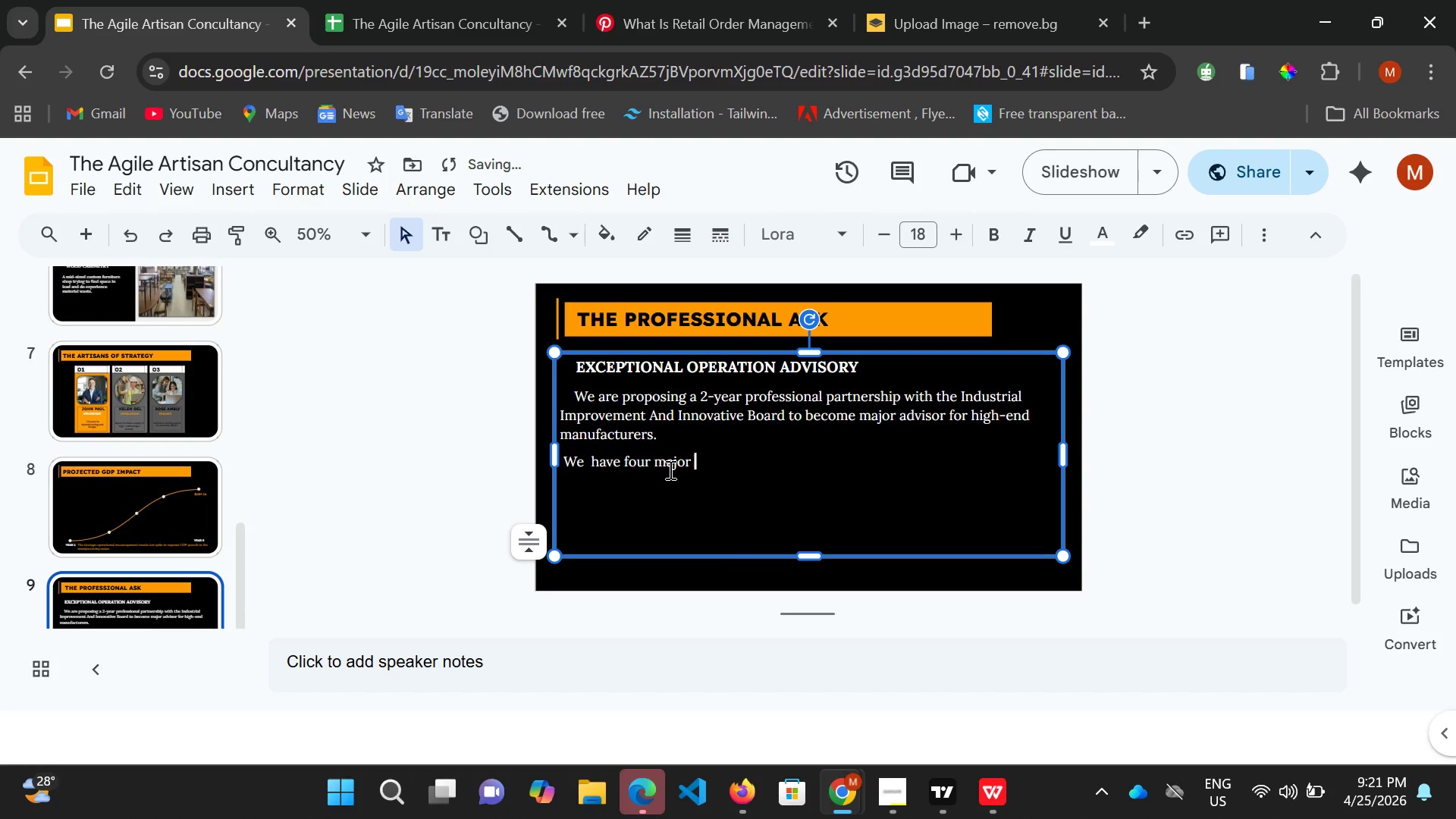 
type(way to look into)
 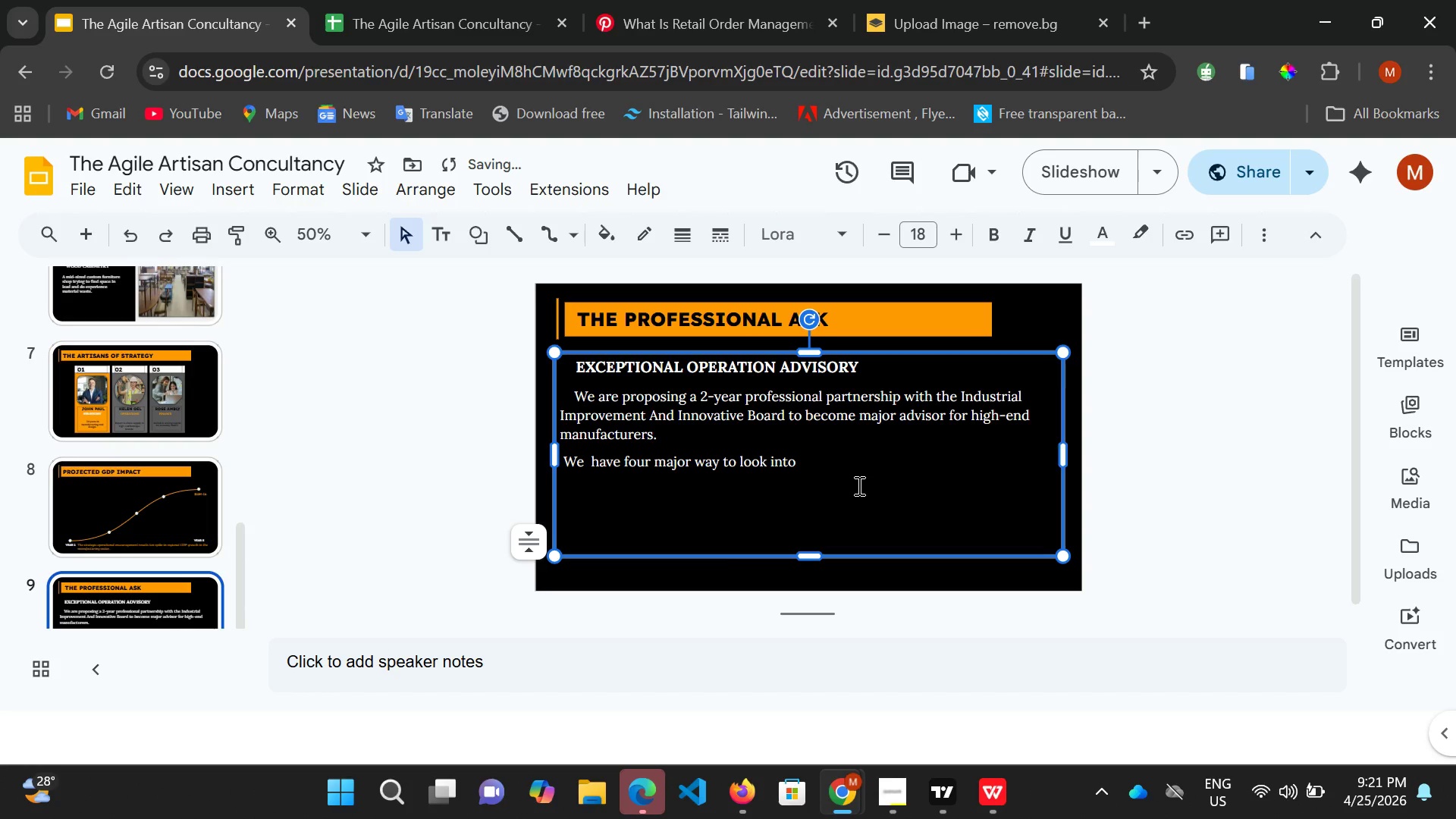 
key(Enter)
 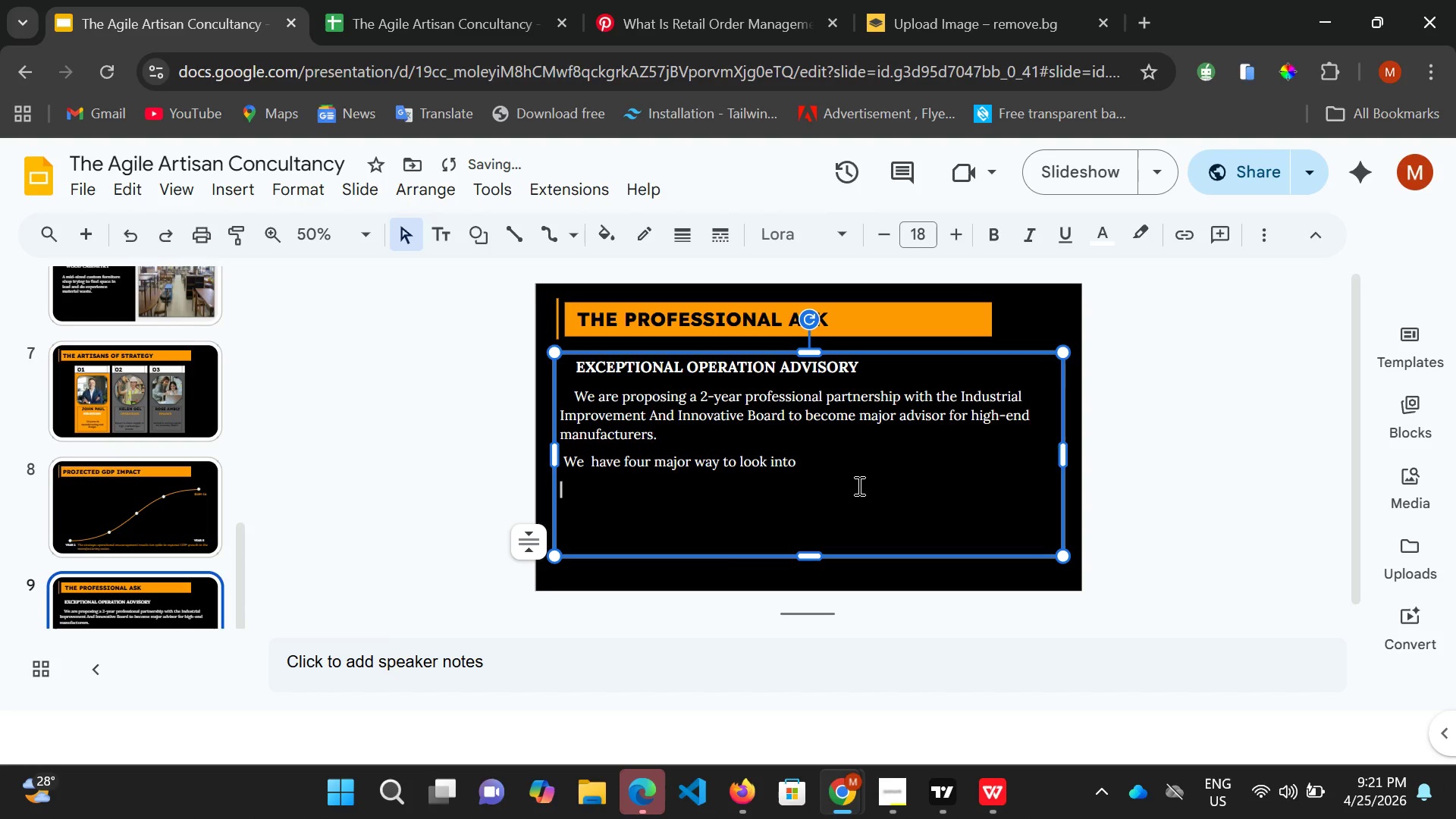 
key(1)
 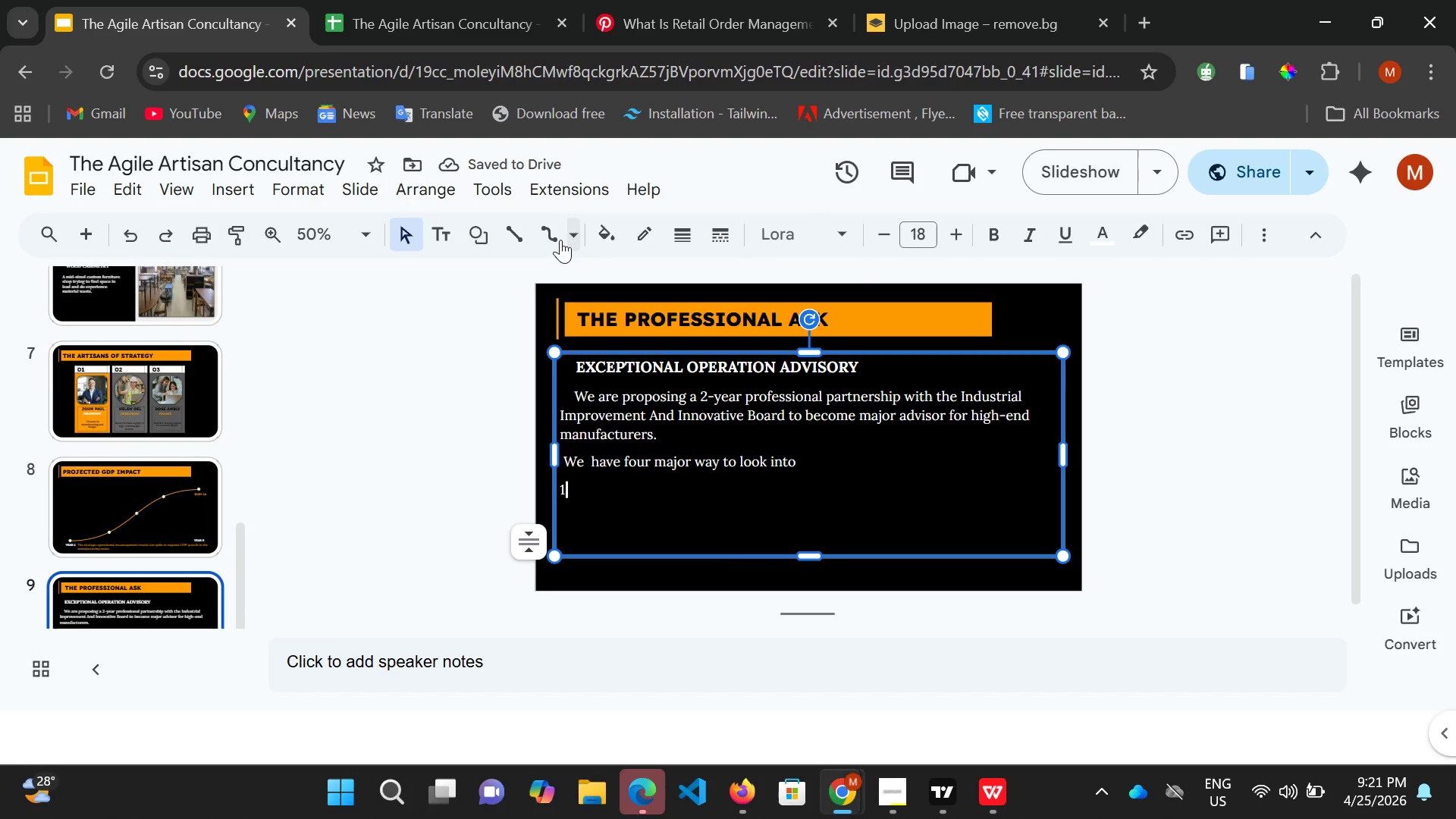 
wait(6.25)
 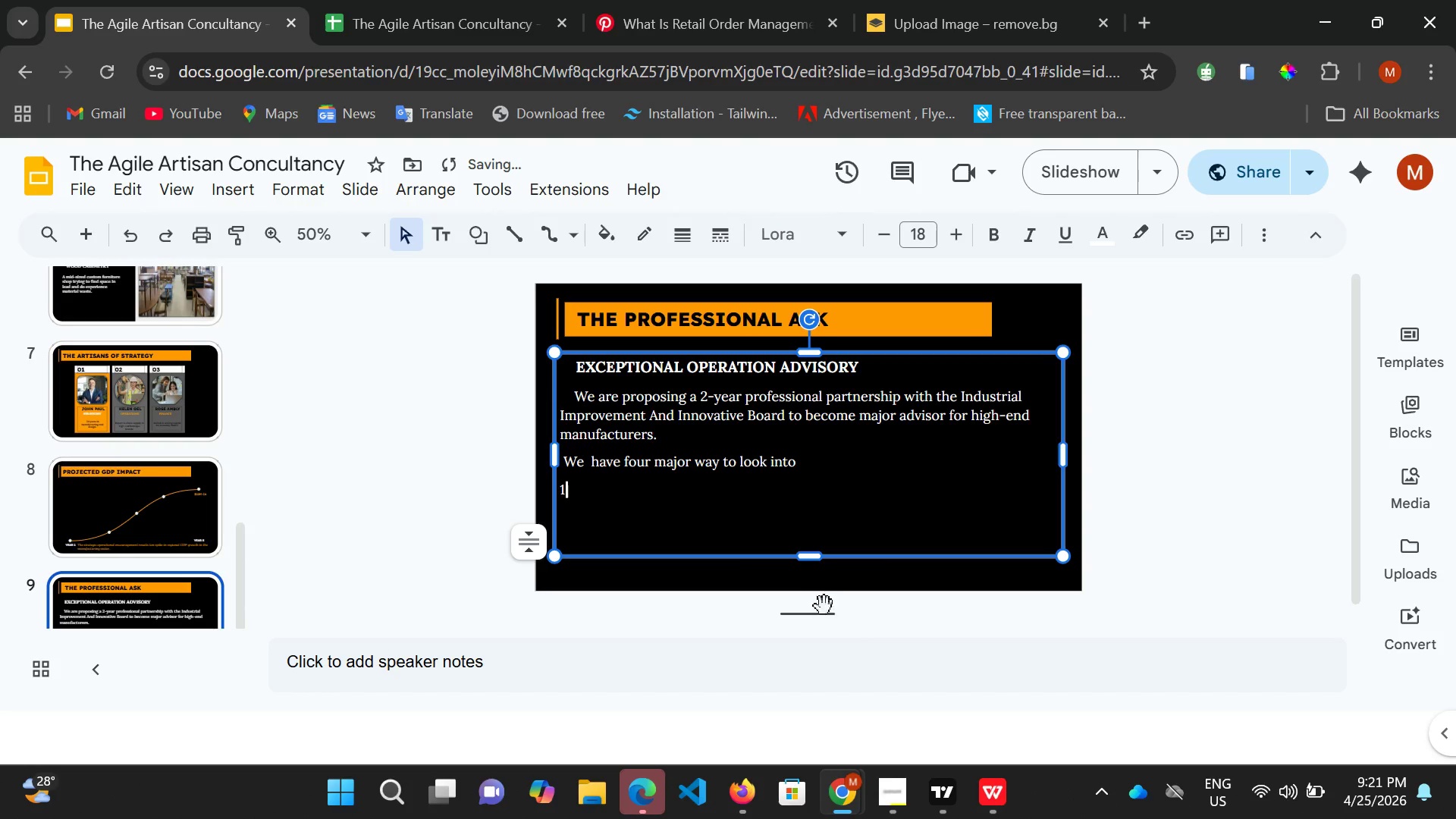 
left_click([1263, 229])
 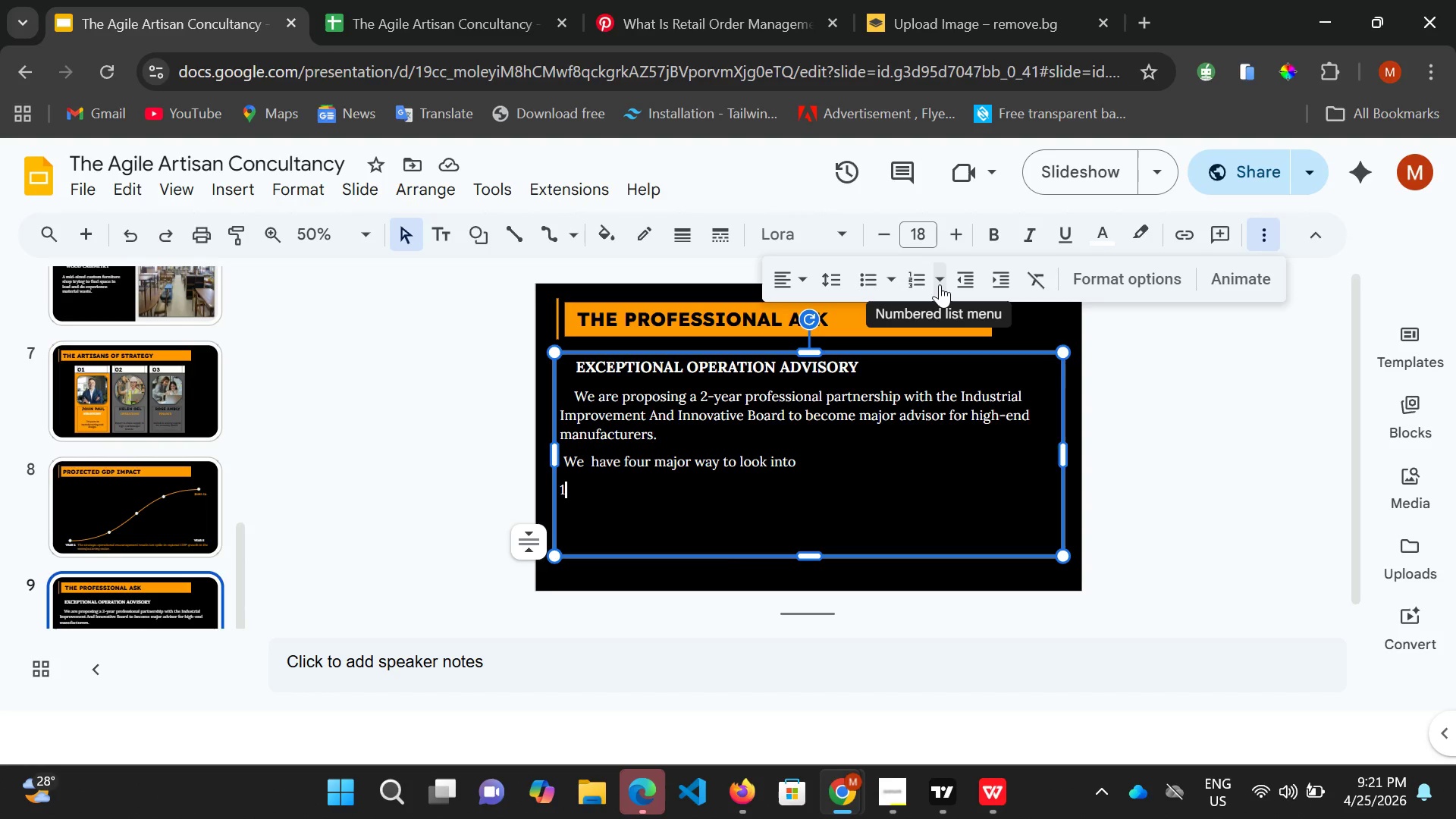 
left_click([941, 283])
 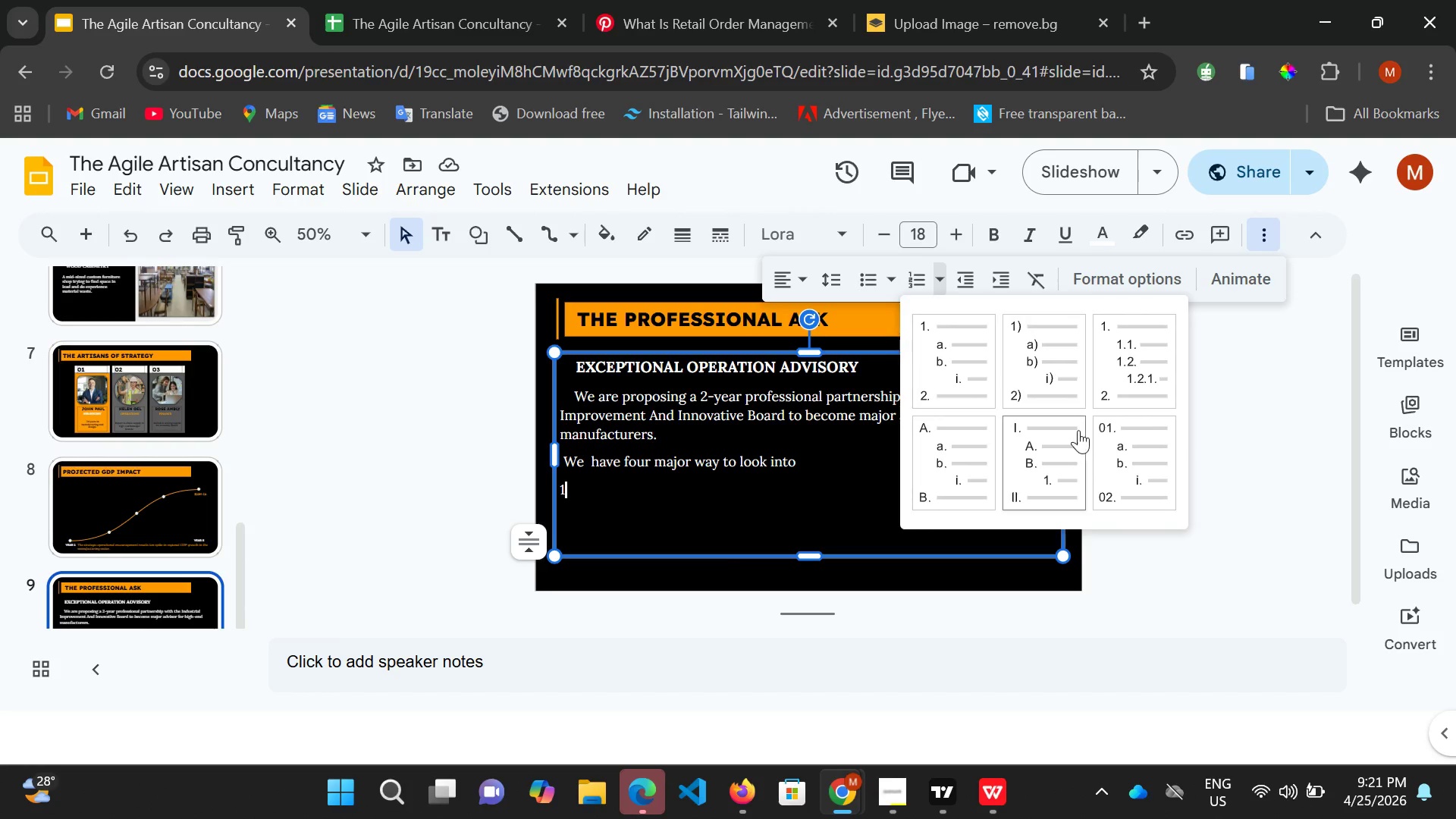 
scroll: coordinate [1059, 469], scroll_direction: down, amount: 3.0
 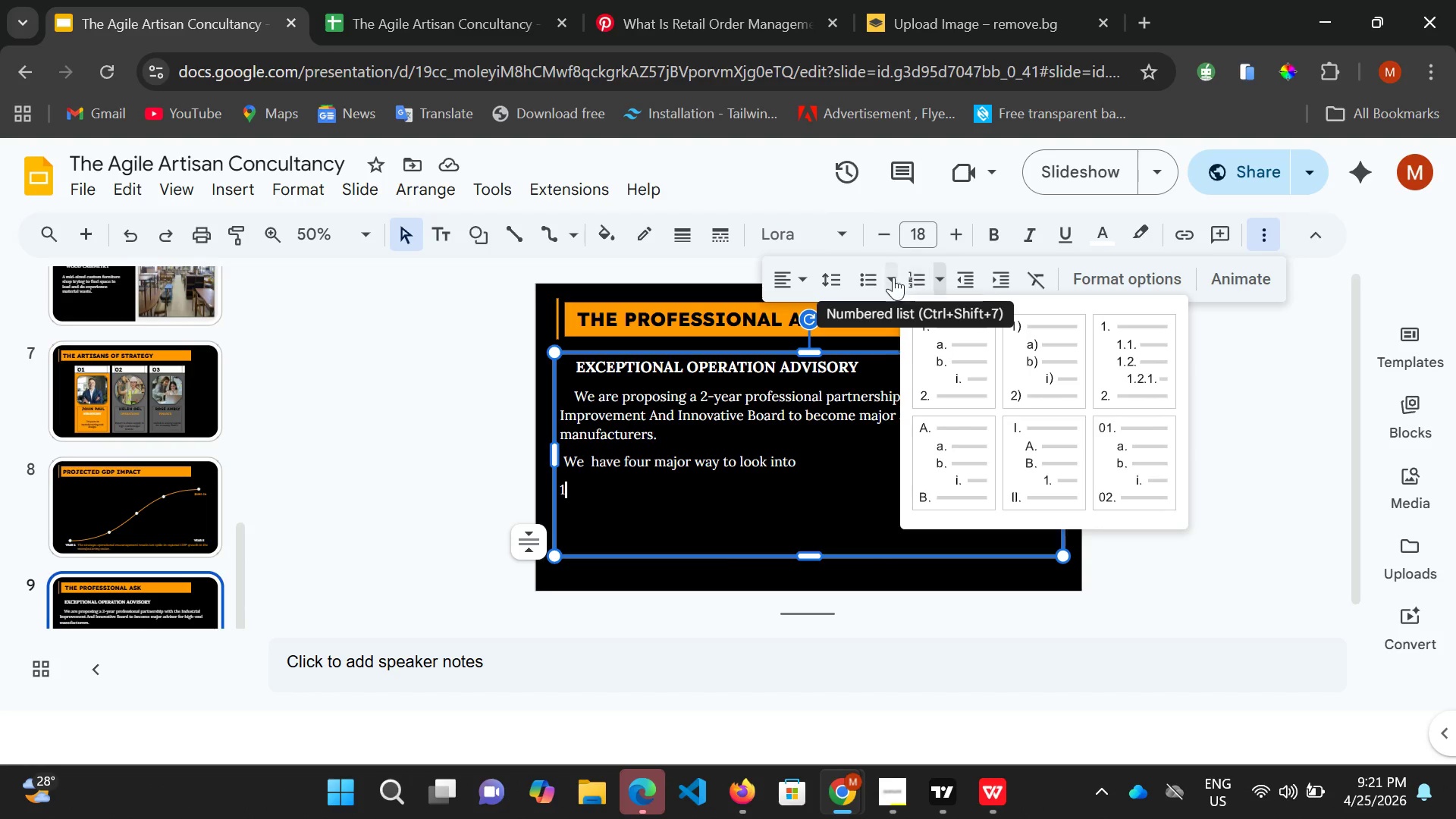 
left_click([888, 278])
 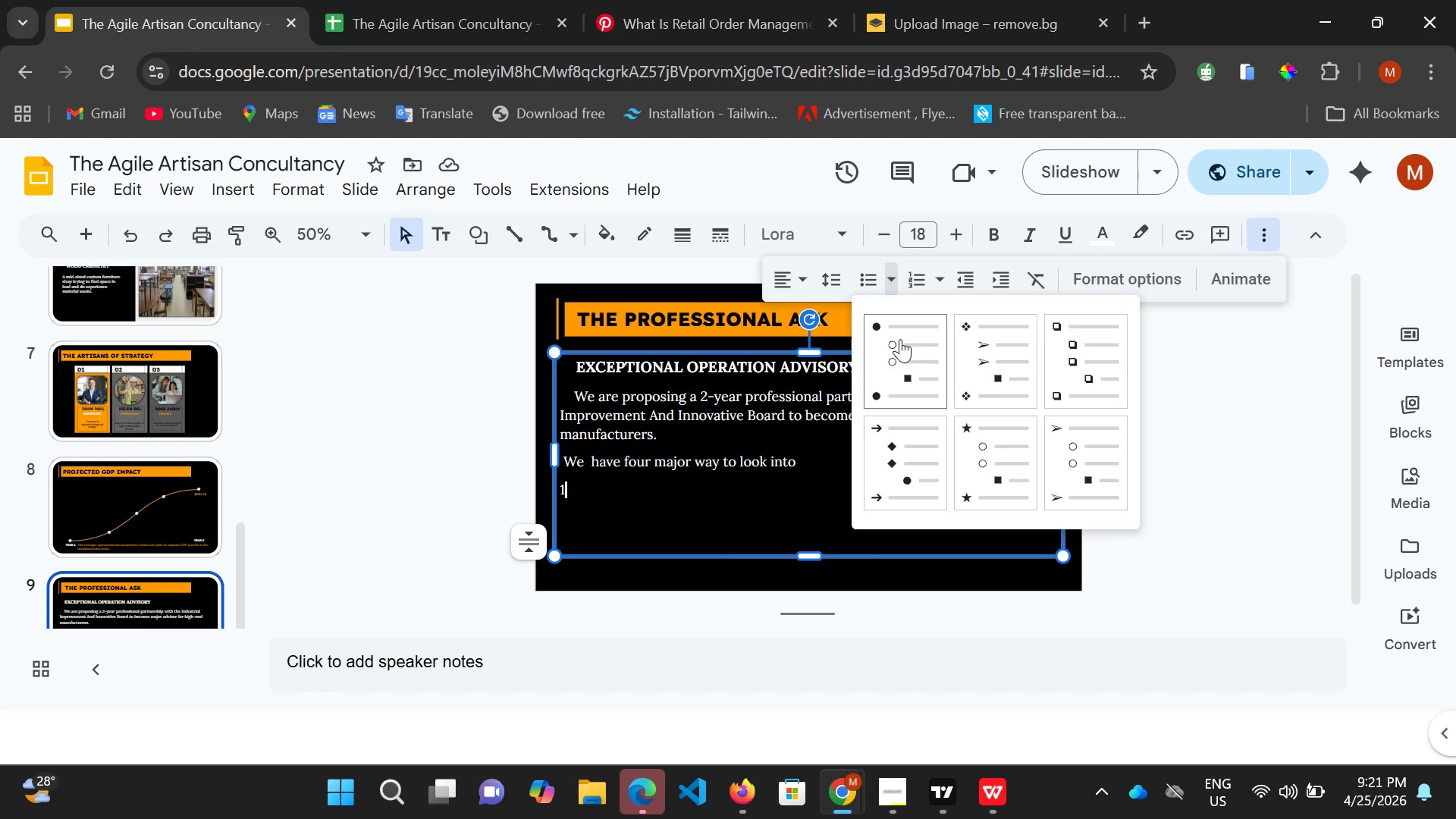 
left_click([899, 341])
 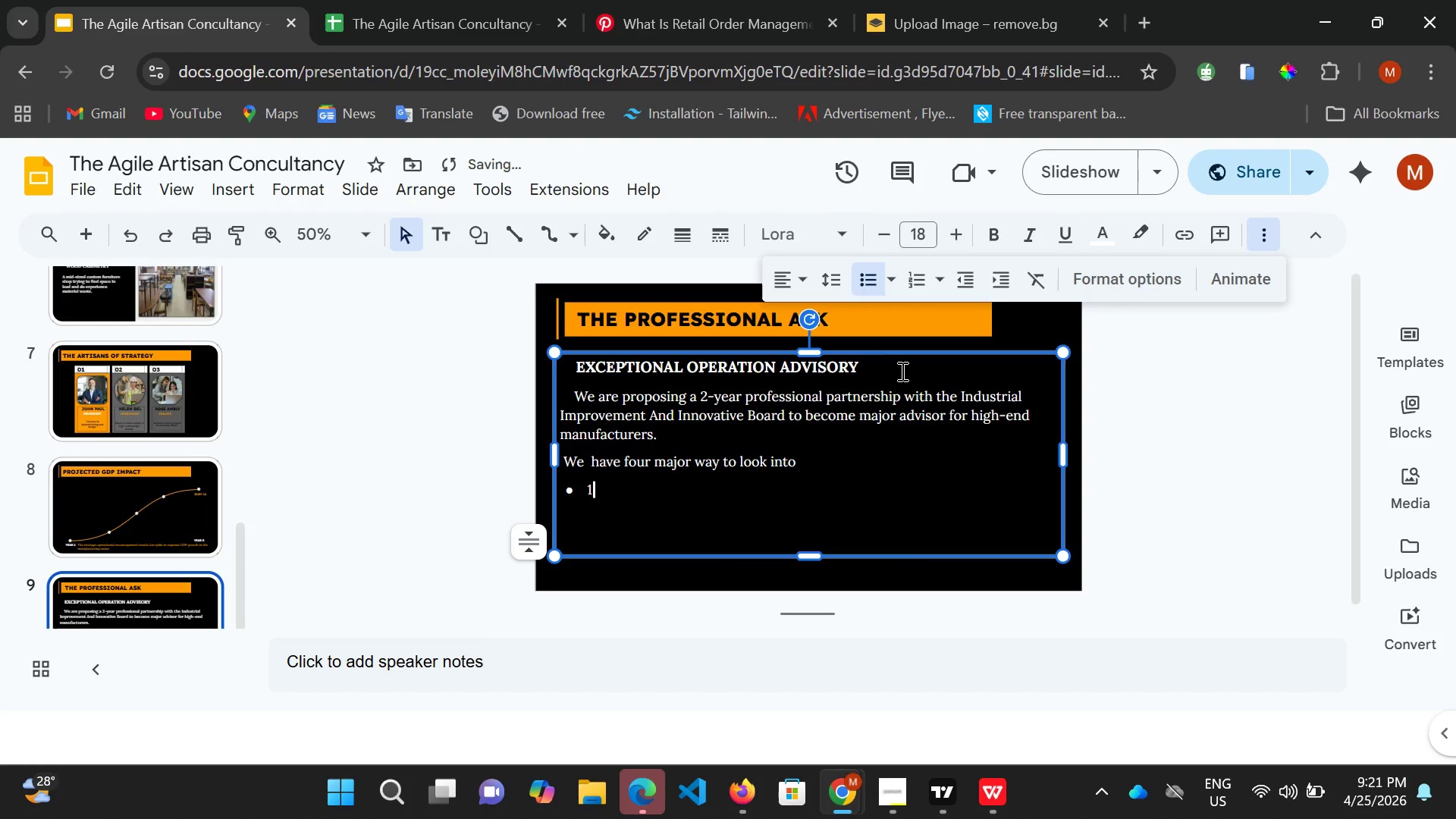 
key(Backspace)
type(REsource)
 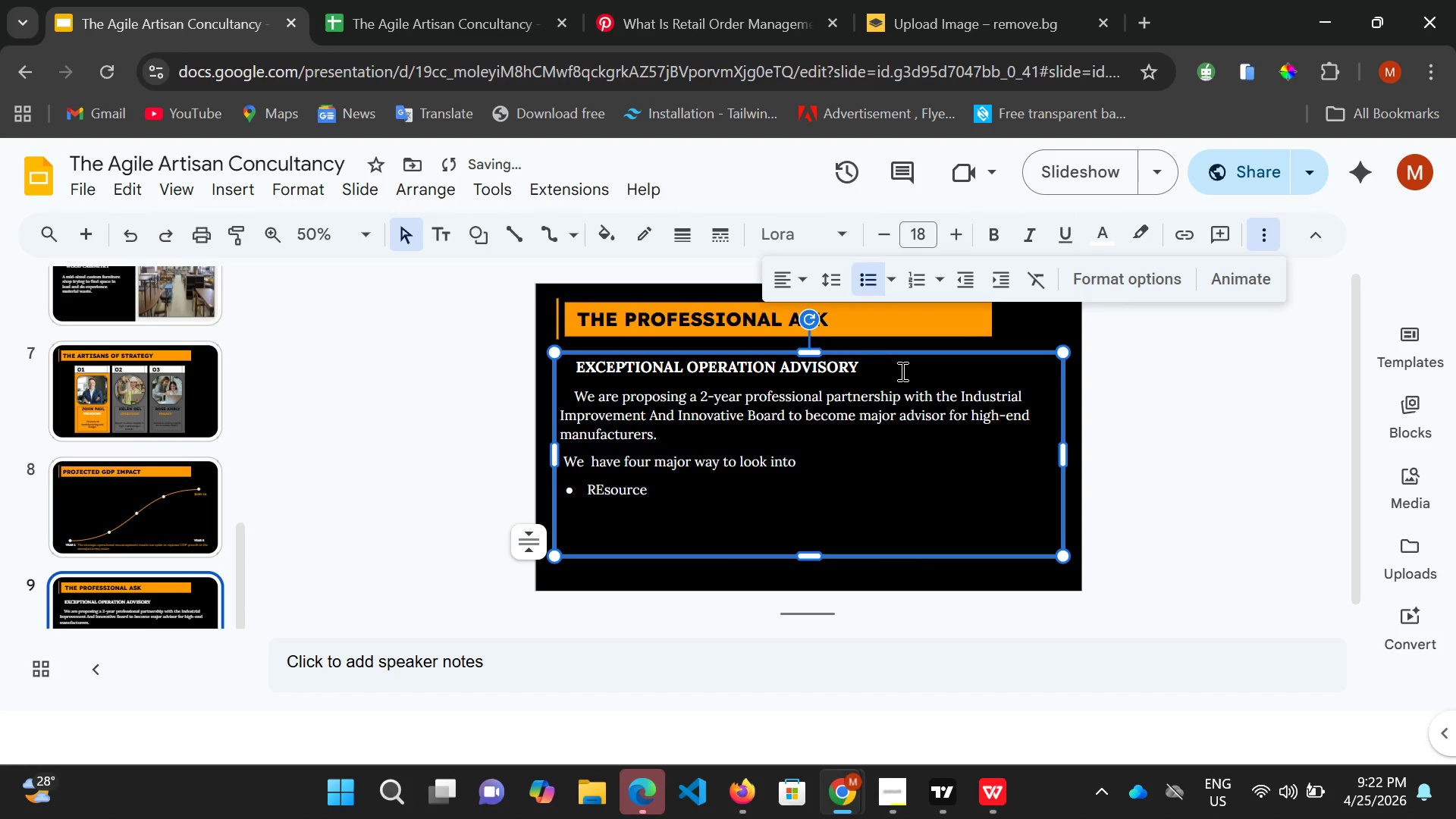 
key(ArrowLeft)
 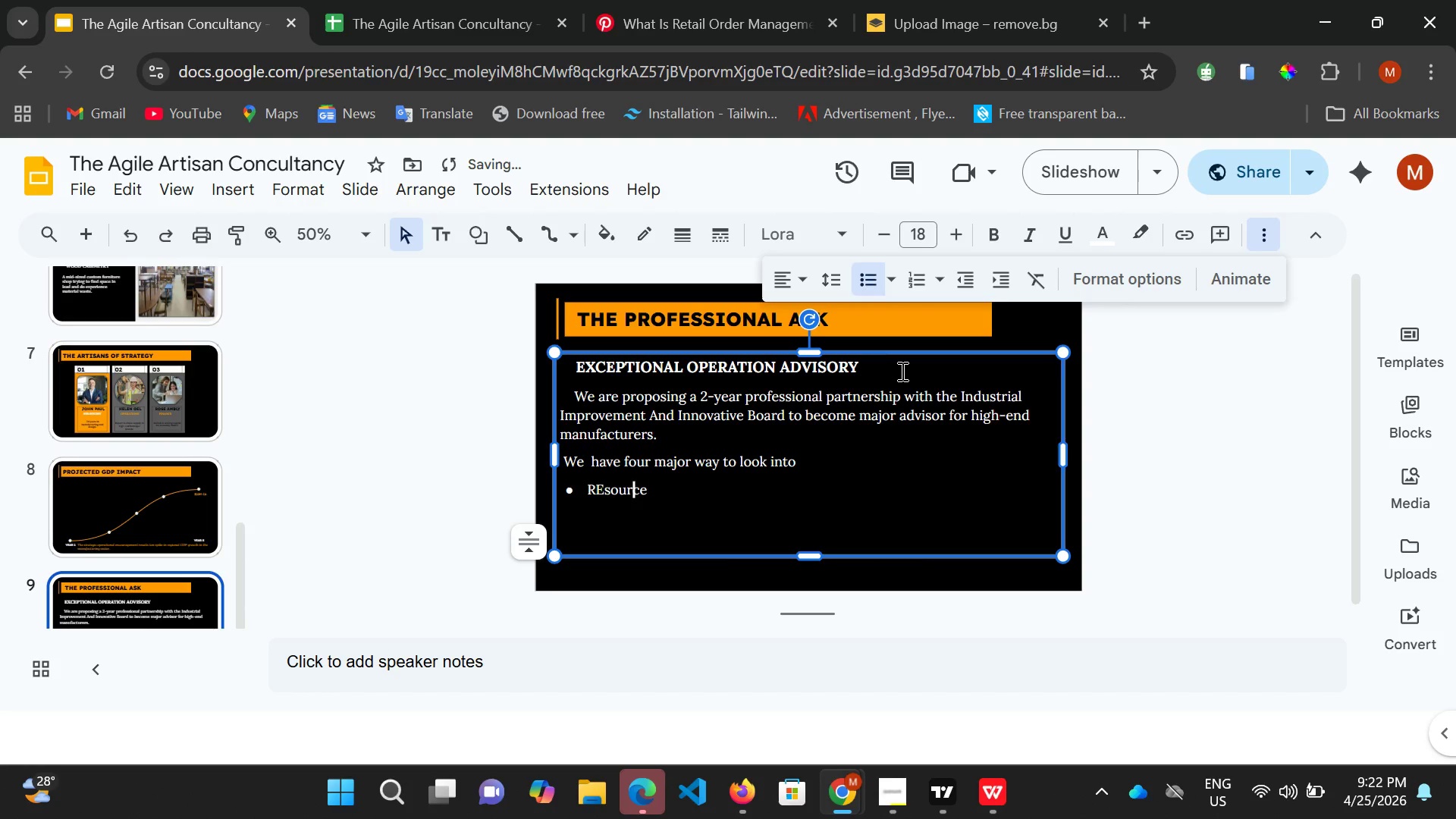 
key(ArrowLeft)
 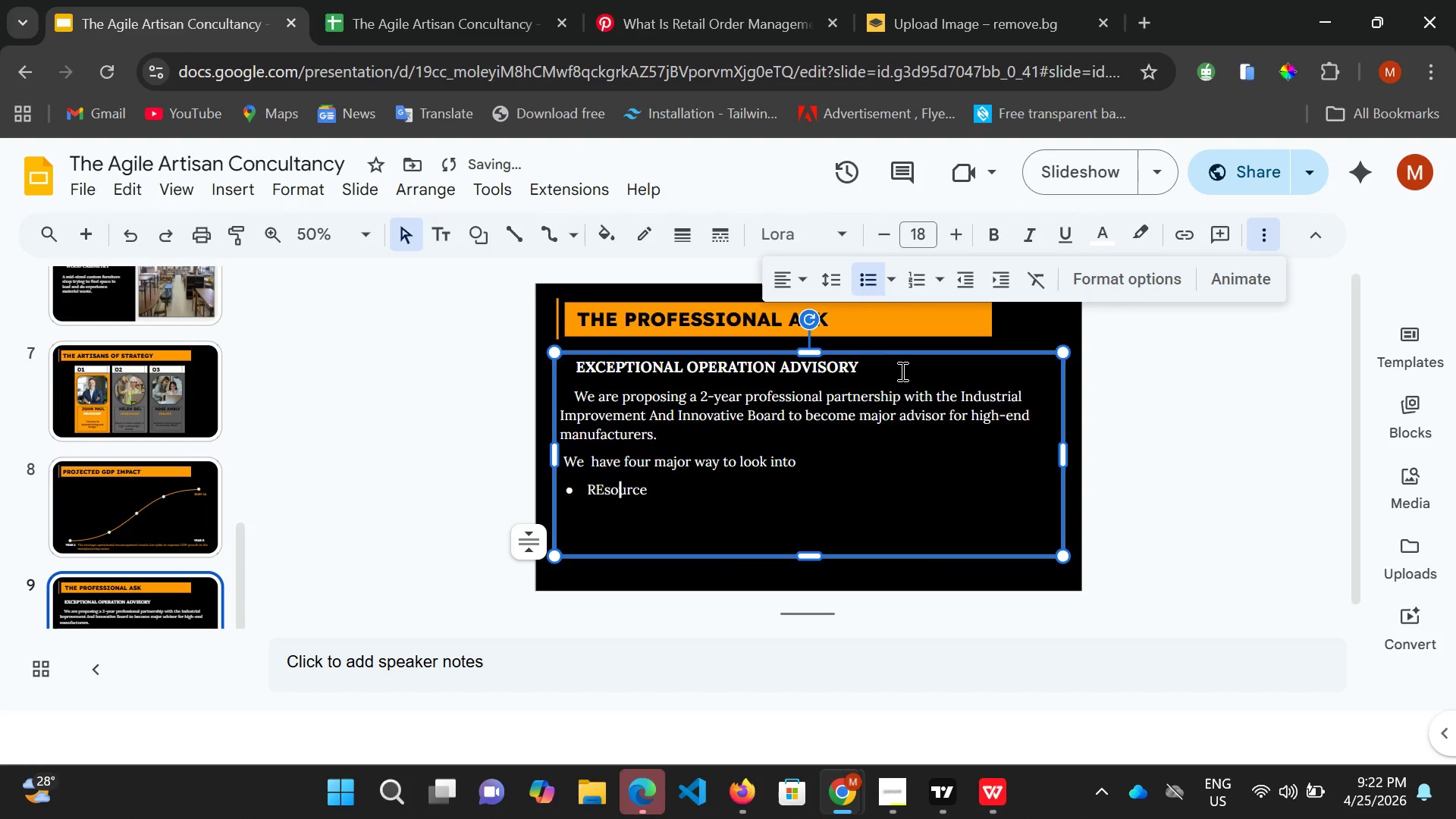 
key(ArrowLeft)
 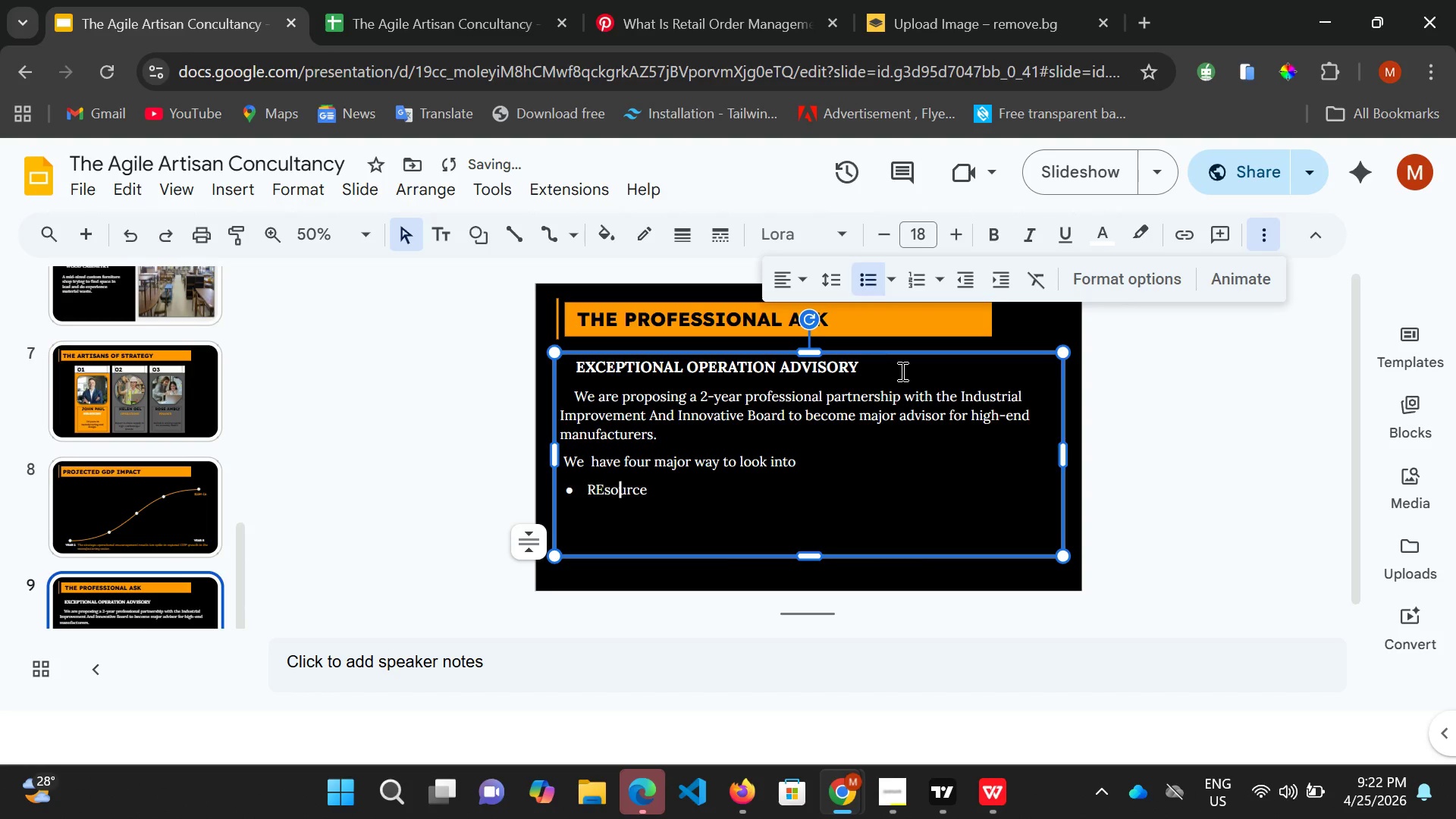 
key(ArrowLeft)
 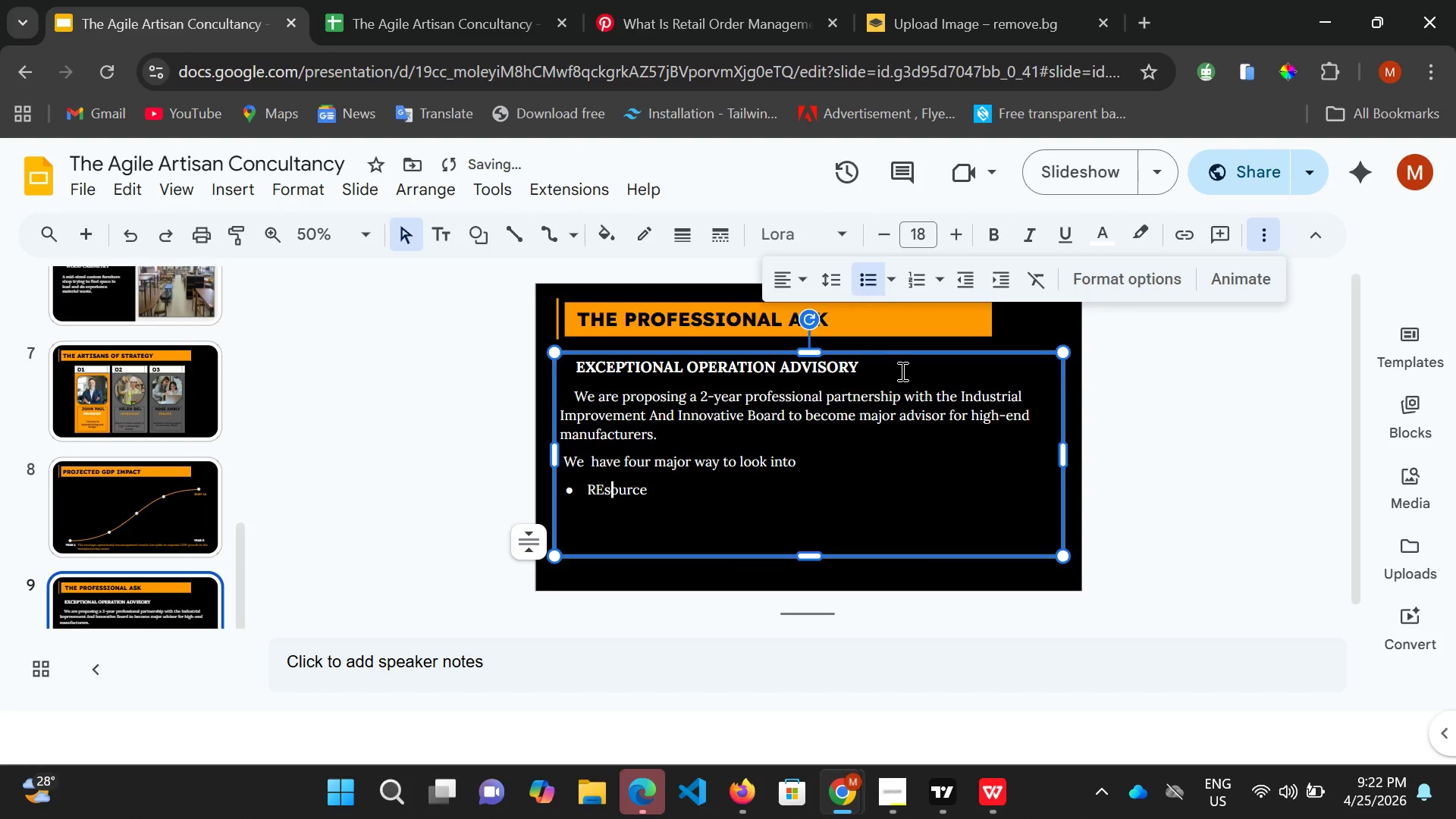 
key(ArrowLeft)
 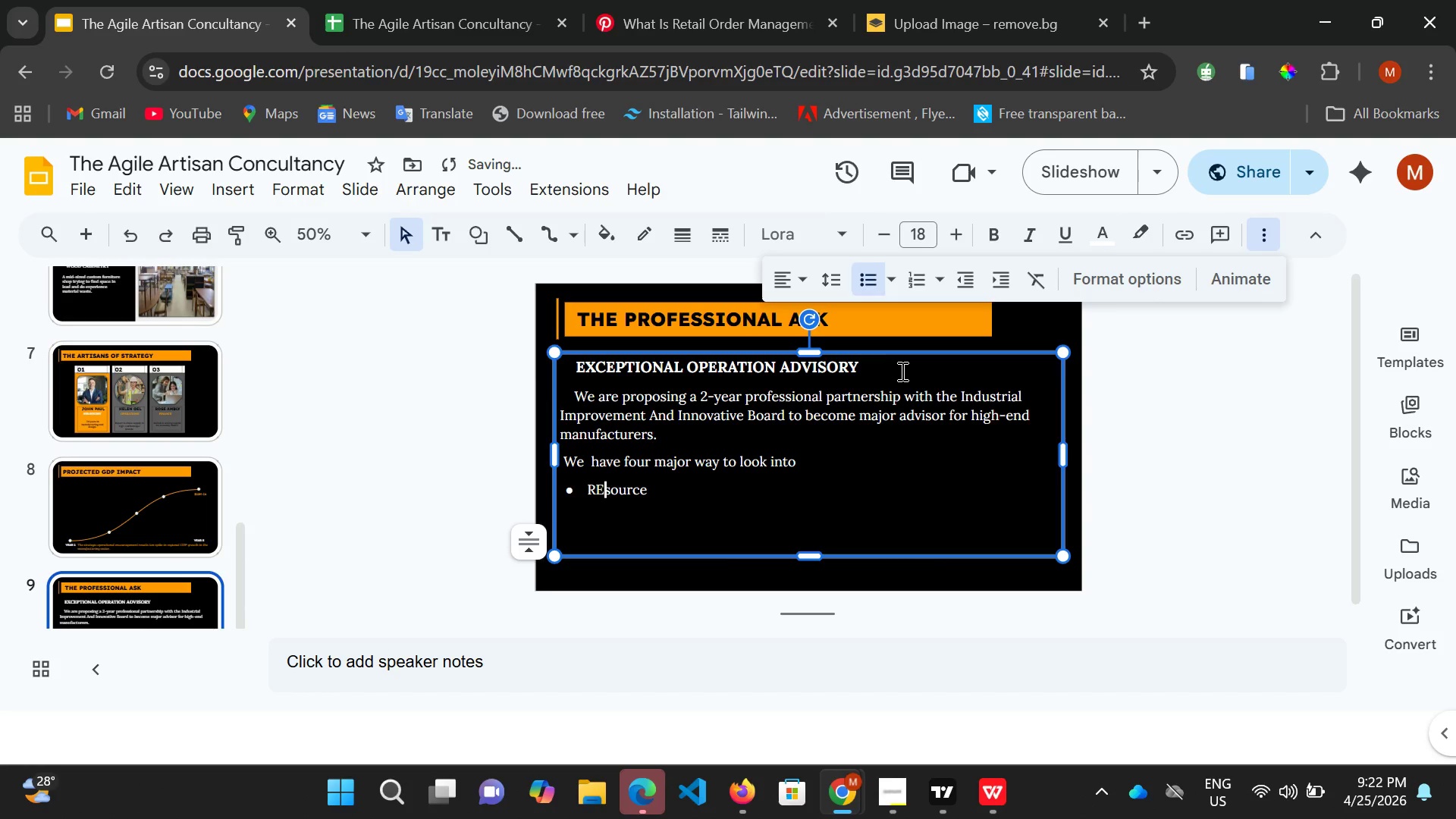 
key(ArrowLeft)
 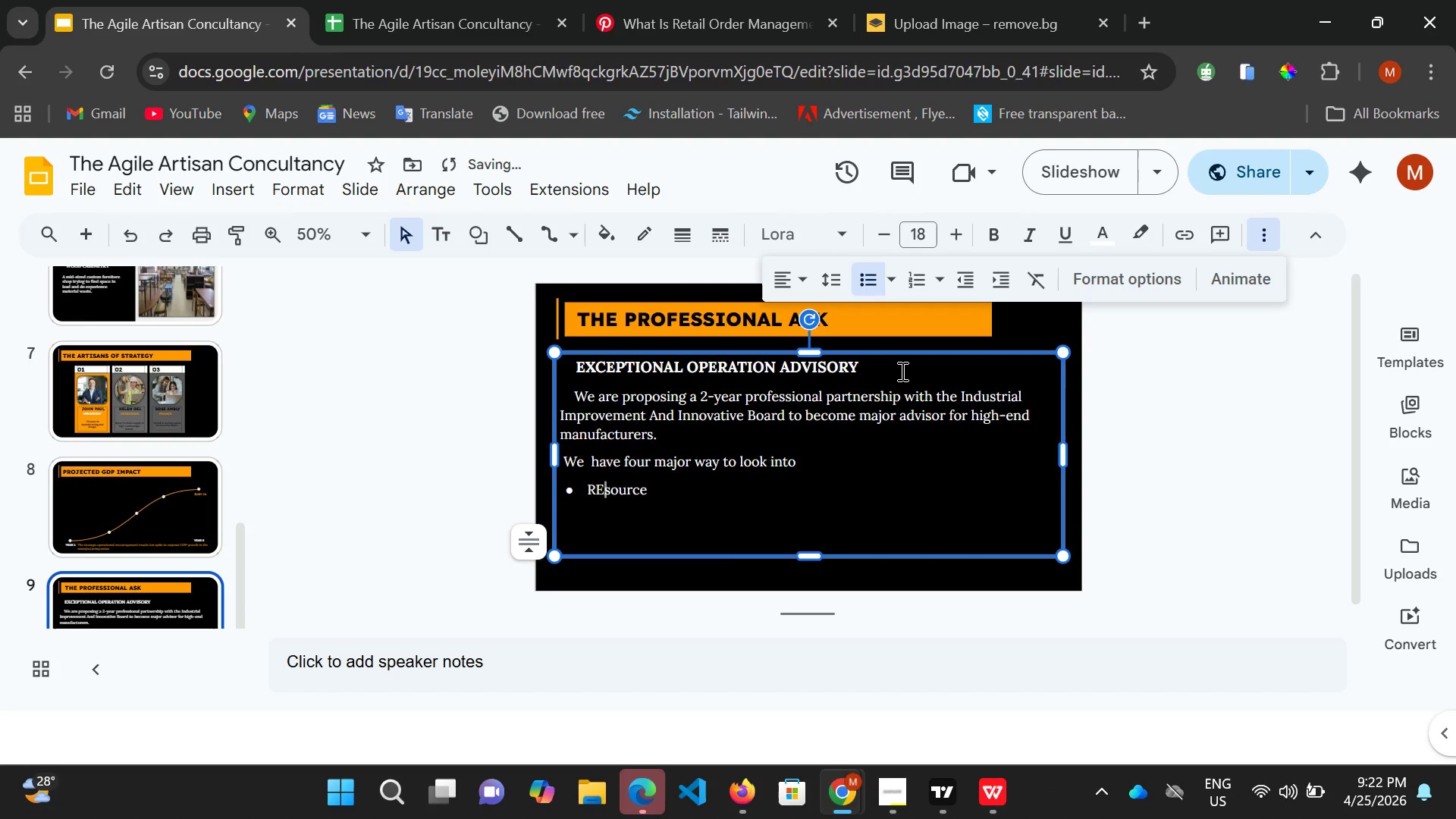 
key(ArrowLeft)
 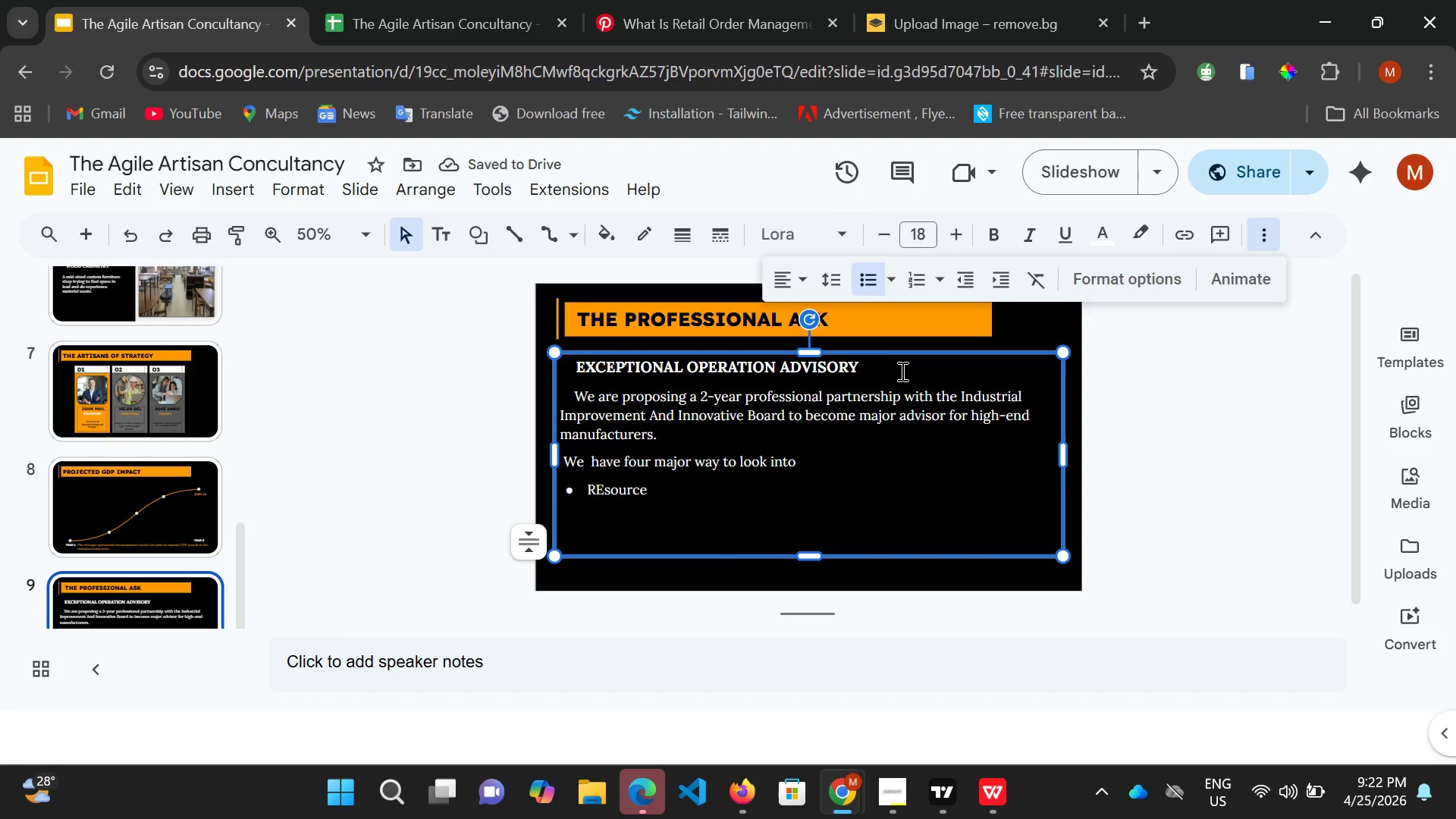 
key(ArrowRight)
 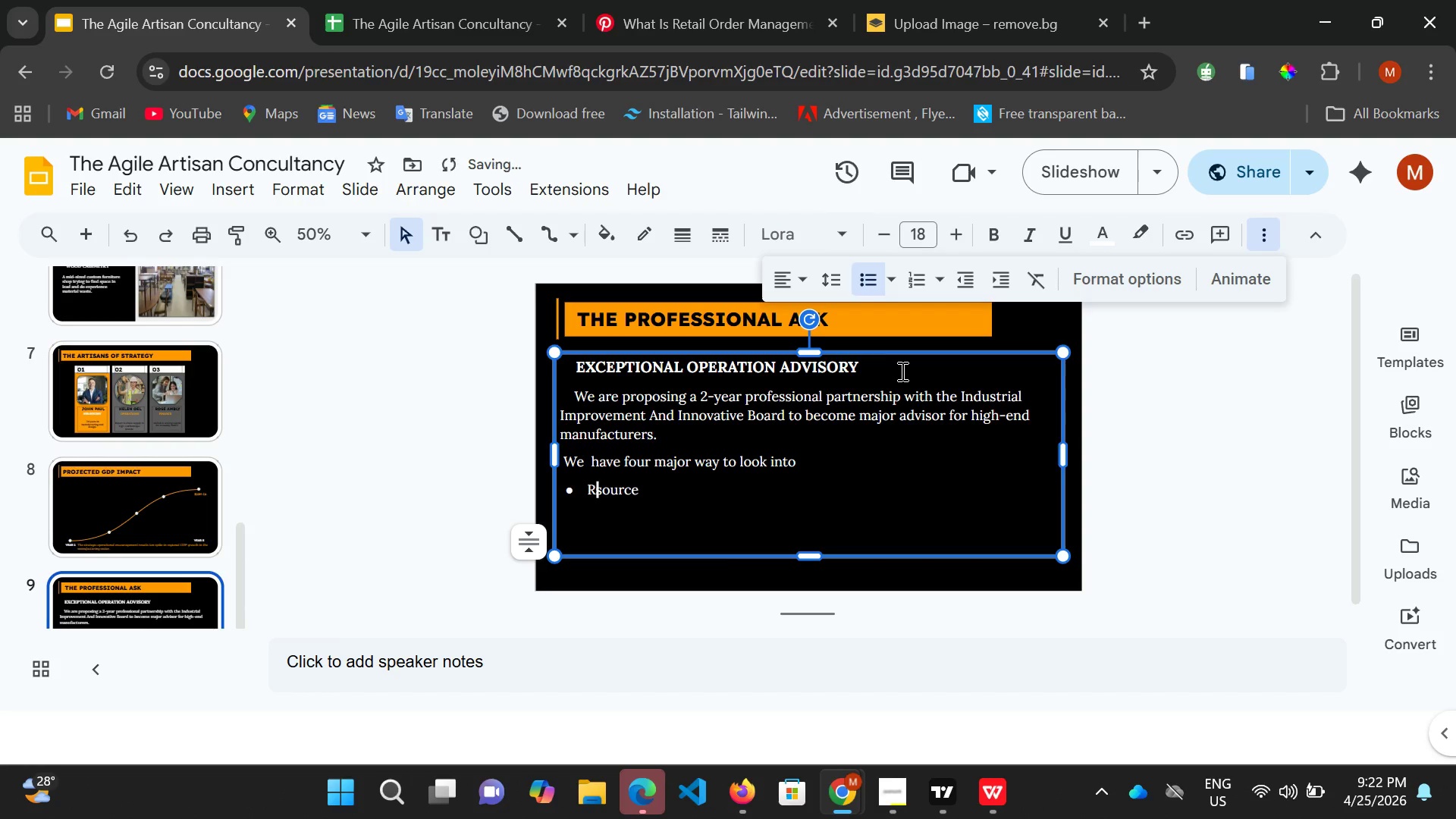 
key(Backspace)
 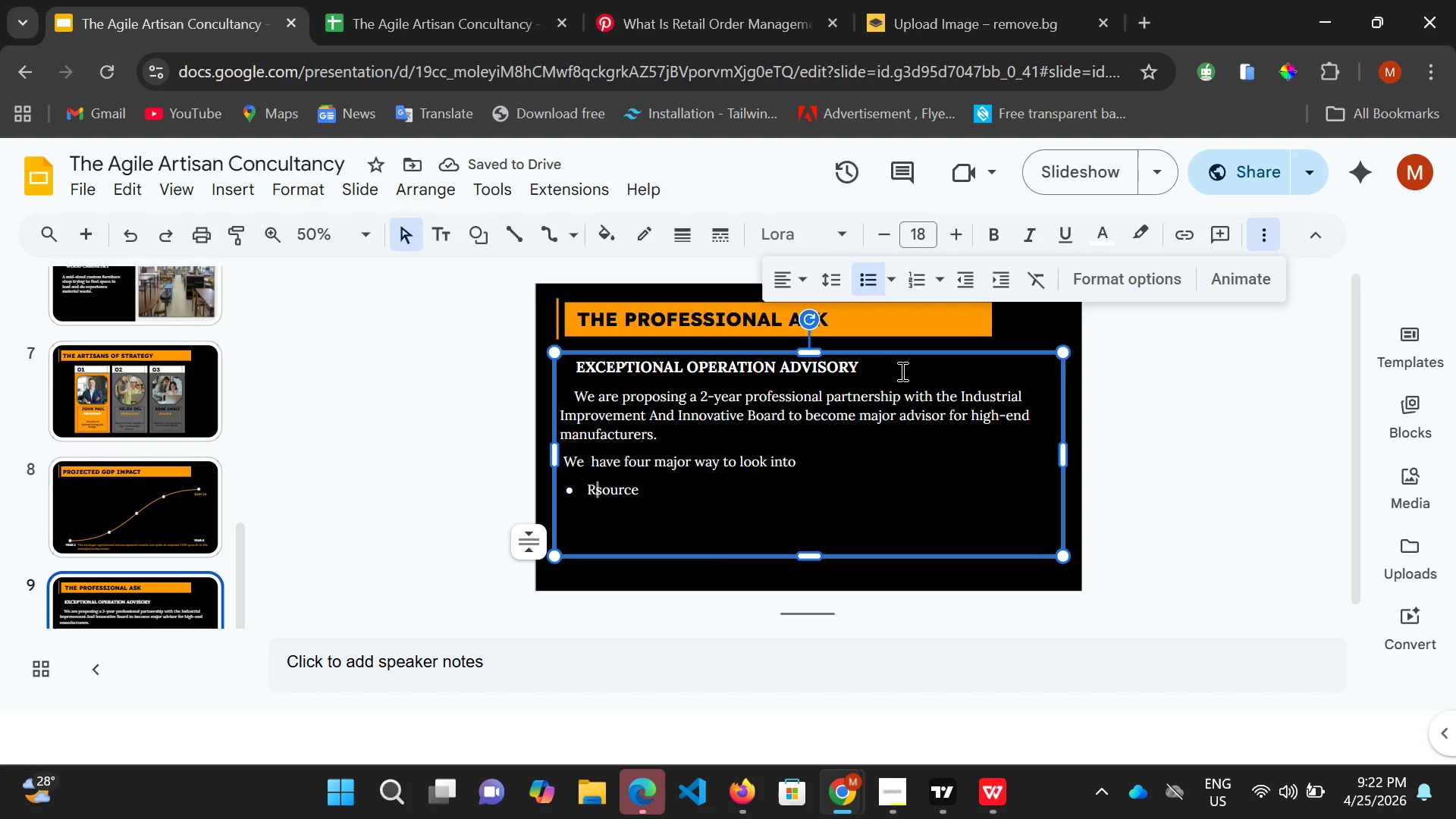 
key(ArrowRight)
 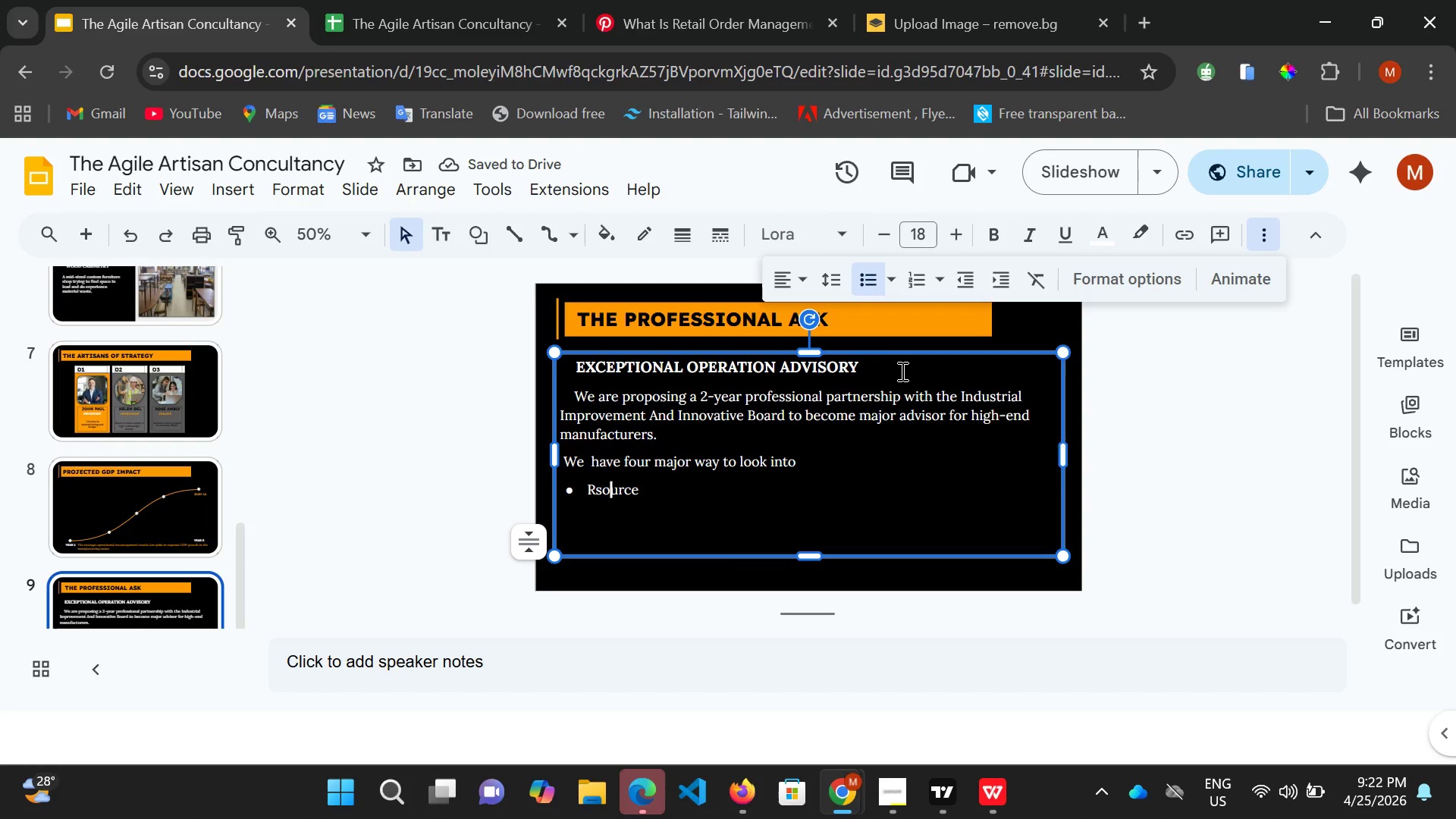 
key(ArrowRight)
 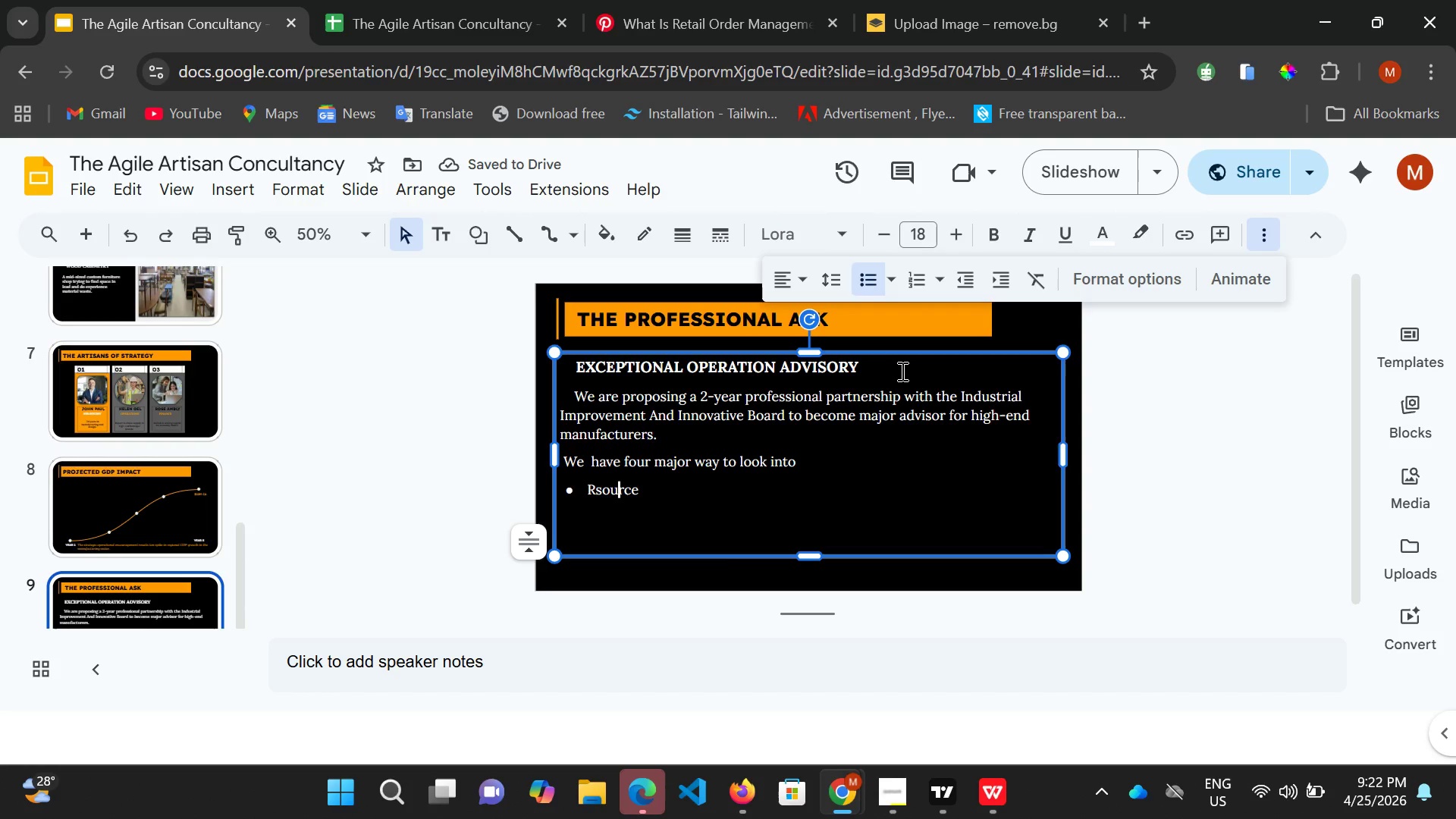 
key(ArrowRight)
 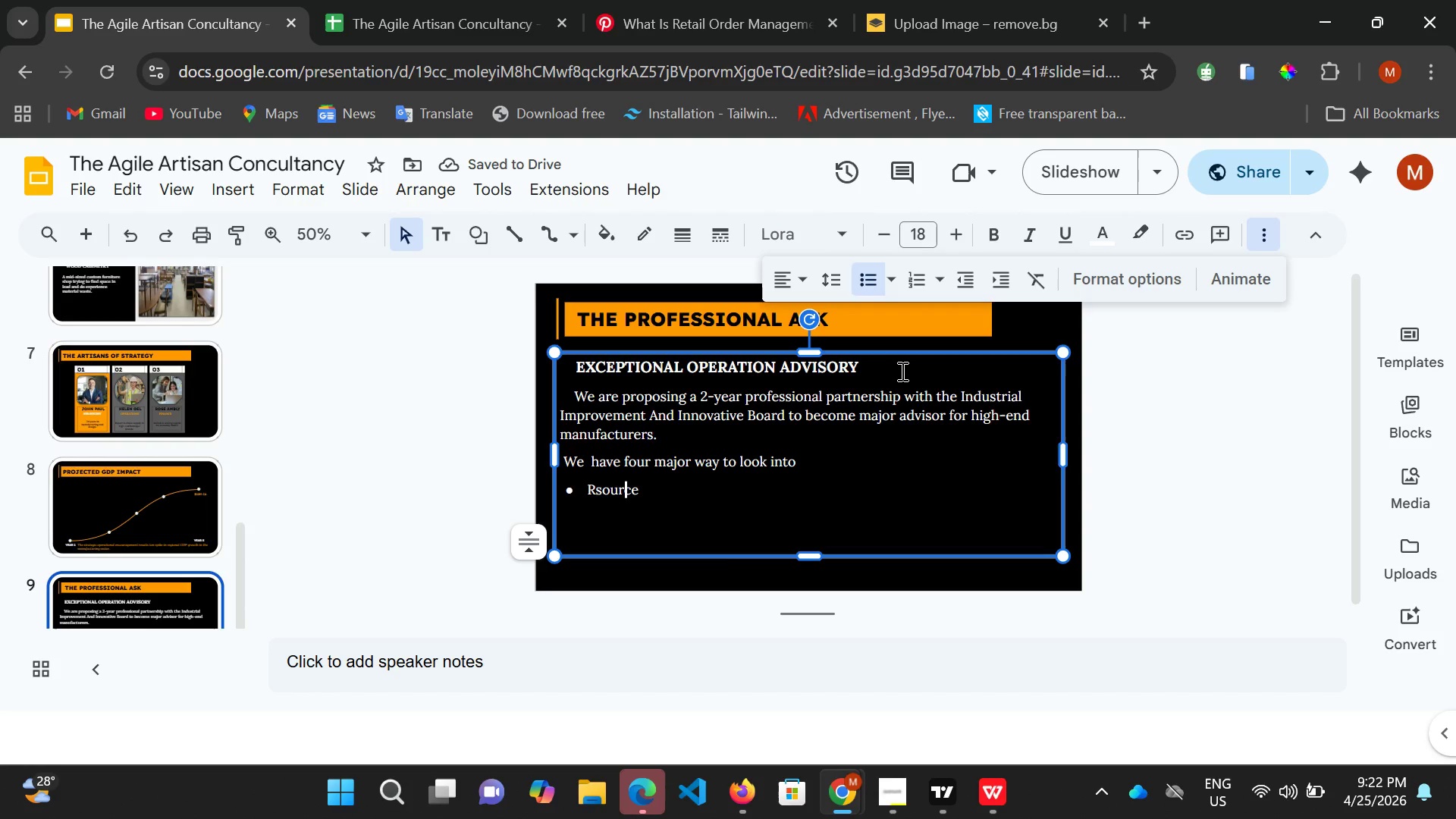 
key(ArrowRight)
 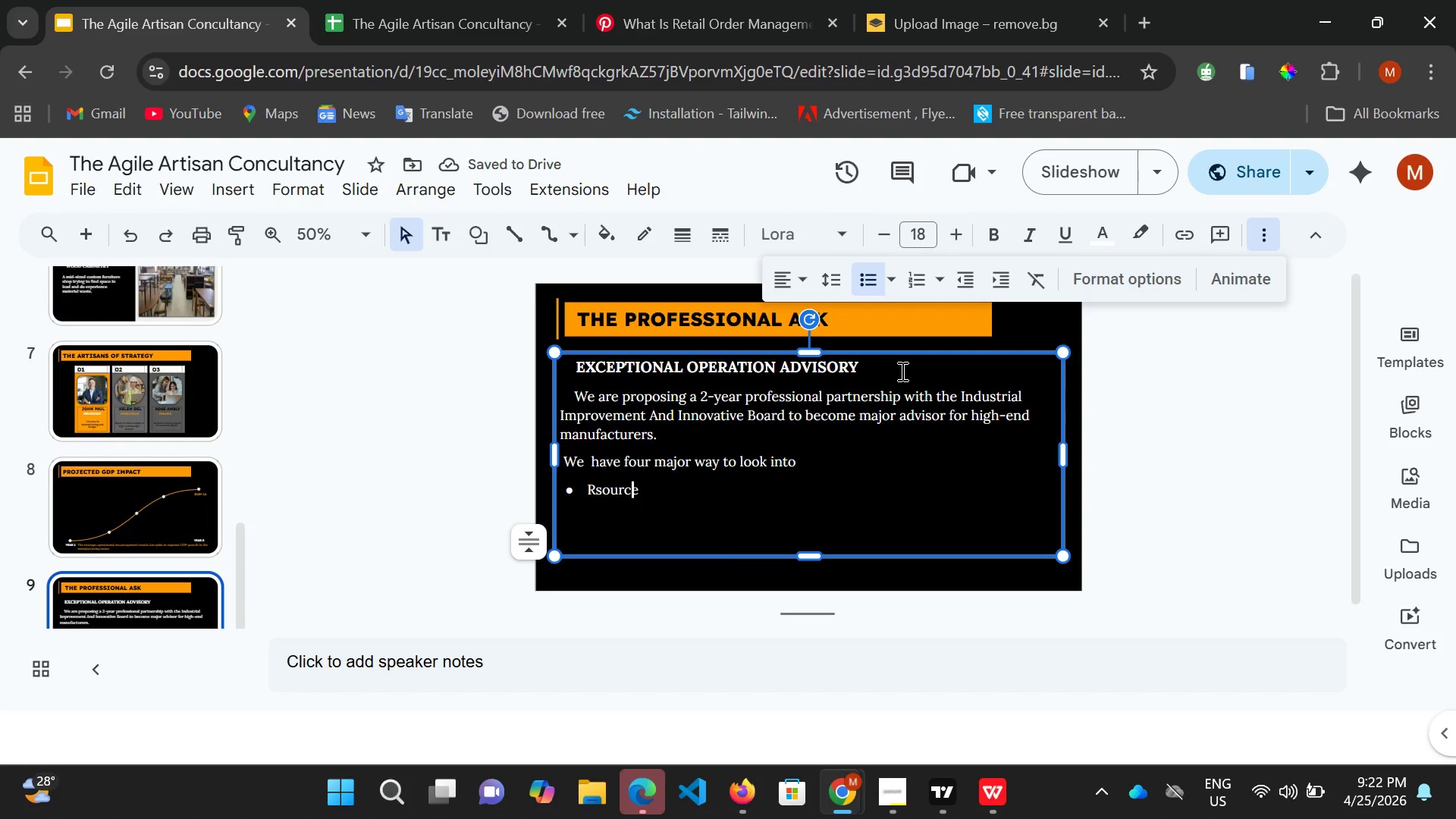 
key(ArrowRight)
 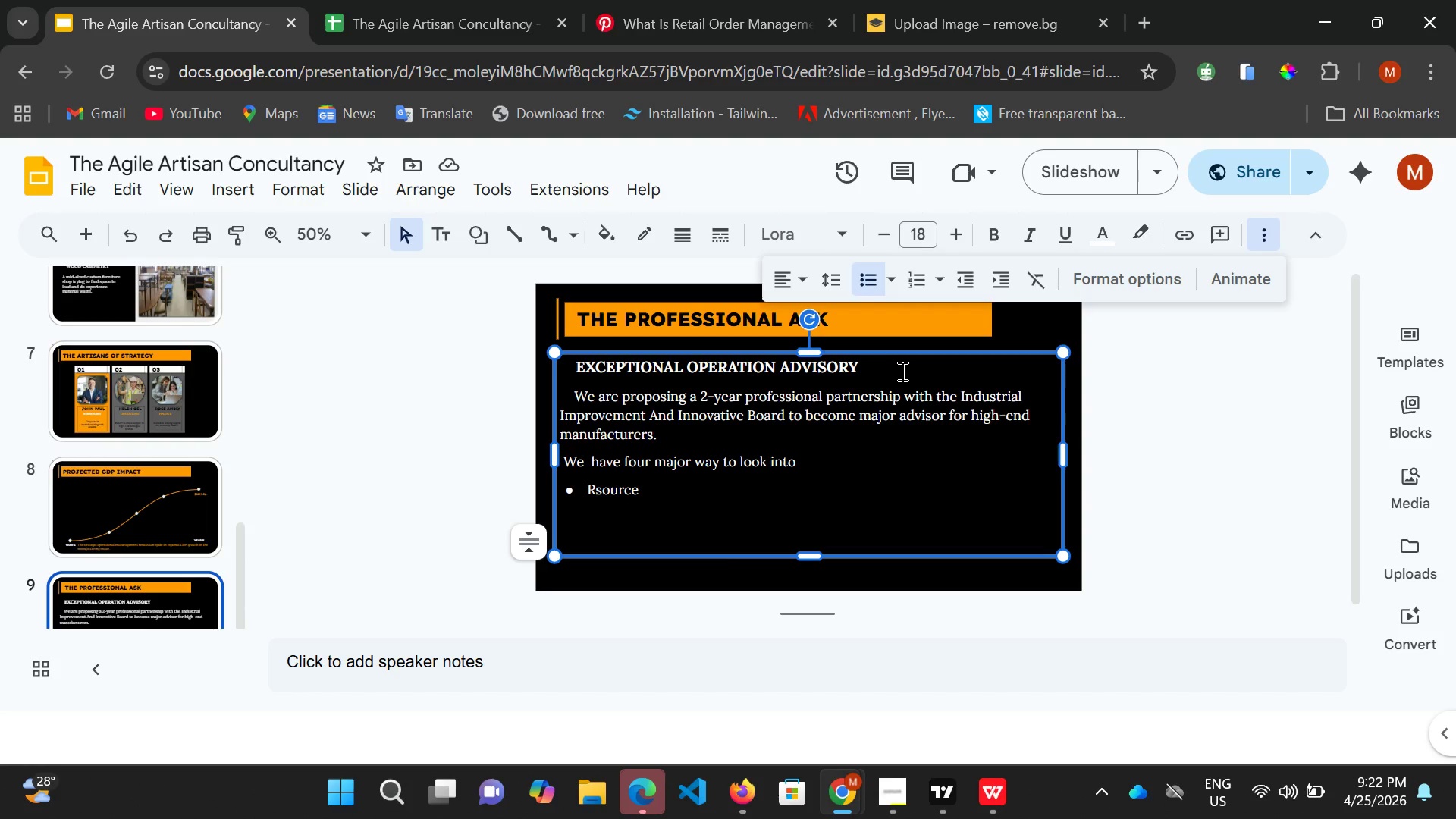 
key(ArrowLeft)
 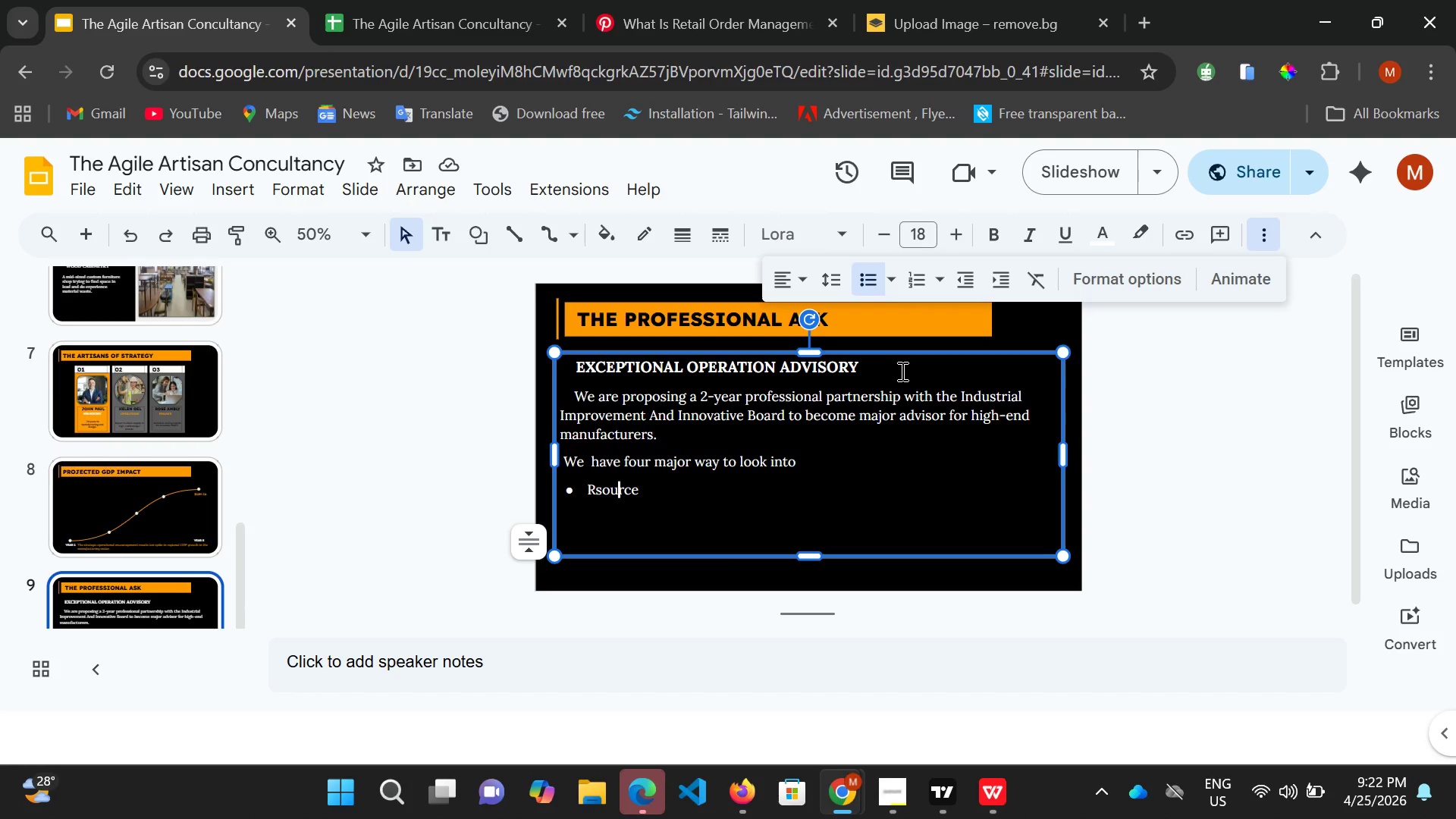 
key(ArrowLeft)
 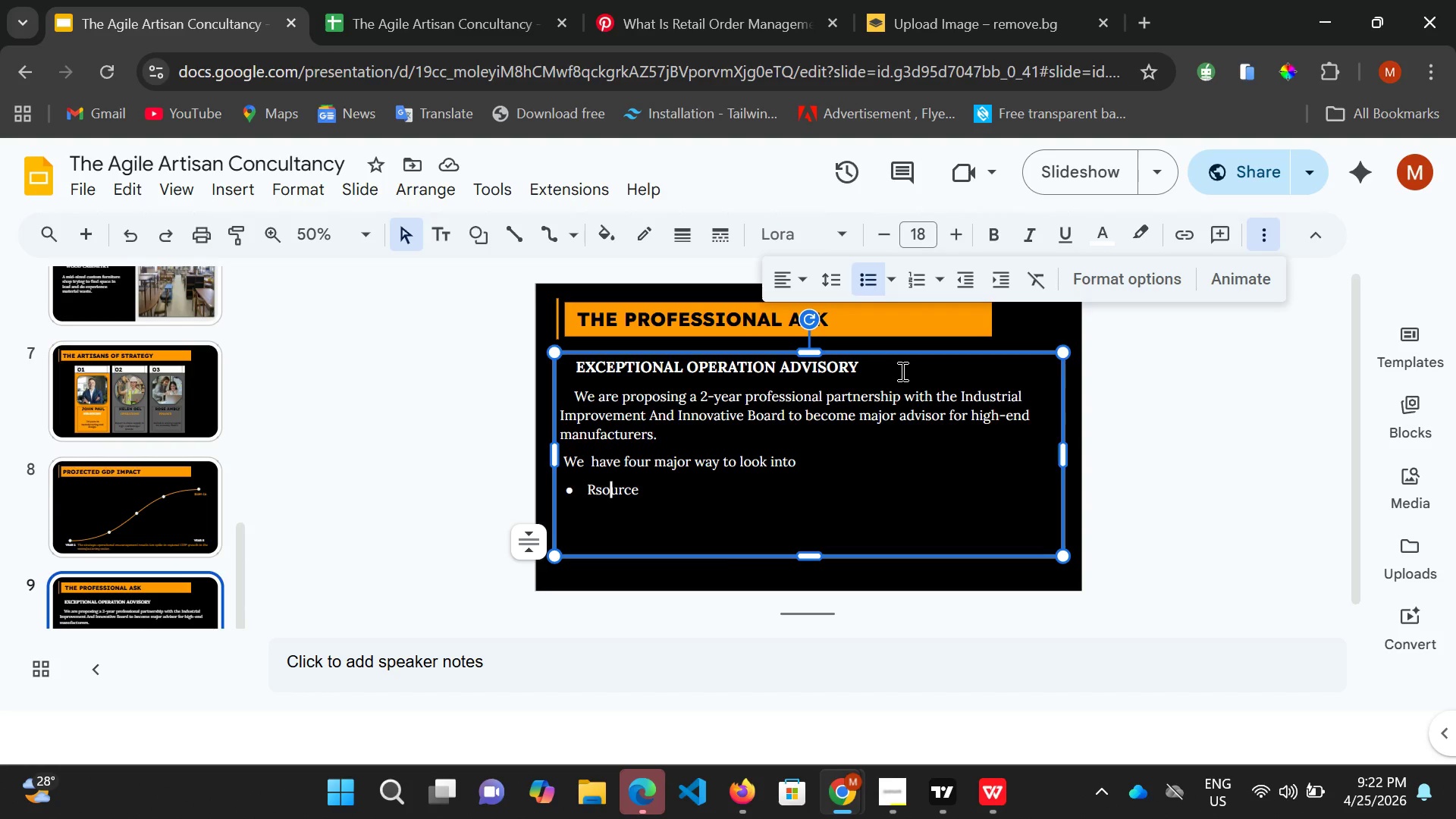 
key(ArrowLeft)
 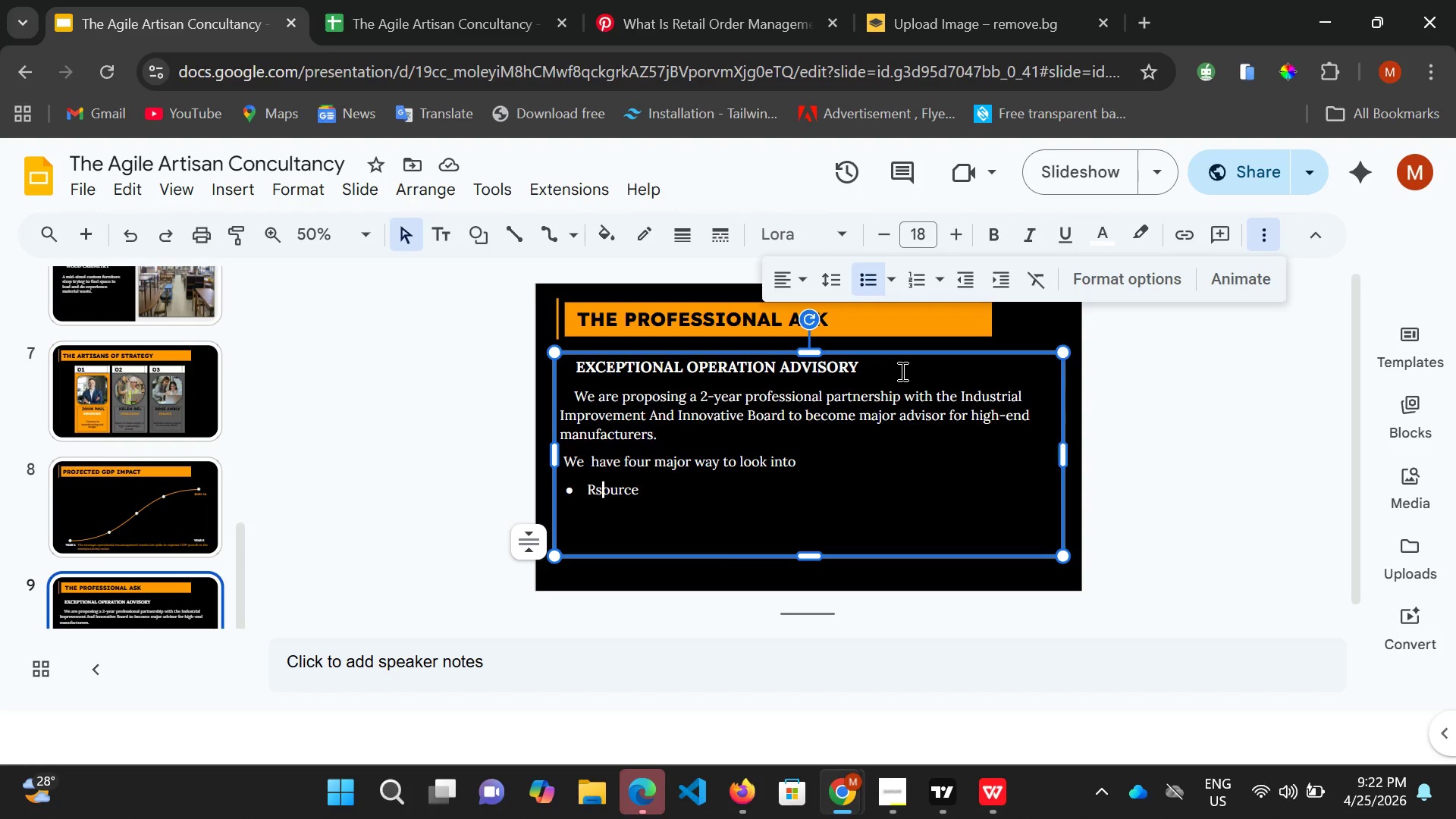 
key(ArrowLeft)
 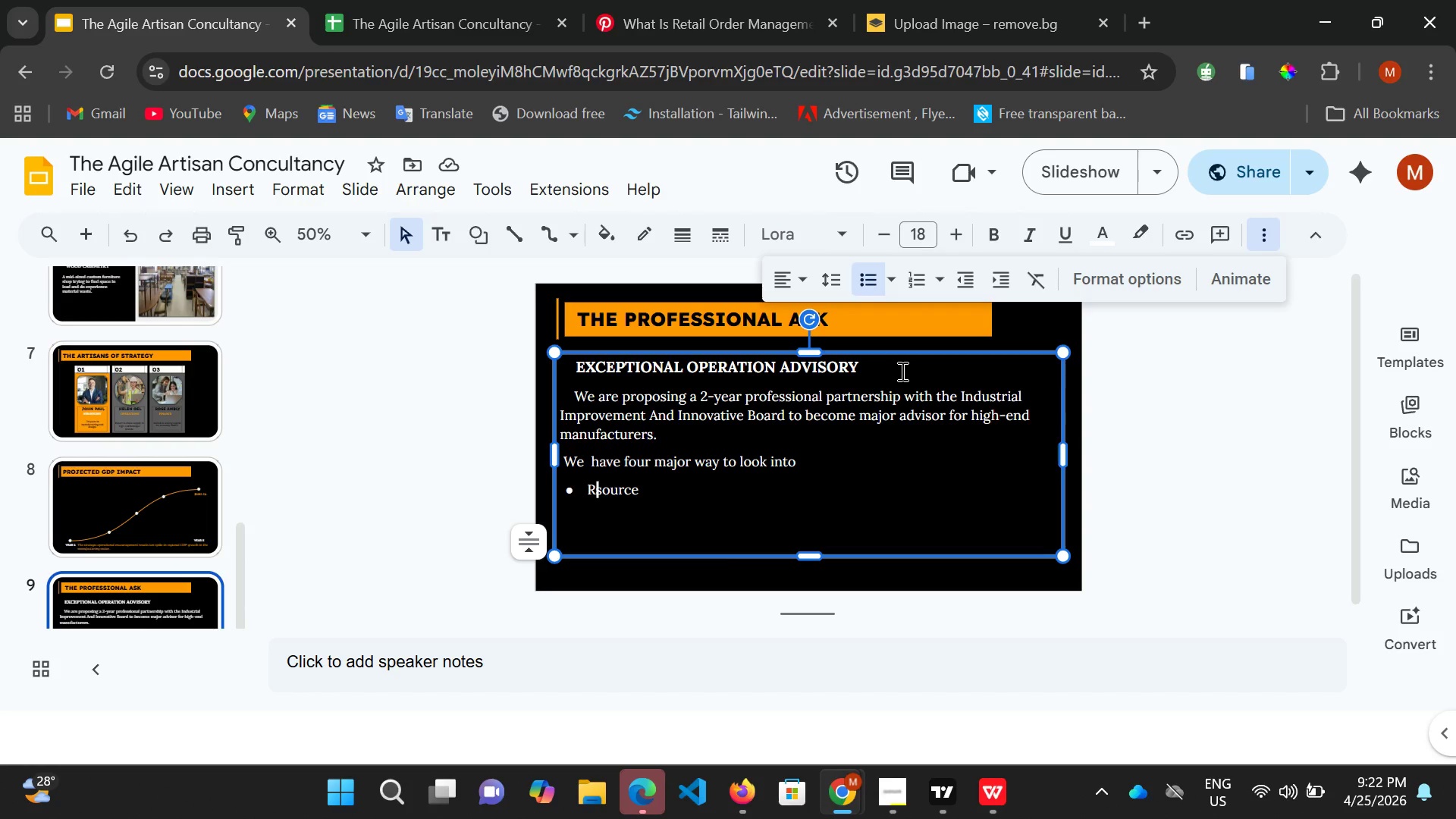 
key(ArrowLeft)
 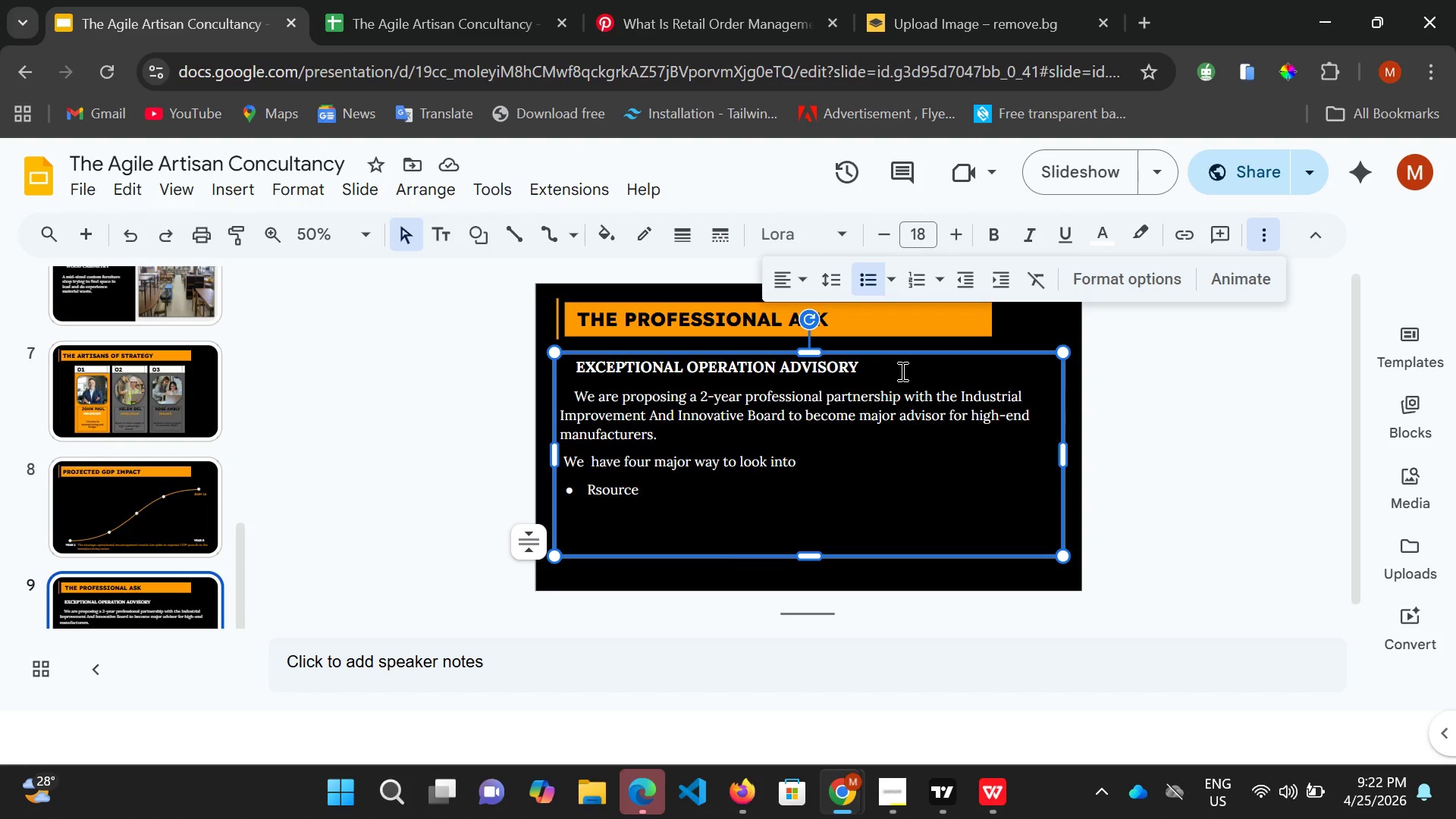 
key(E)
 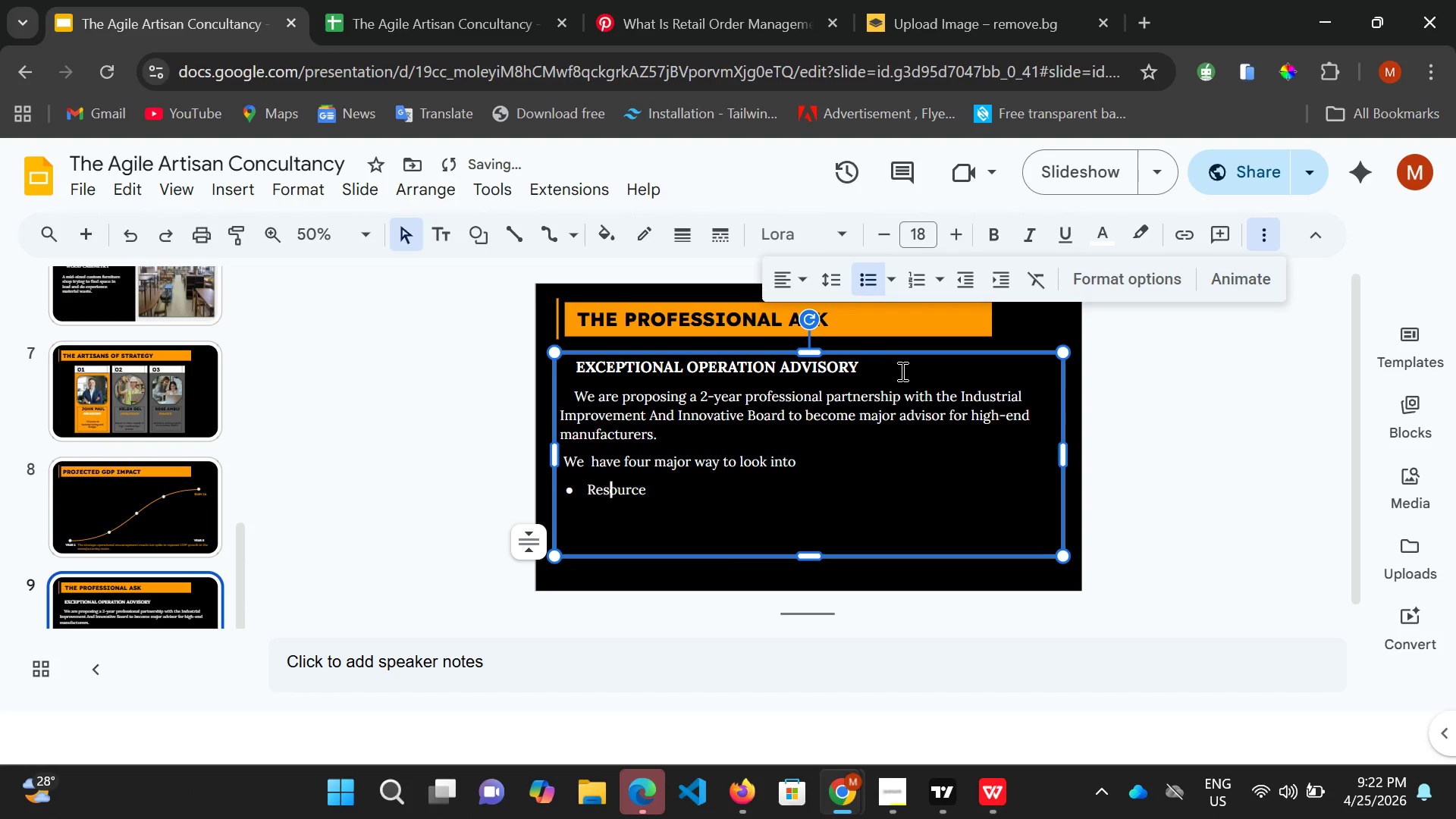 
key(ArrowRight)
 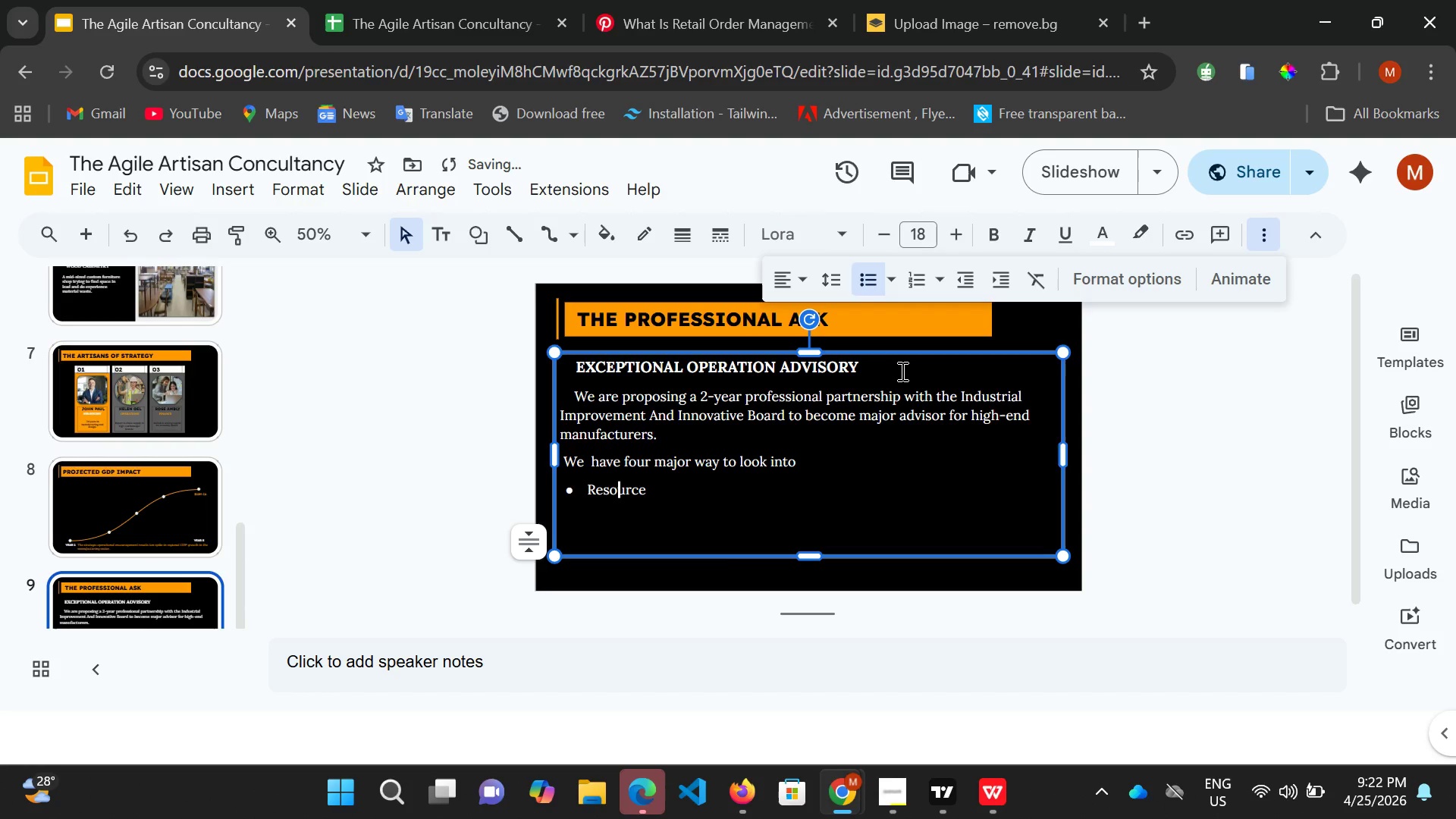 
key(ArrowRight)
 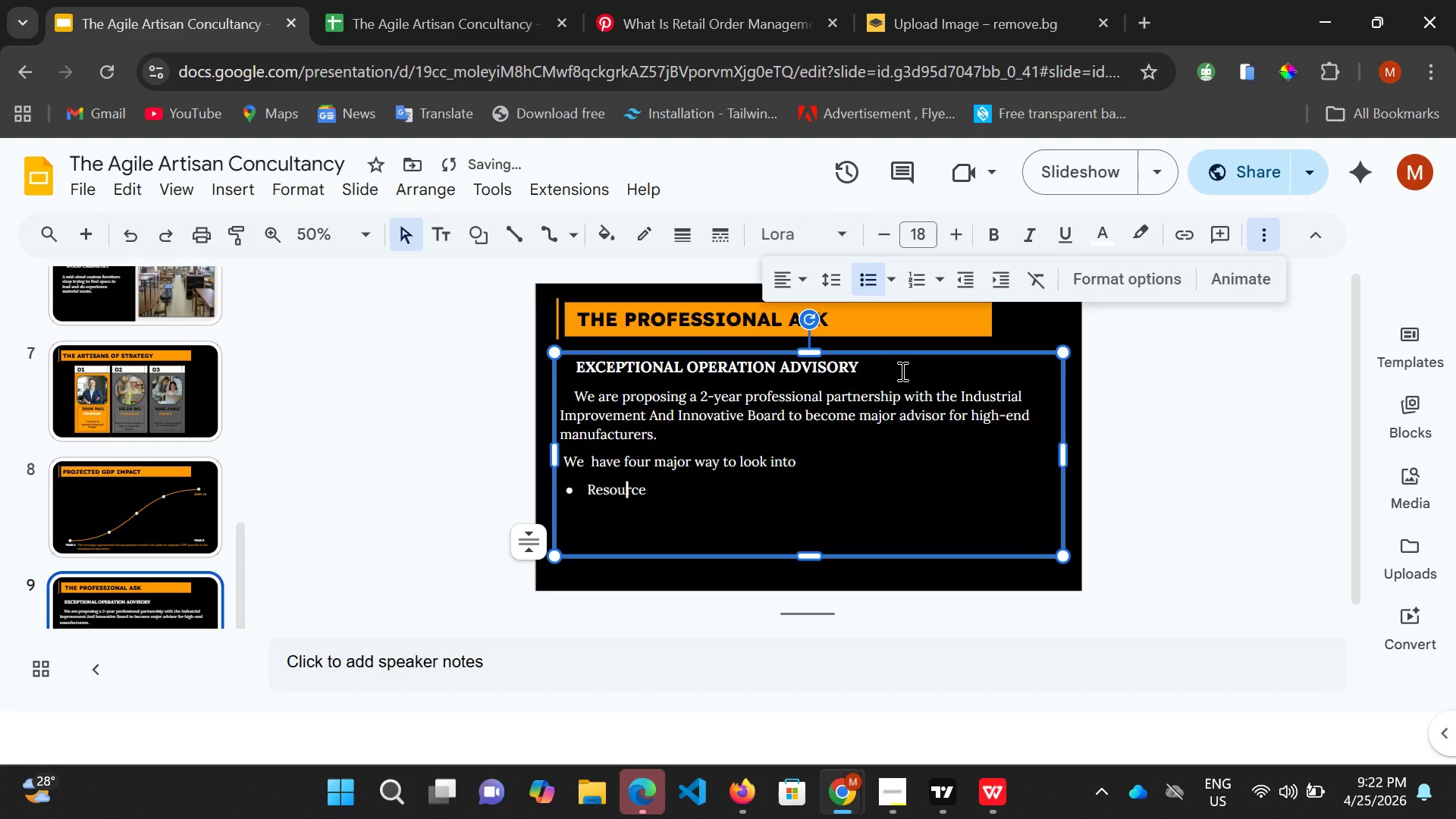 
key(ArrowRight)
 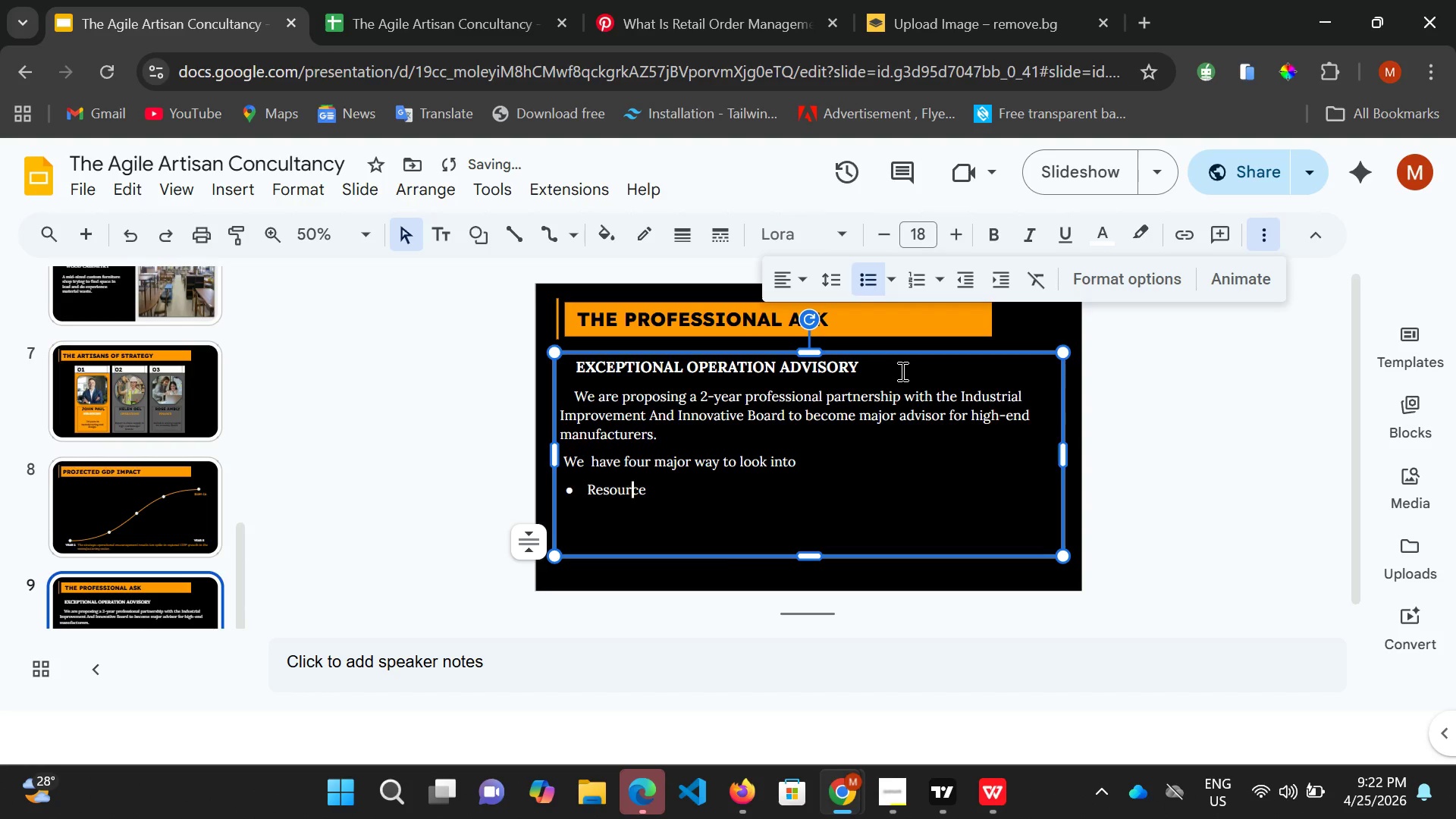 
key(ArrowRight)
 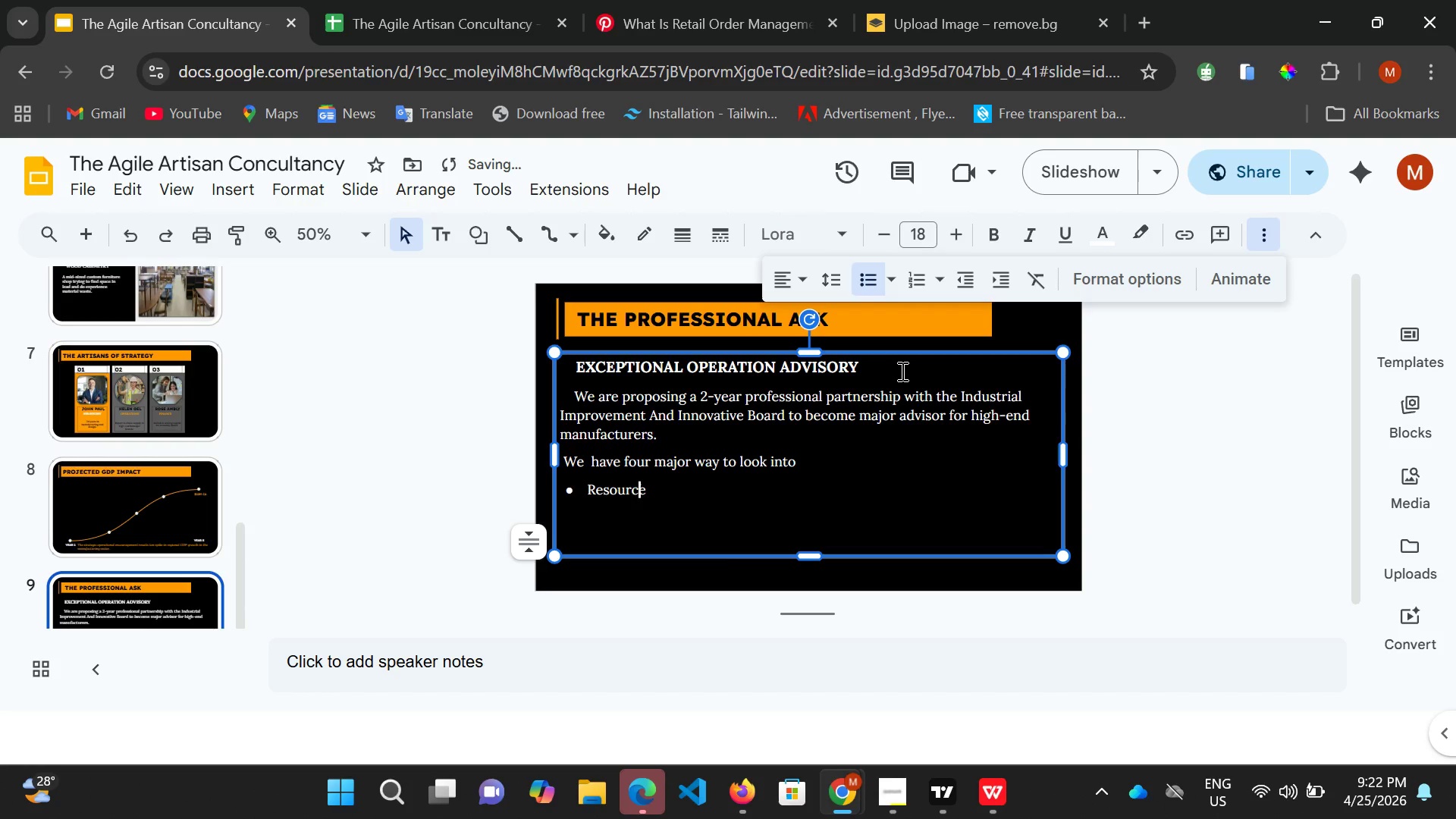 
key(ArrowRight)
 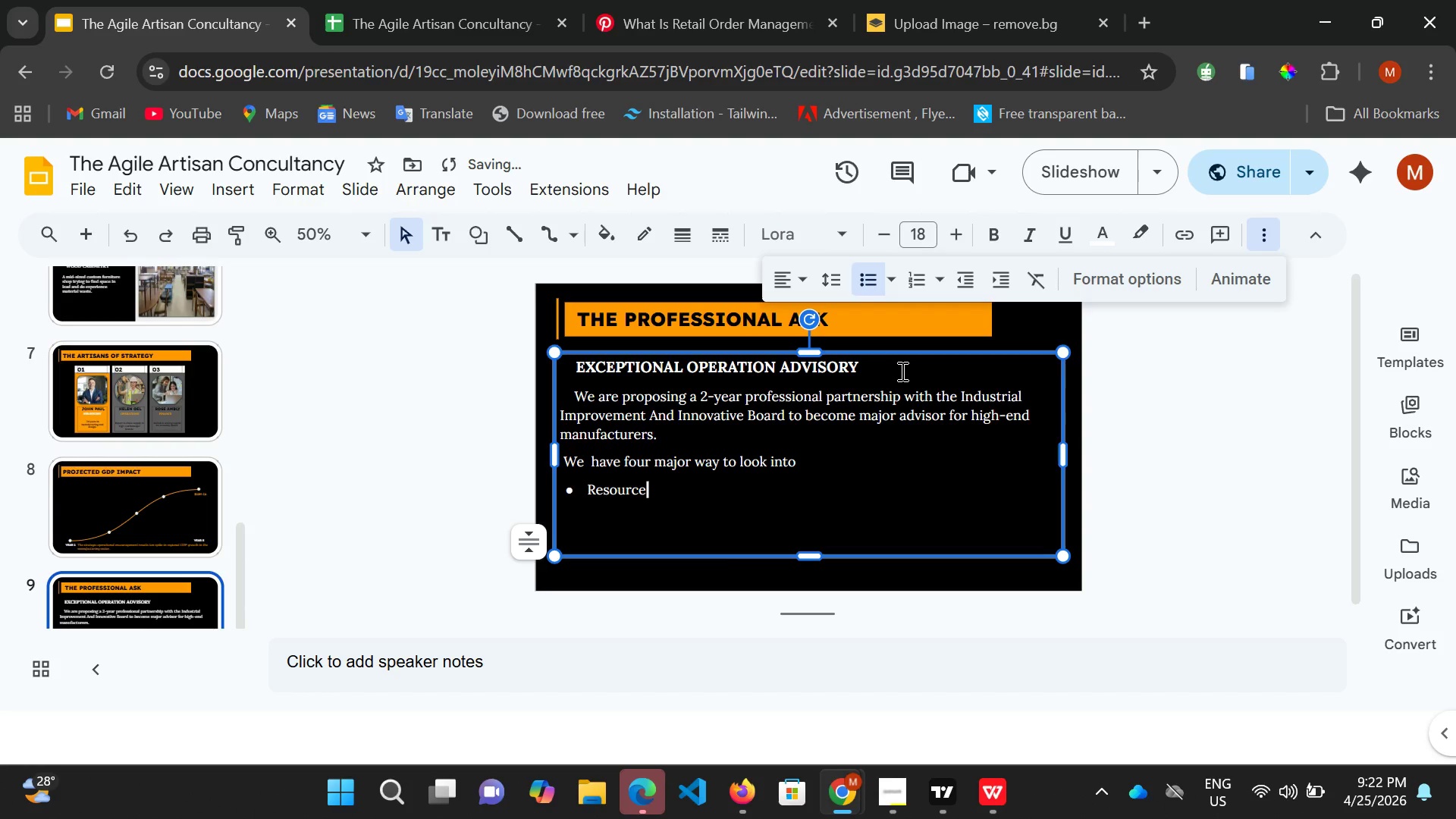 
key(ArrowRight)
 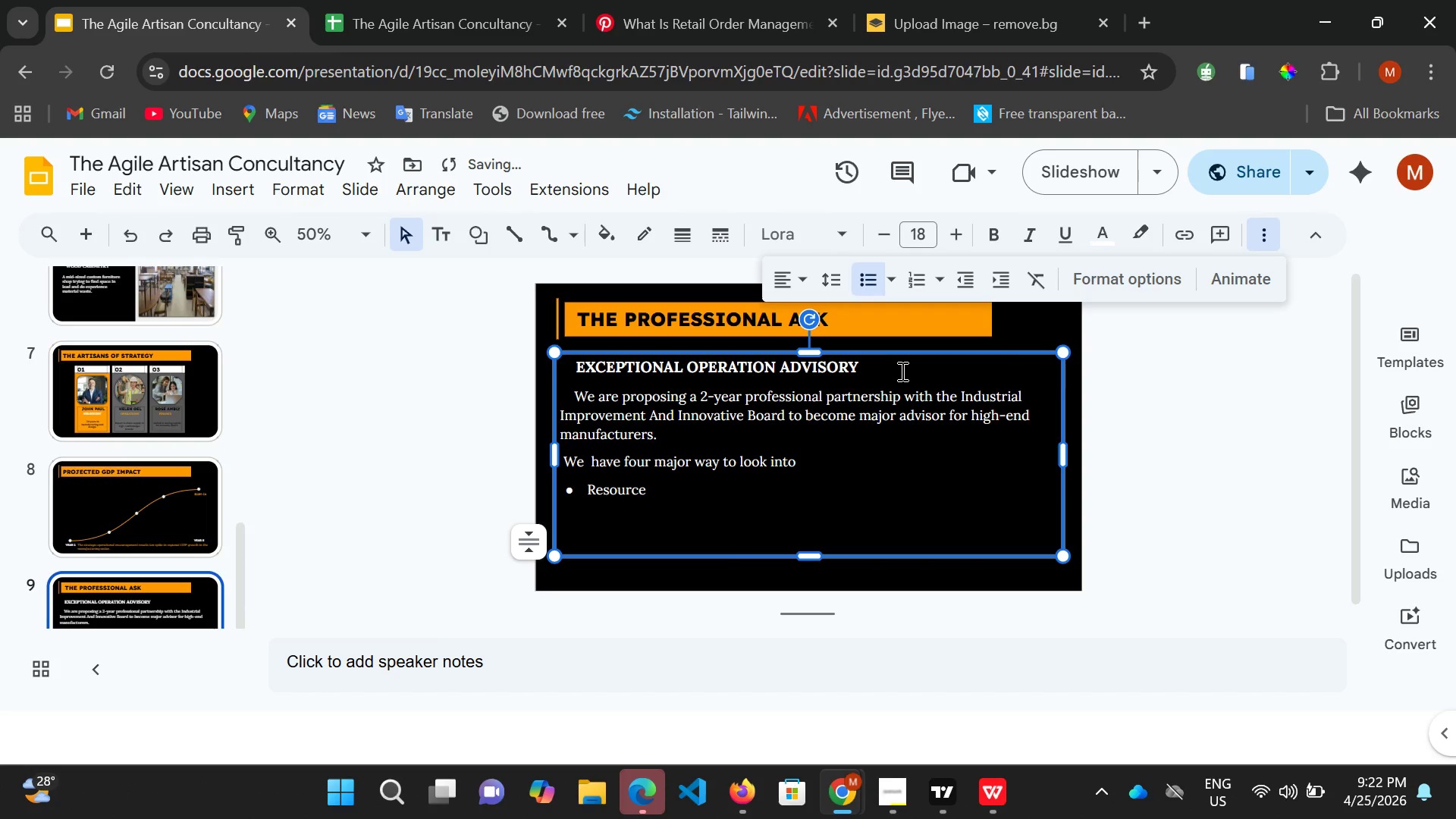 
key(Shift+ShiftRight)
 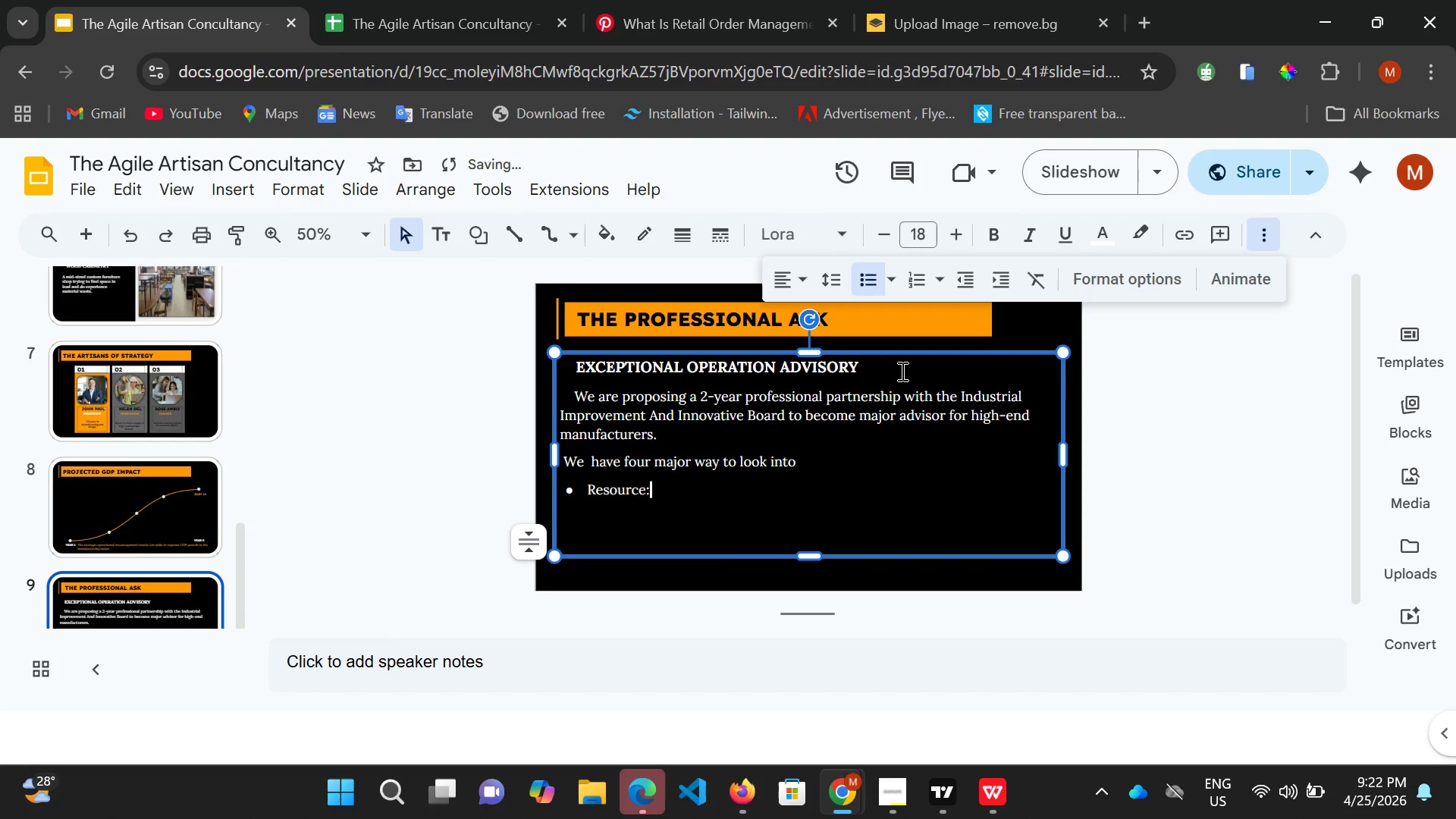 
key(Shift+Semicolon)
 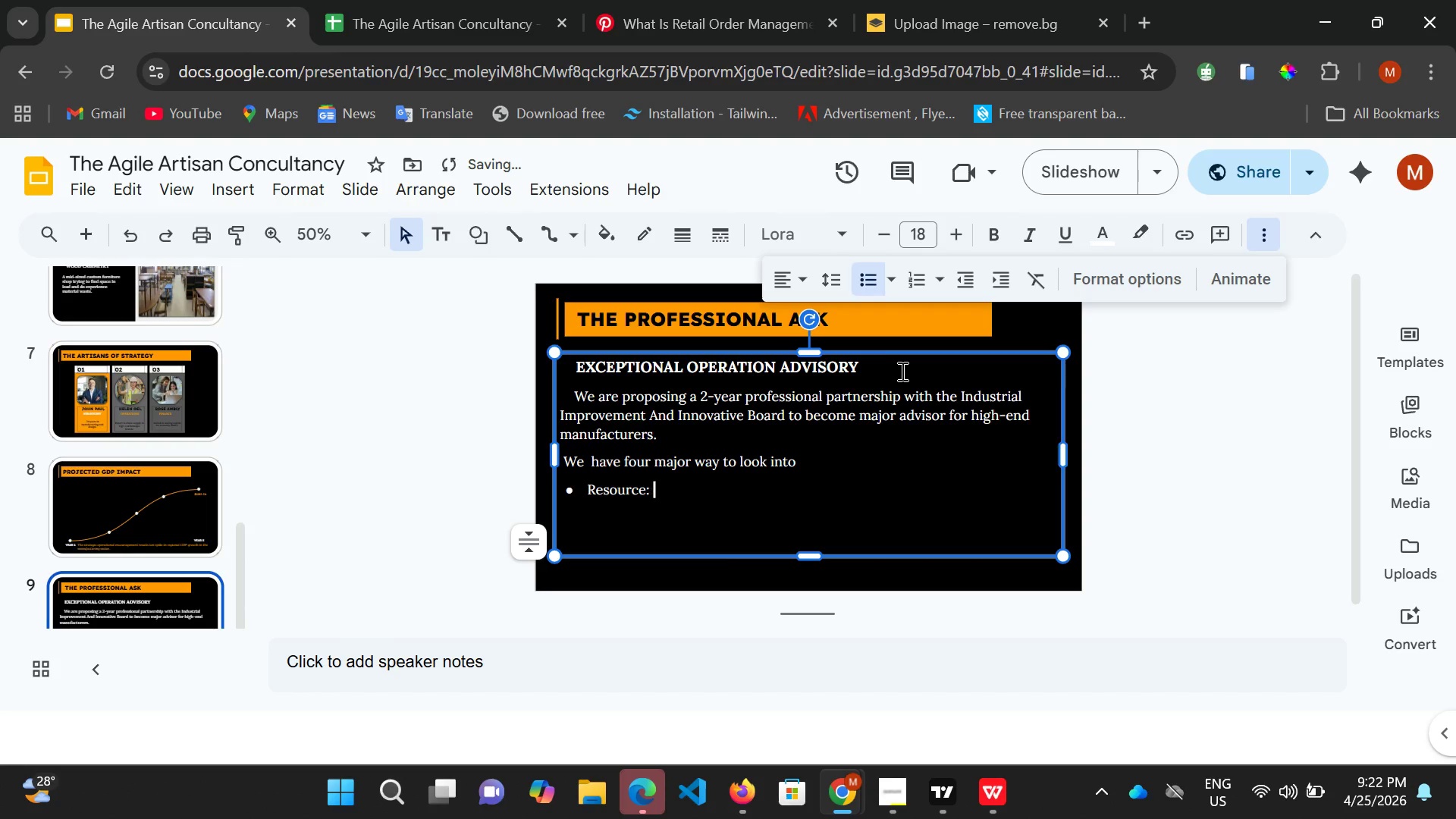 
key(Space)
 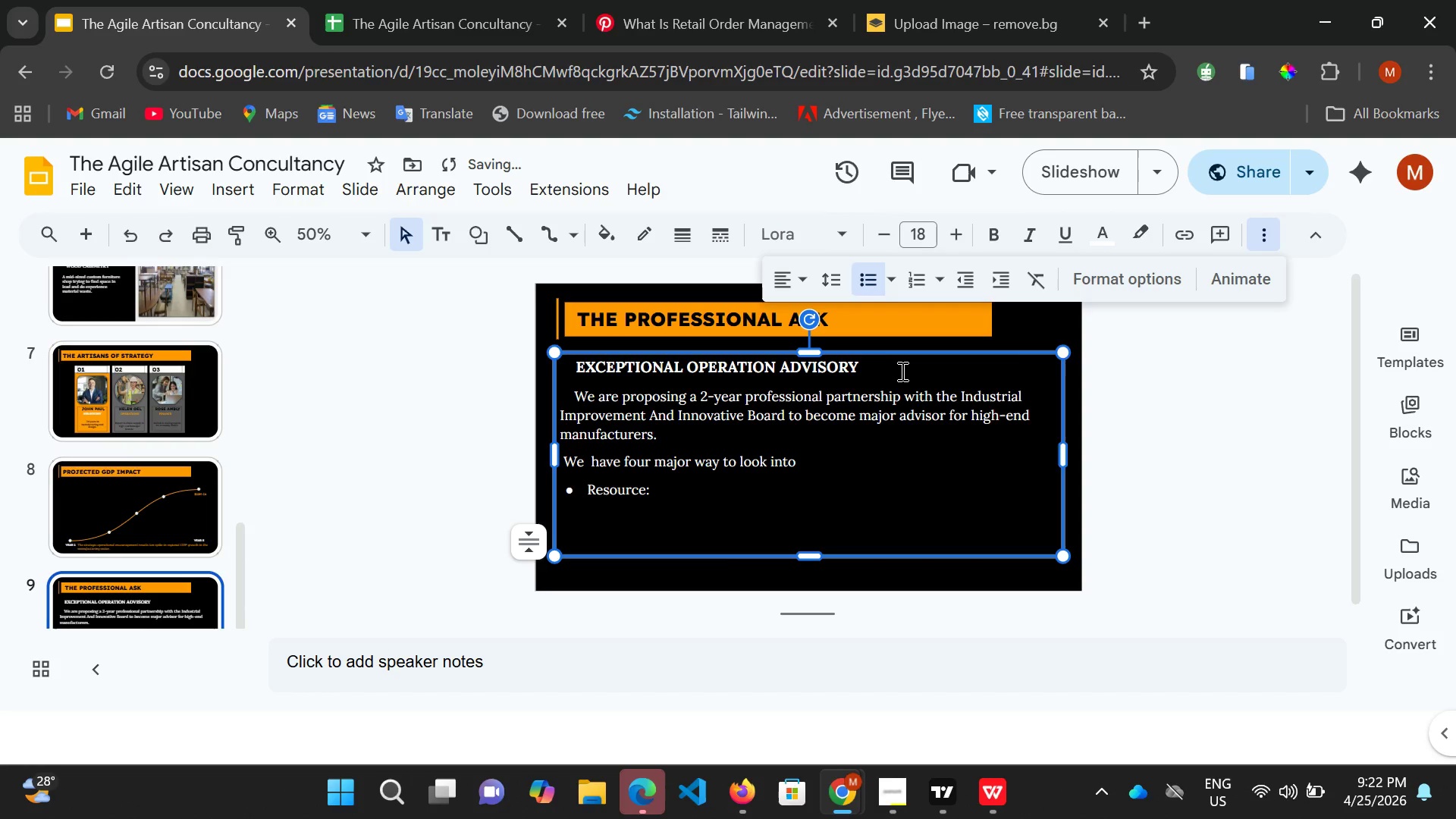 
key(Backspace)
 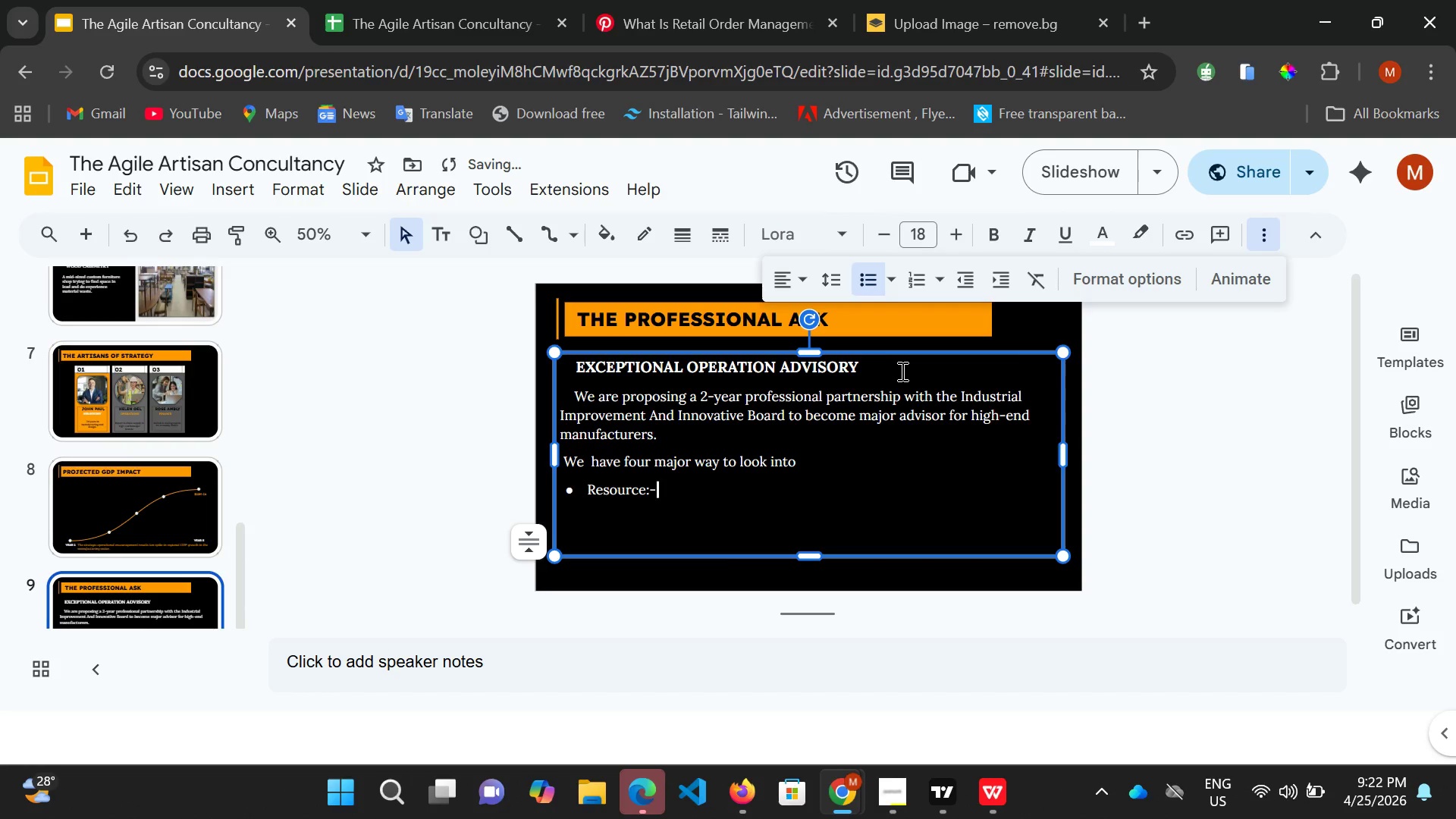 
key(Minus)
 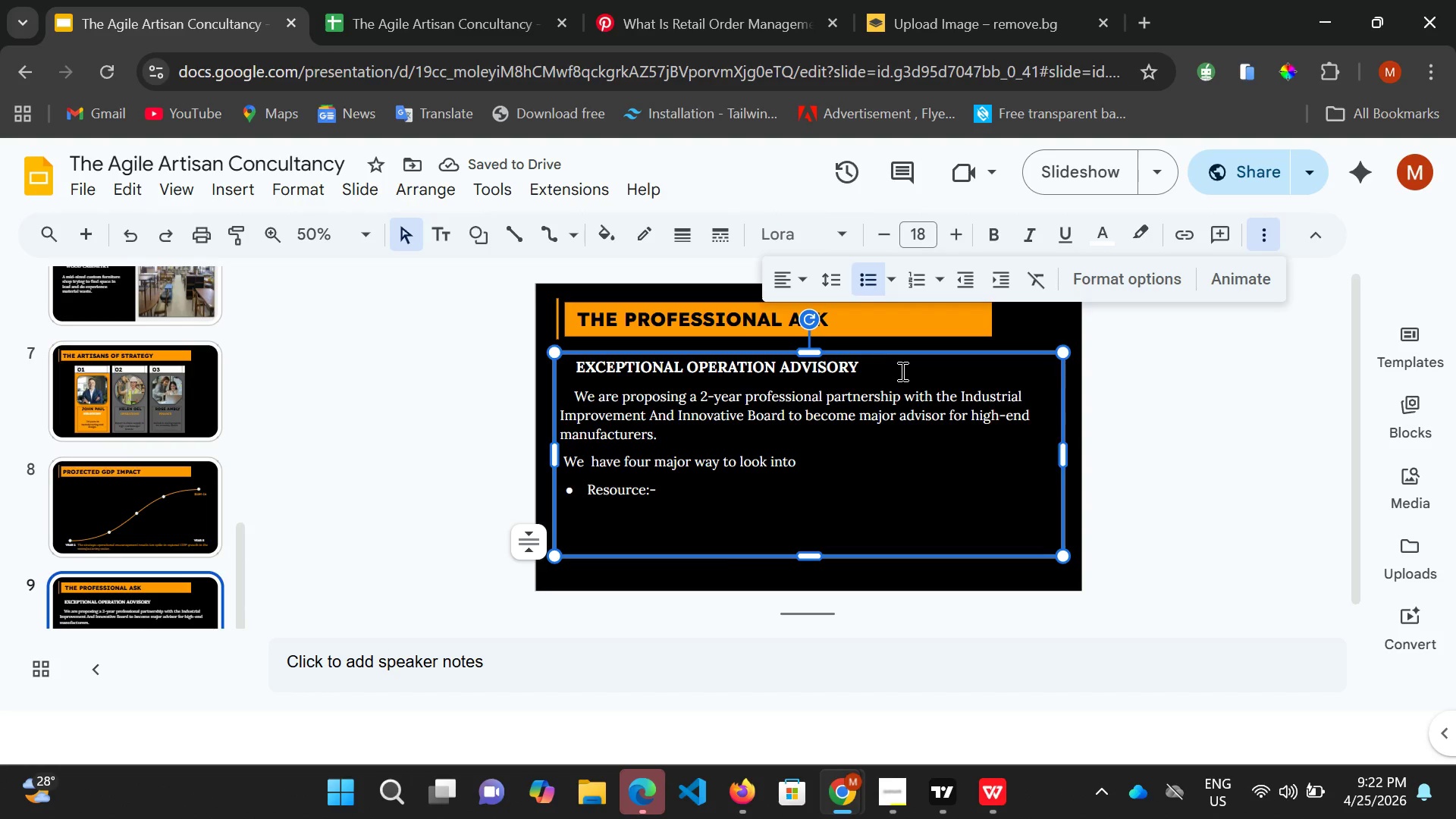 
type( workdps)
key(Backspace)
key(Backspace)
key(Backspace)
type(psc)
key(Backspace)
key(Backspace)
key(Backspace)
type(space shoudl be at topnocth)
 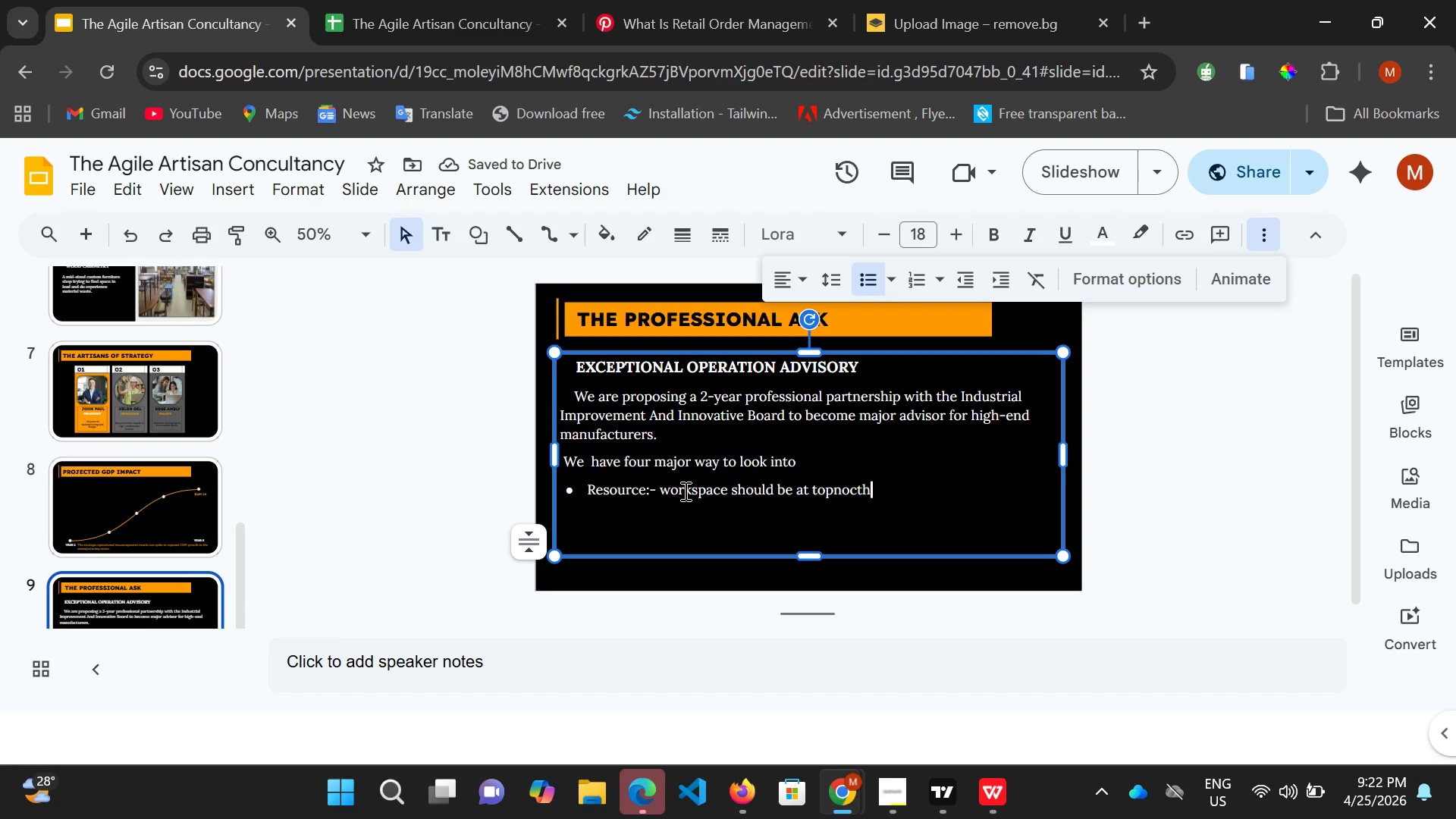 
left_click([667, 491])
 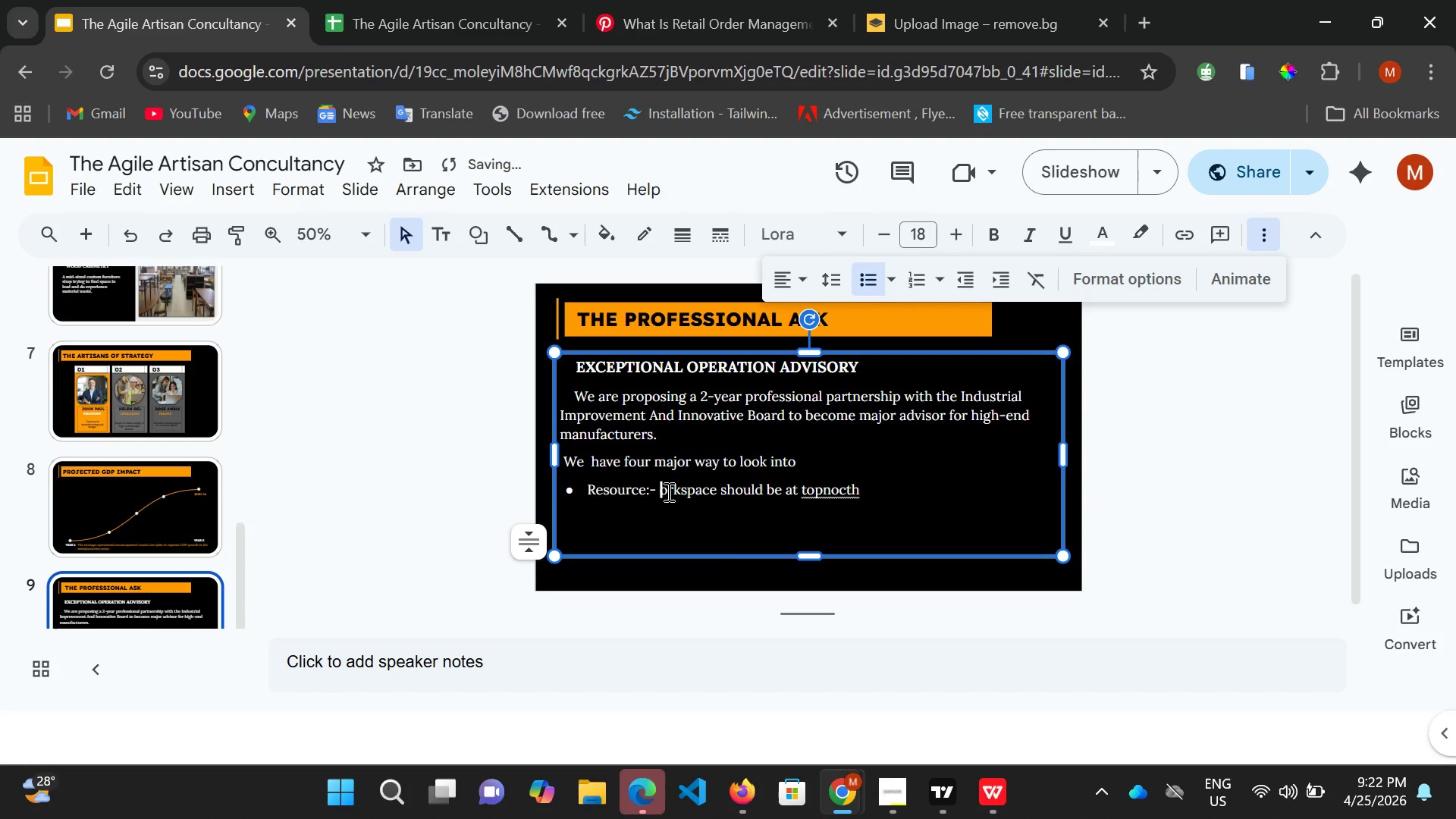 
key(Backspace)
 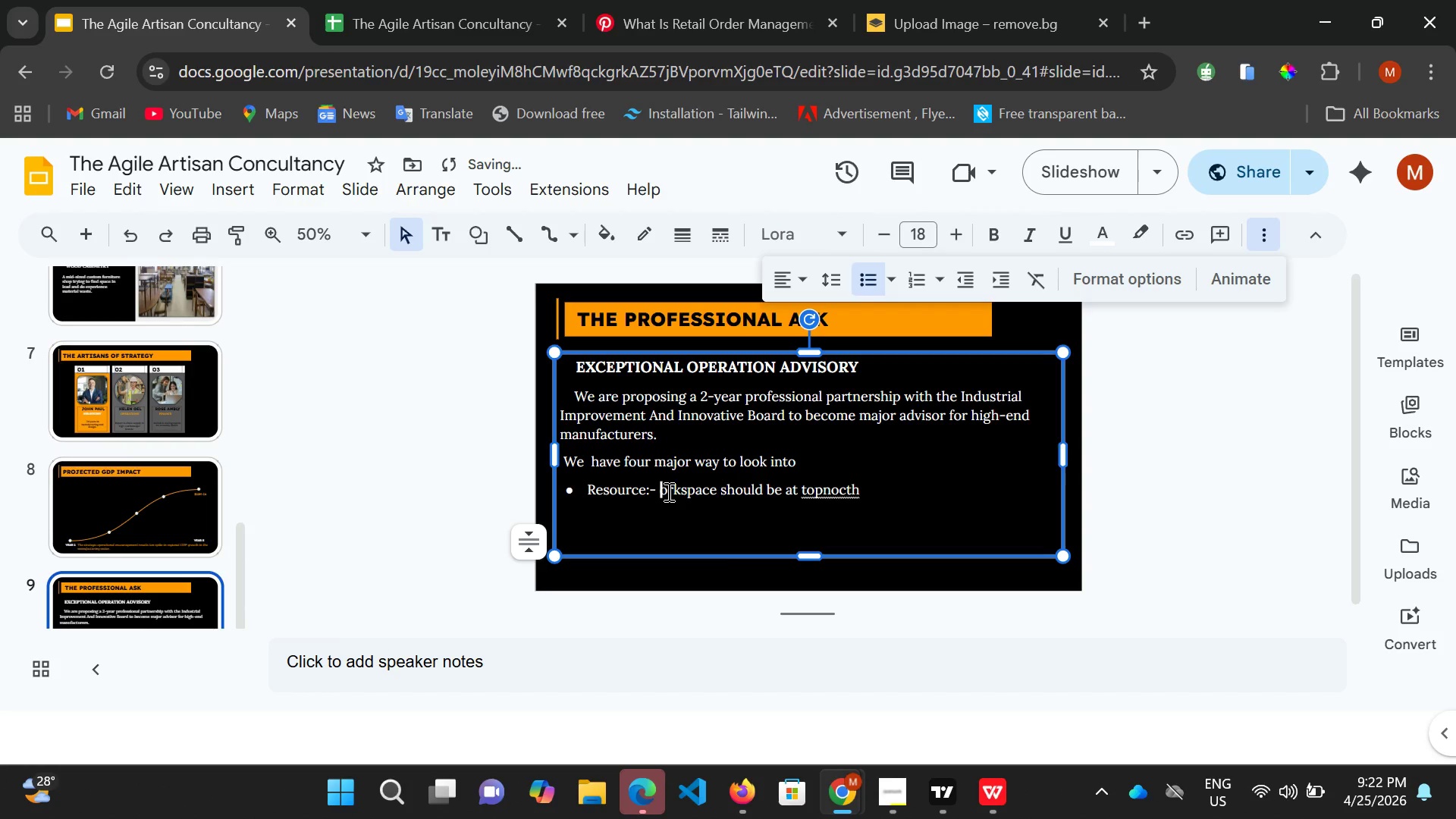 
key(Shift+ShiftRight)
 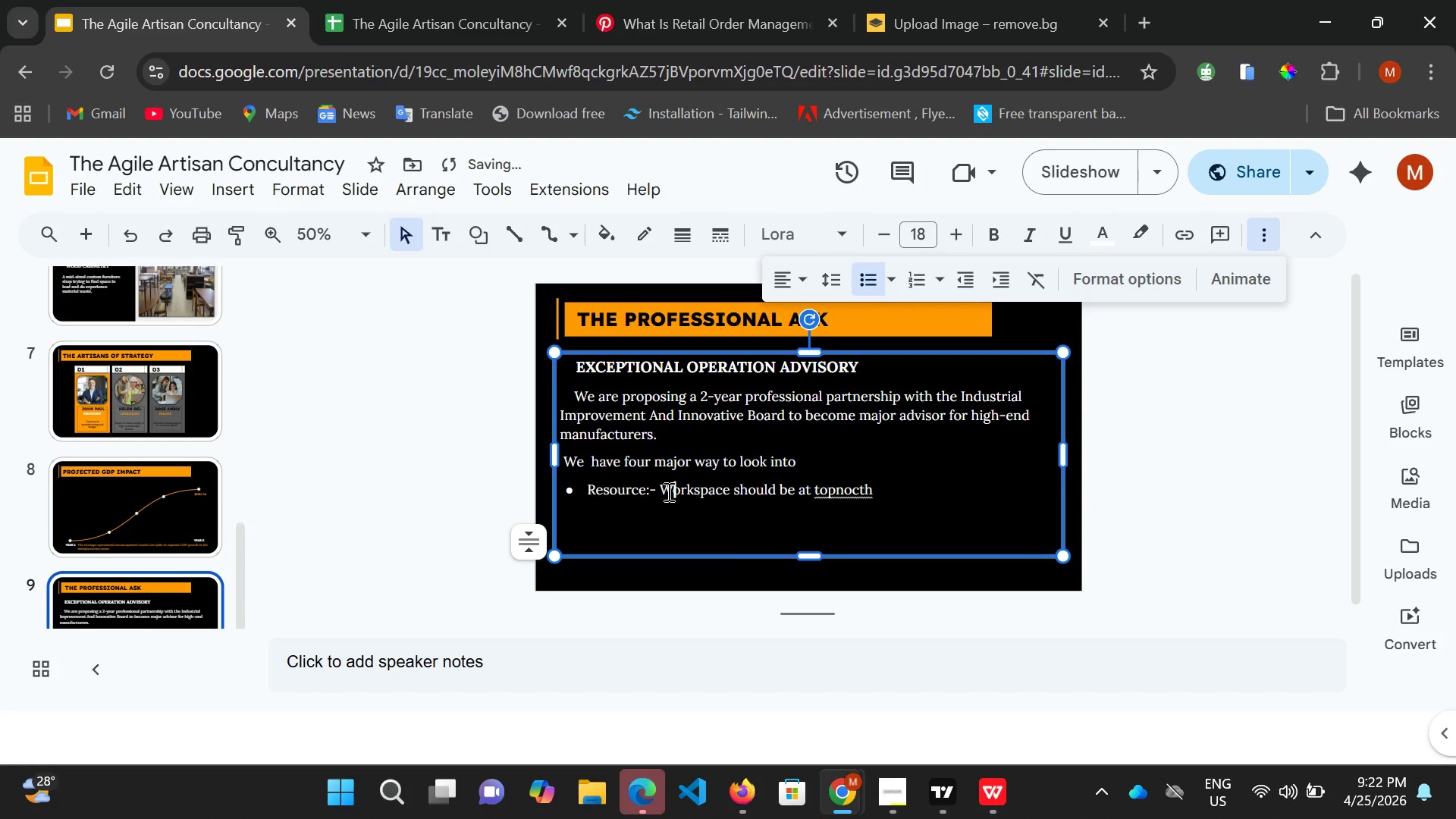 
key(Shift+W)
 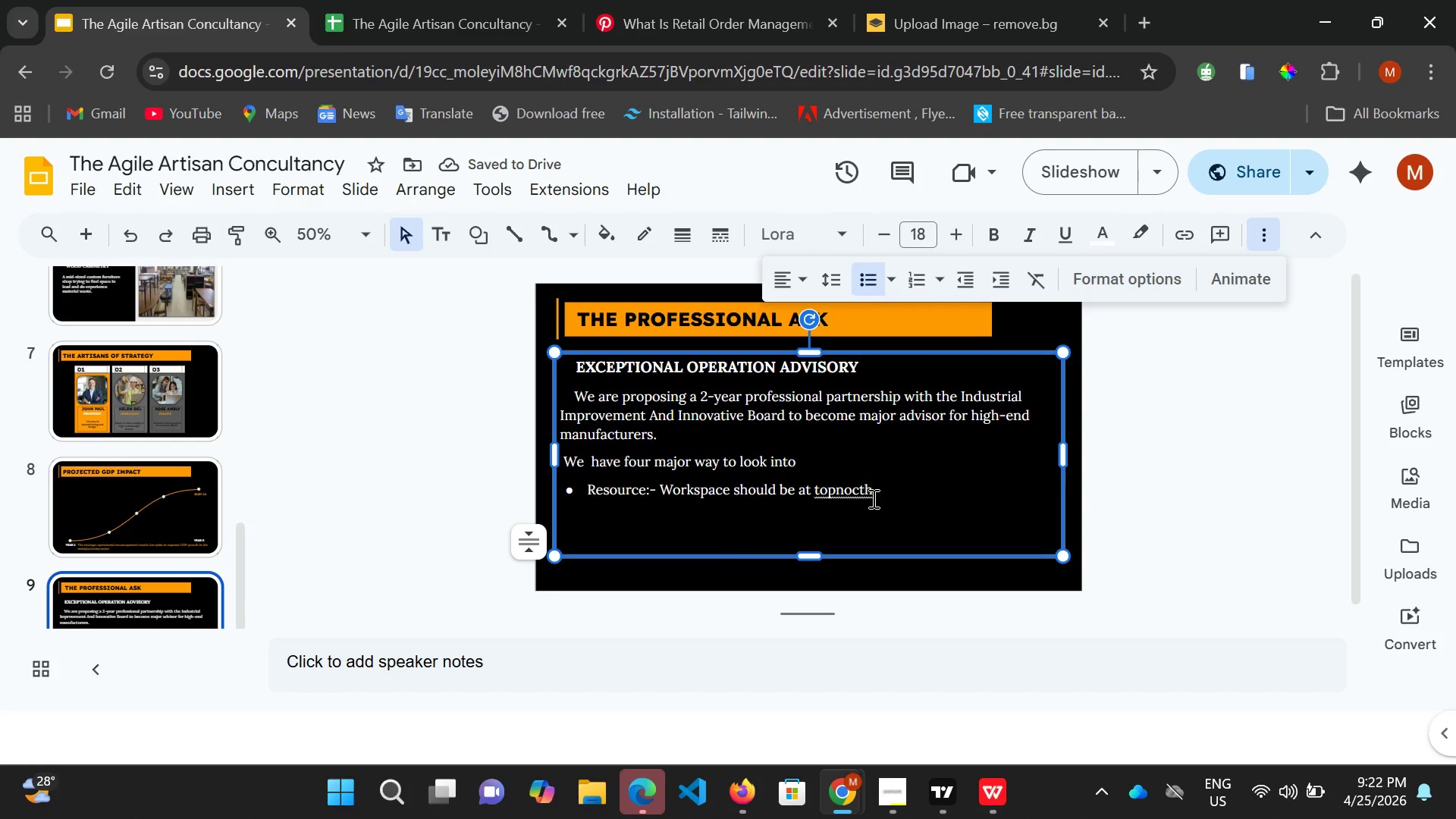 
wait(5.08)
 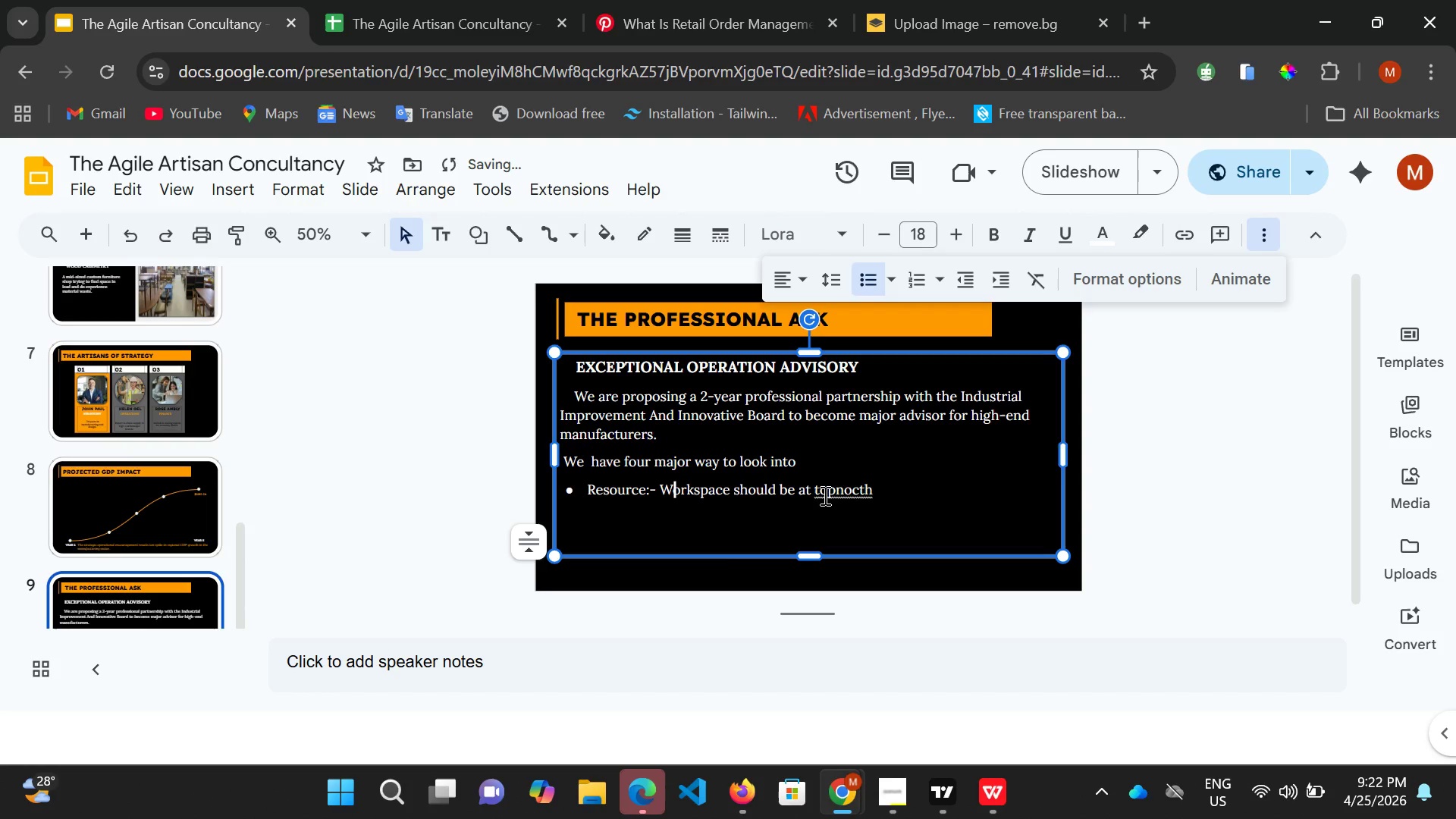 
left_click([858, 492])
 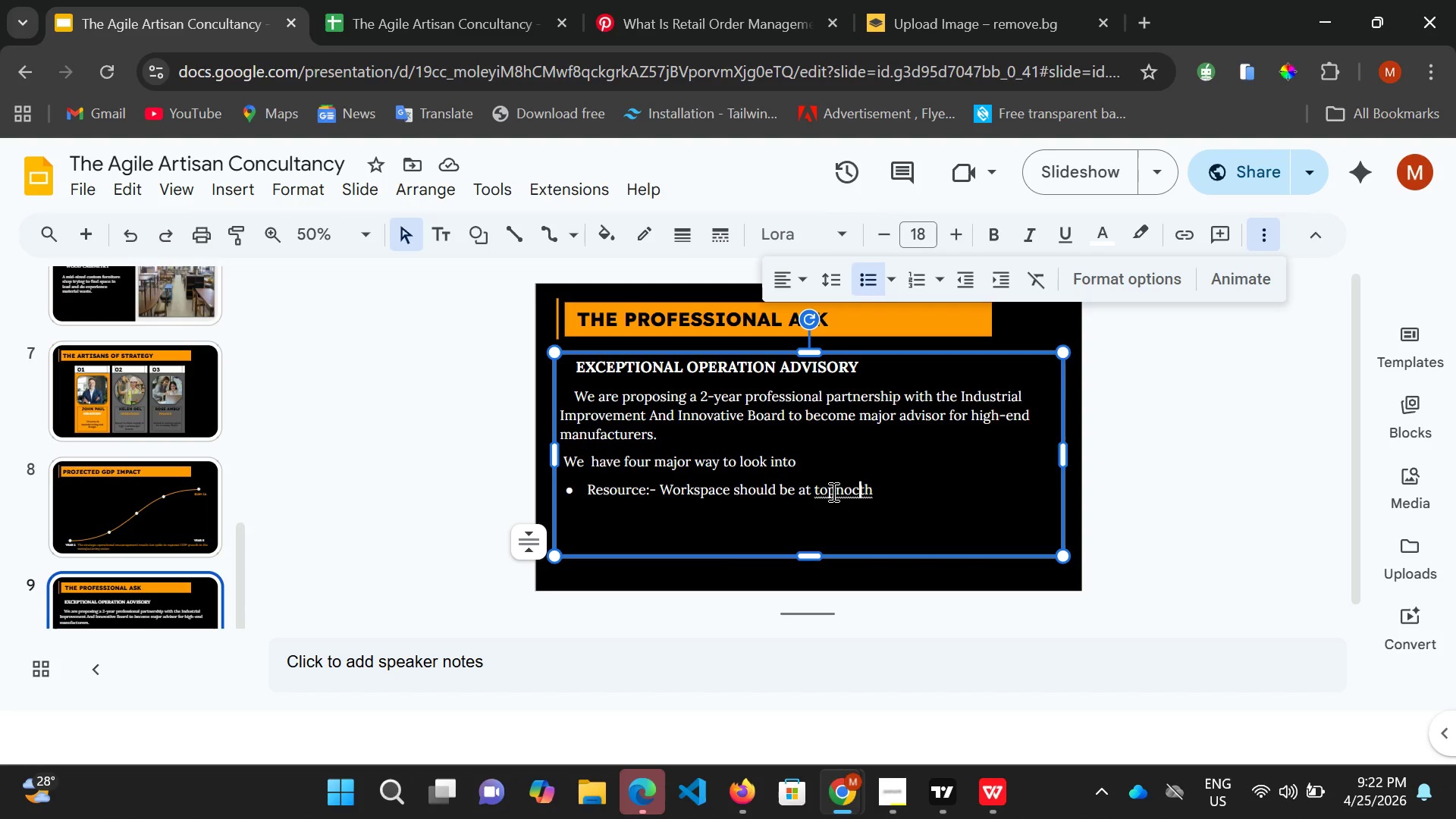 
left_click([832, 491])
 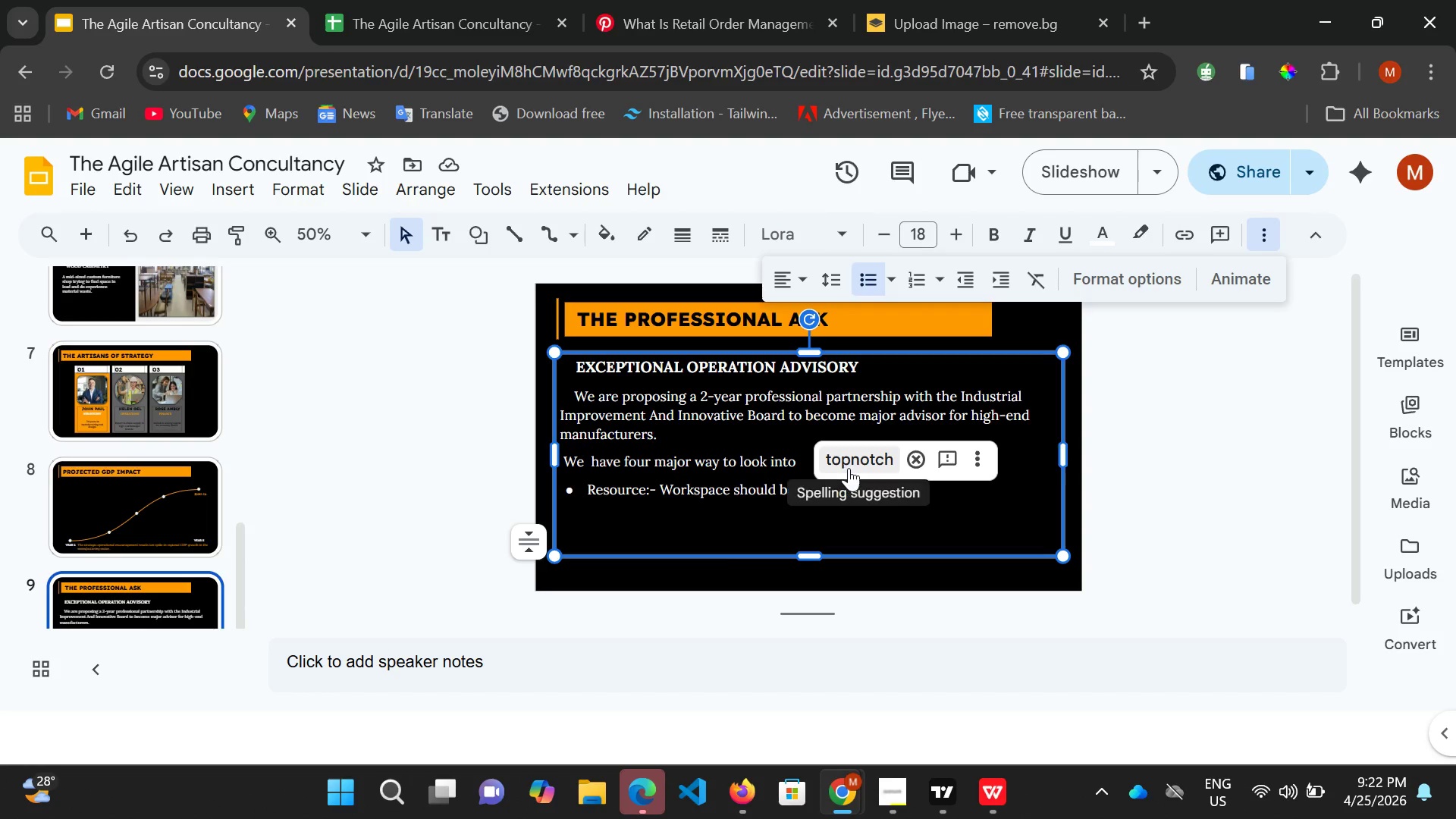 
left_click([849, 468])
 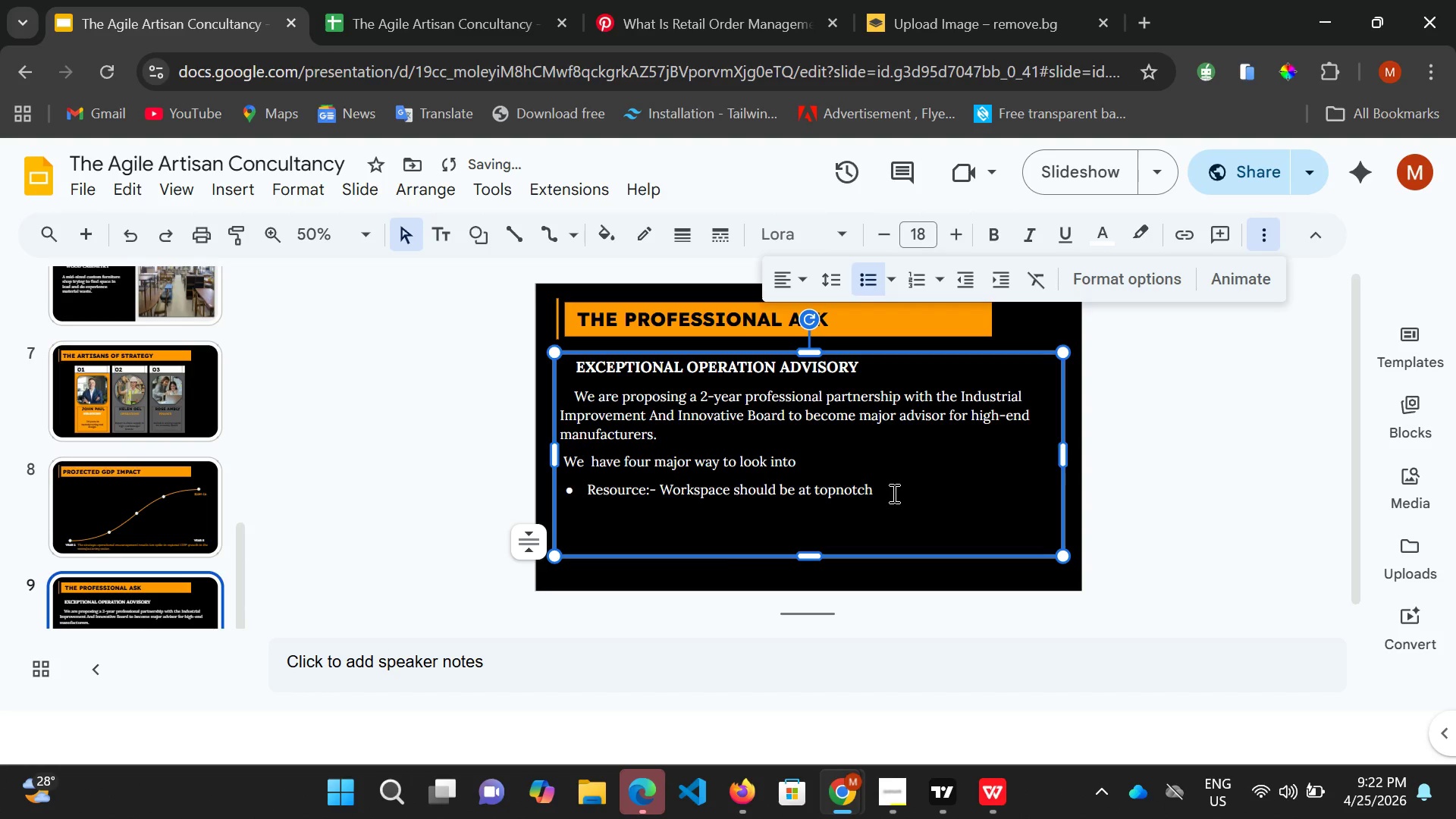 
key(Enter)
 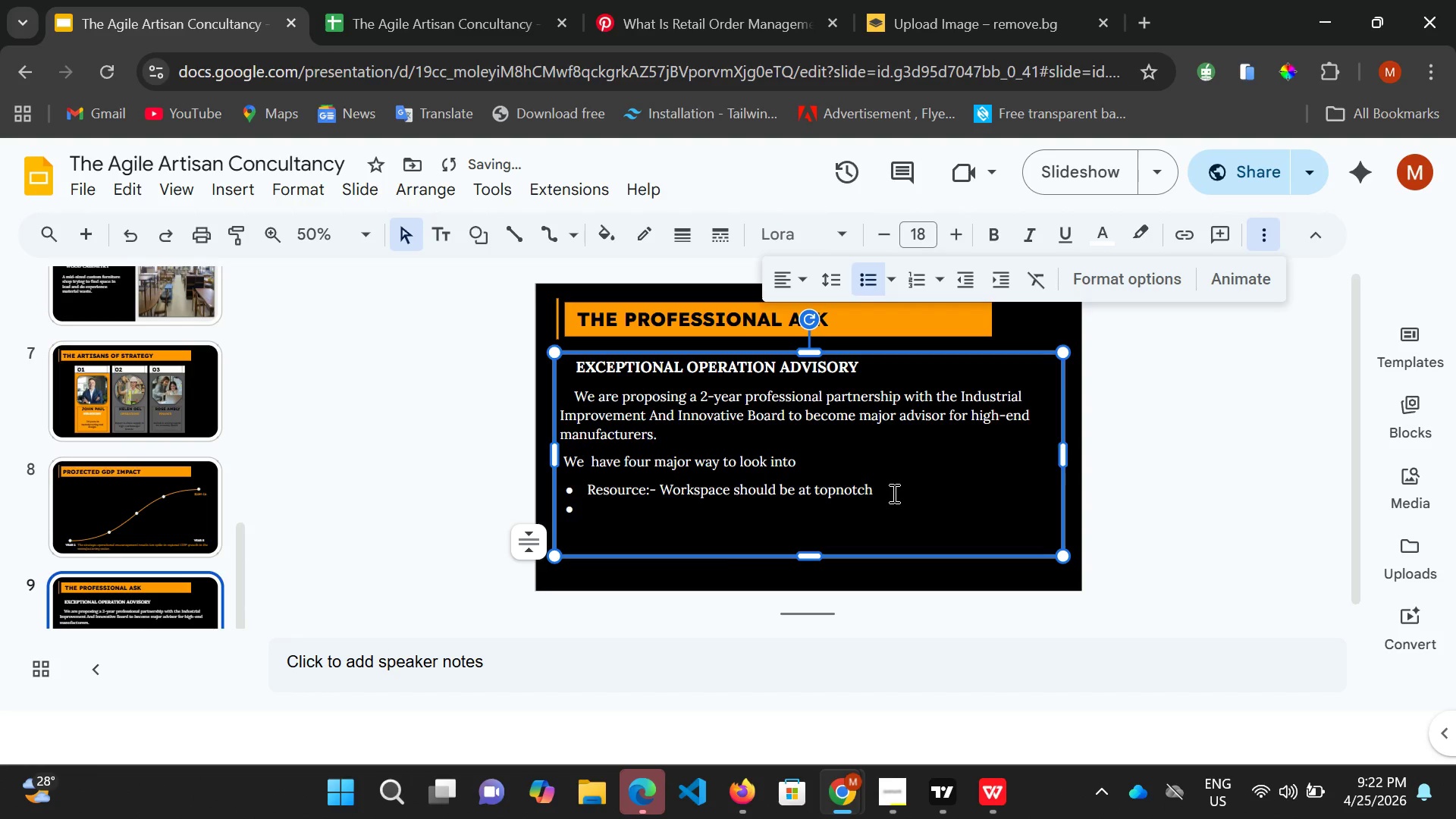 
type(Siuppor)
key(Backspace)
key(Backspace)
key(Backspace)
key(Backspace)
key(Backspace)
type(pport:- Joint )
key(Backspace)
key(Backspace)
type( team for grant application tpo fasten processes)
 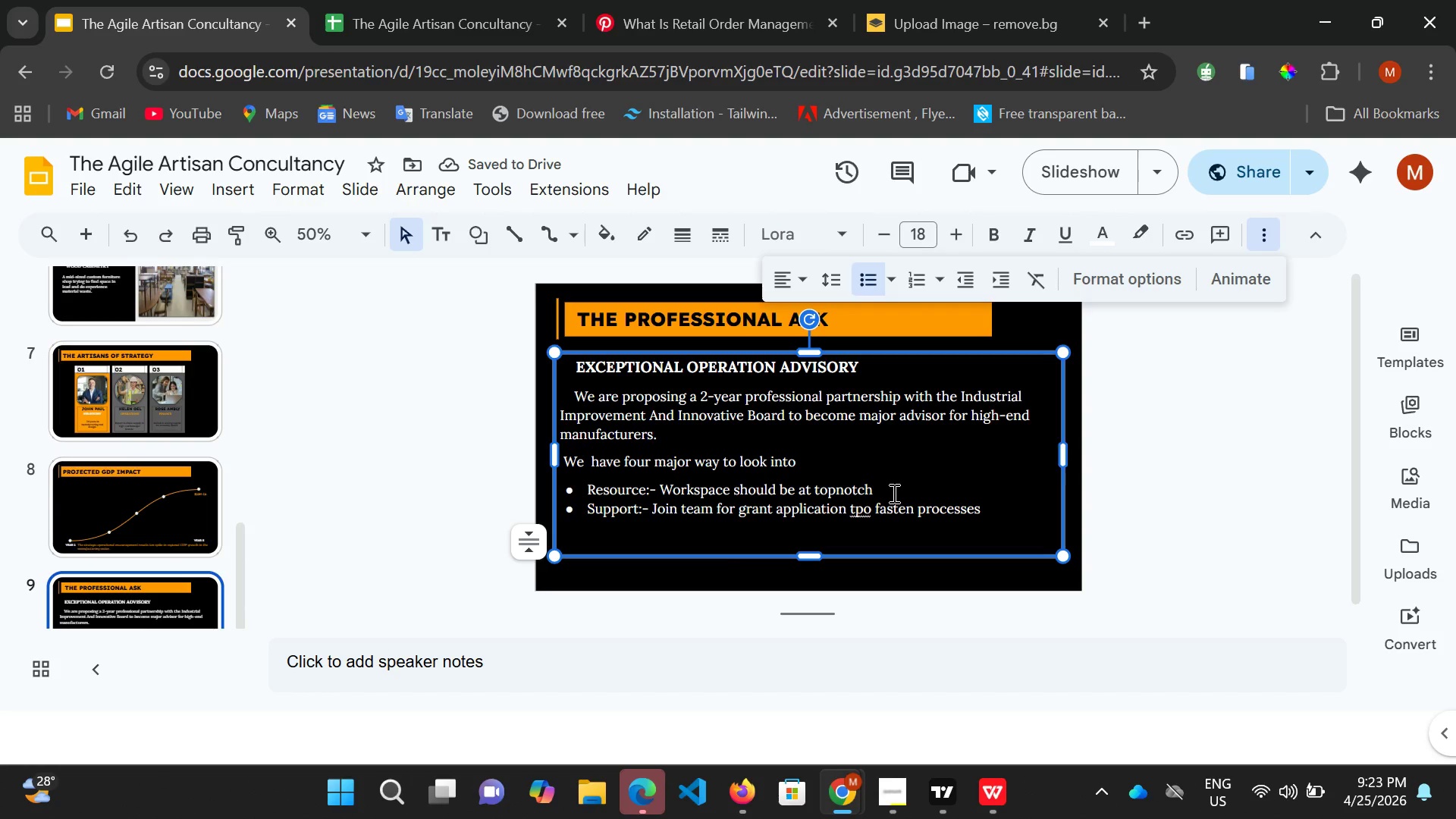 
key(Backspace)
key(Backspace)
key(Backspace)
key(Backspace)
key(Backspace)
type(esses.)
 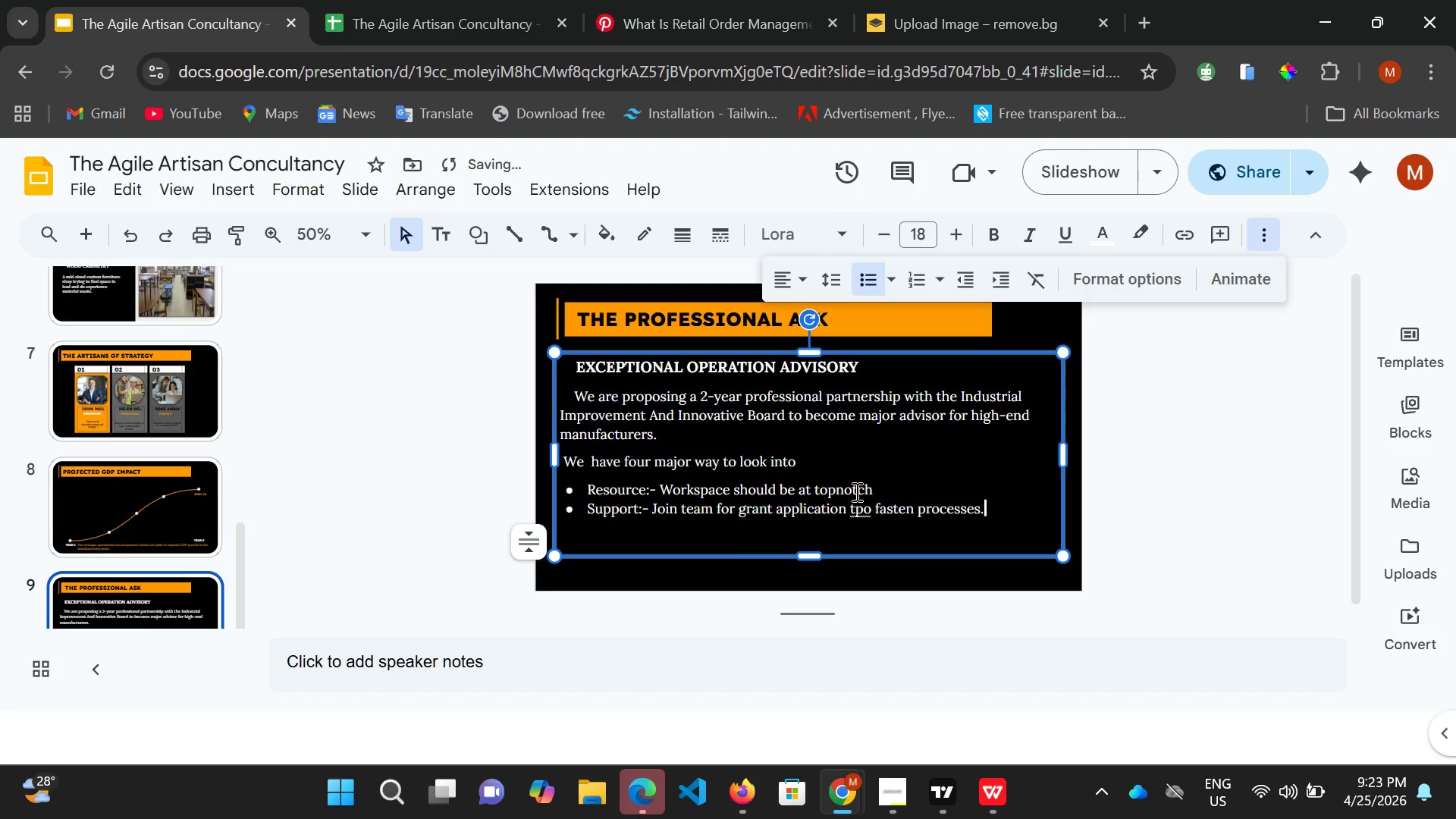 
left_click([855, 491])
 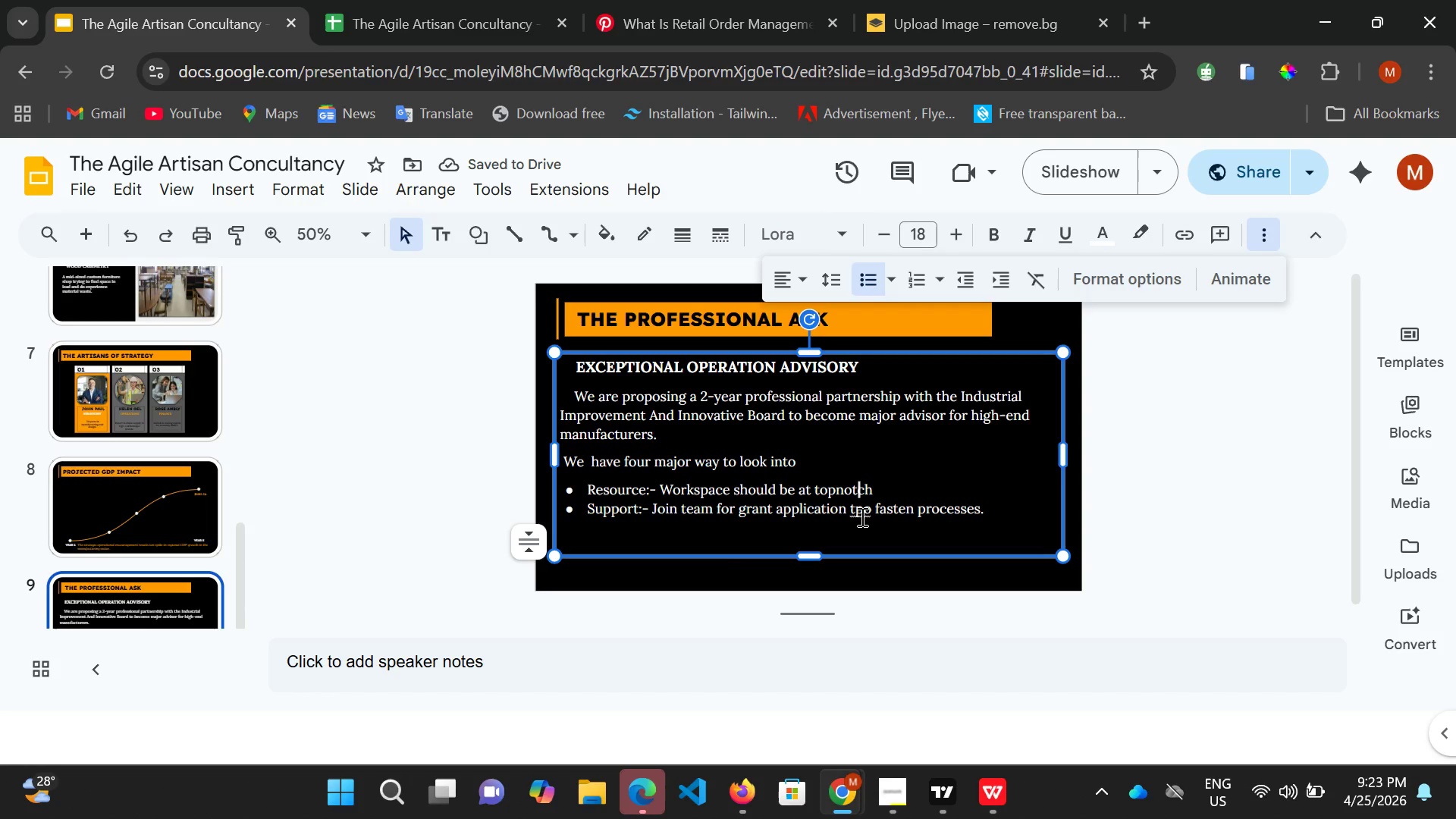 
left_click([861, 516])
 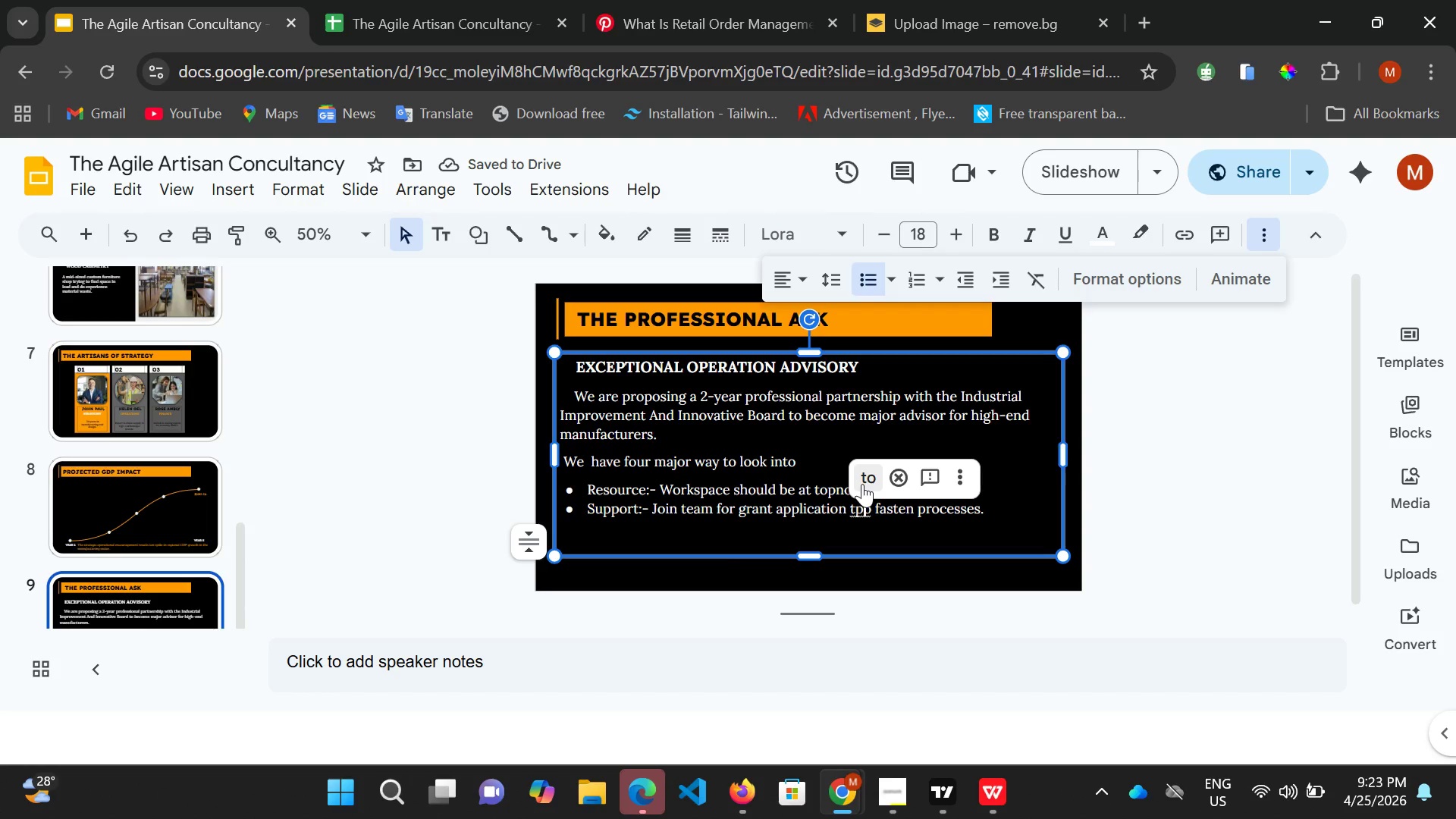 
left_click([864, 482])
 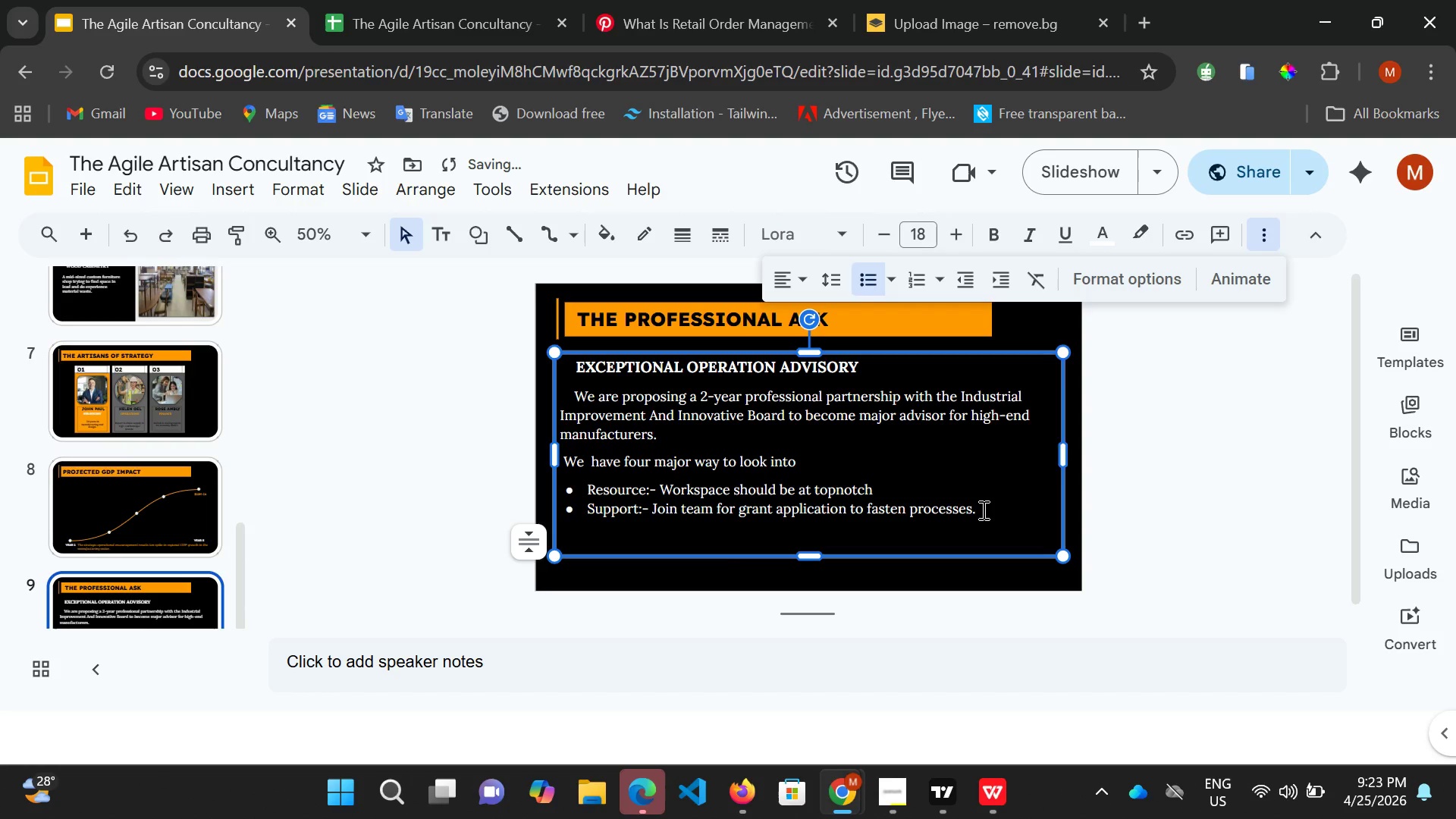 
left_click([982, 510])
 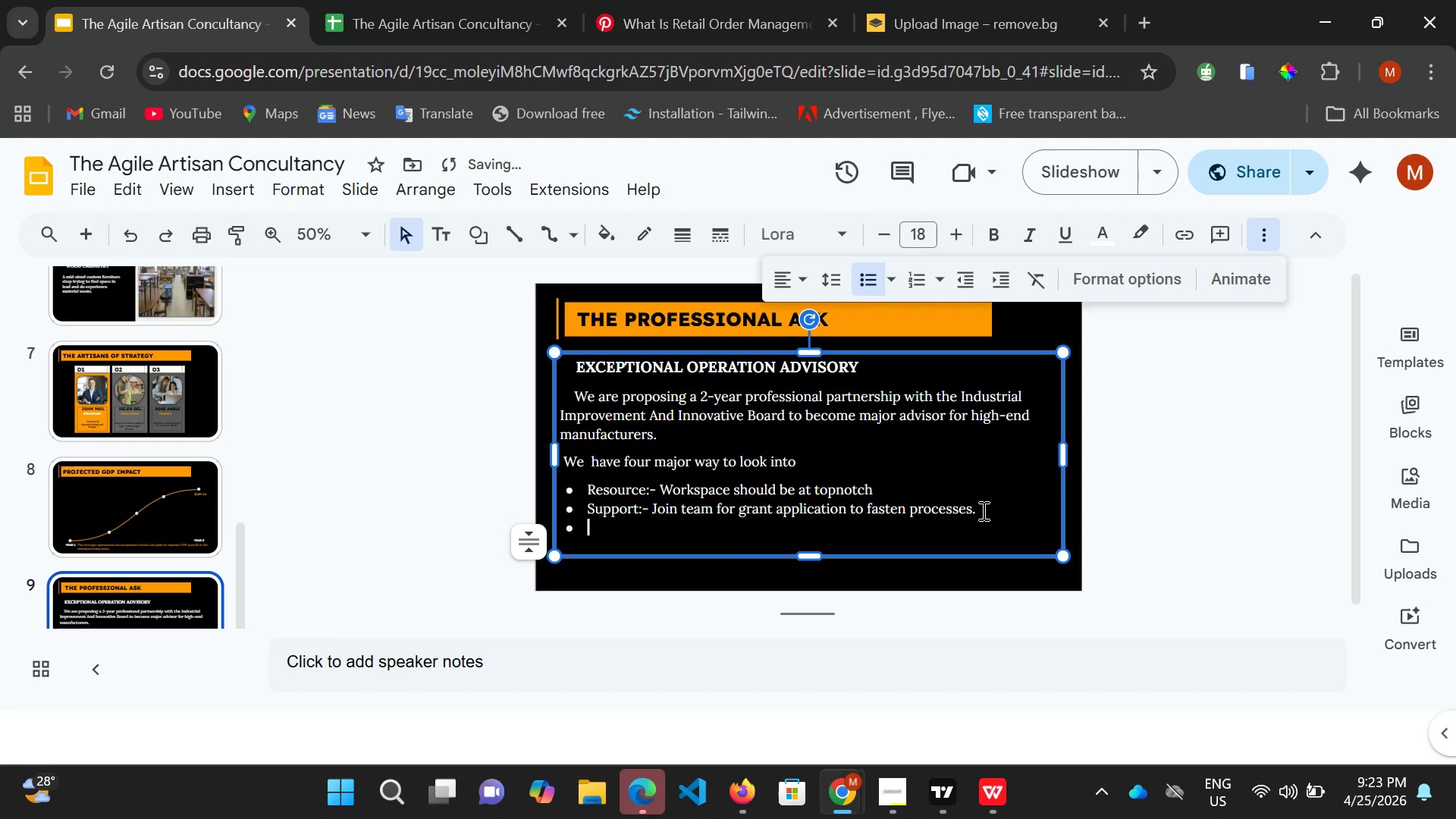 
key(Enter)
 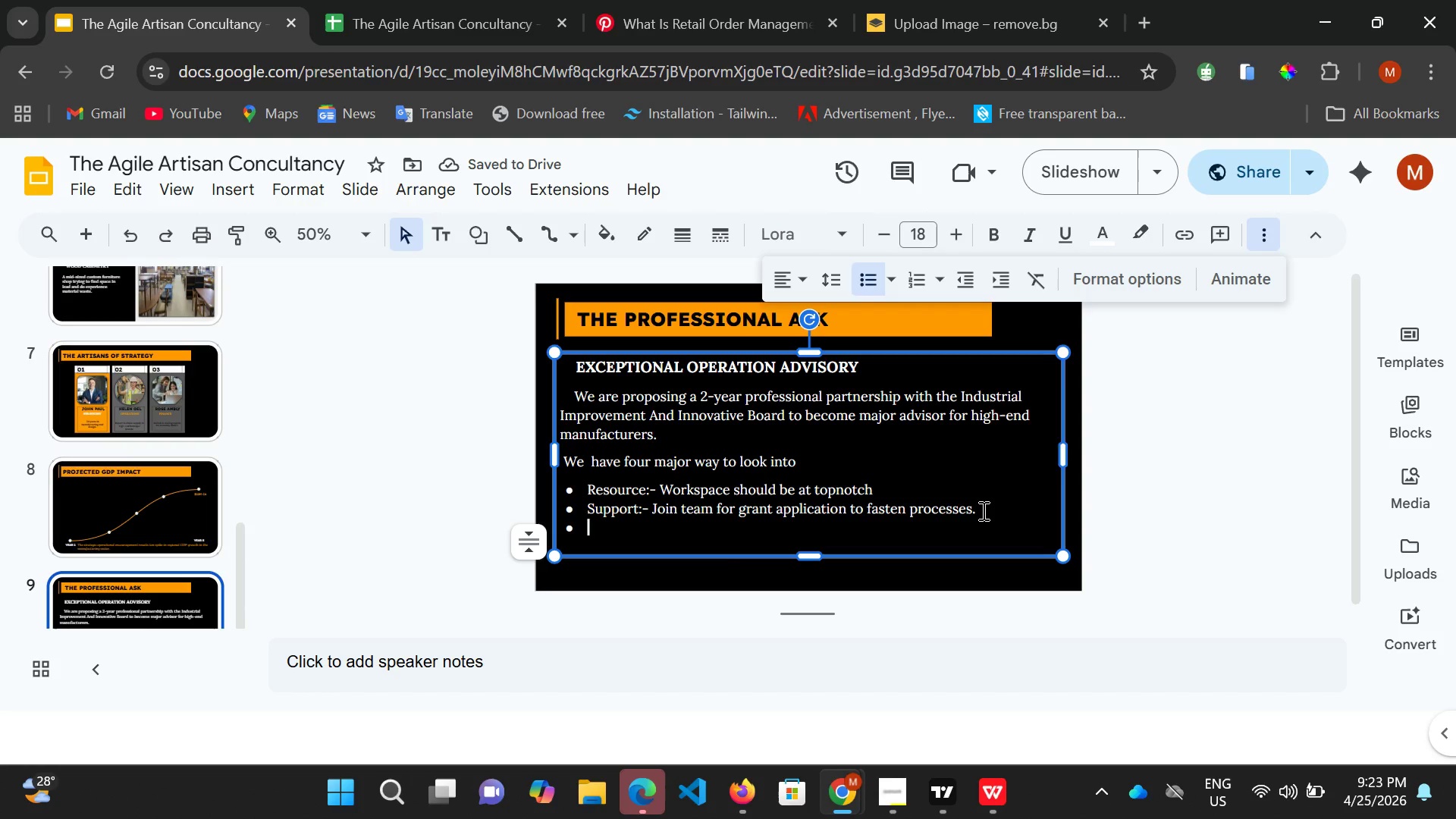 
type(Acess)
key(Backspace)
key(Backspace)
key(Backspace)
type(cess;)
key(Backspace)
type(:- )
 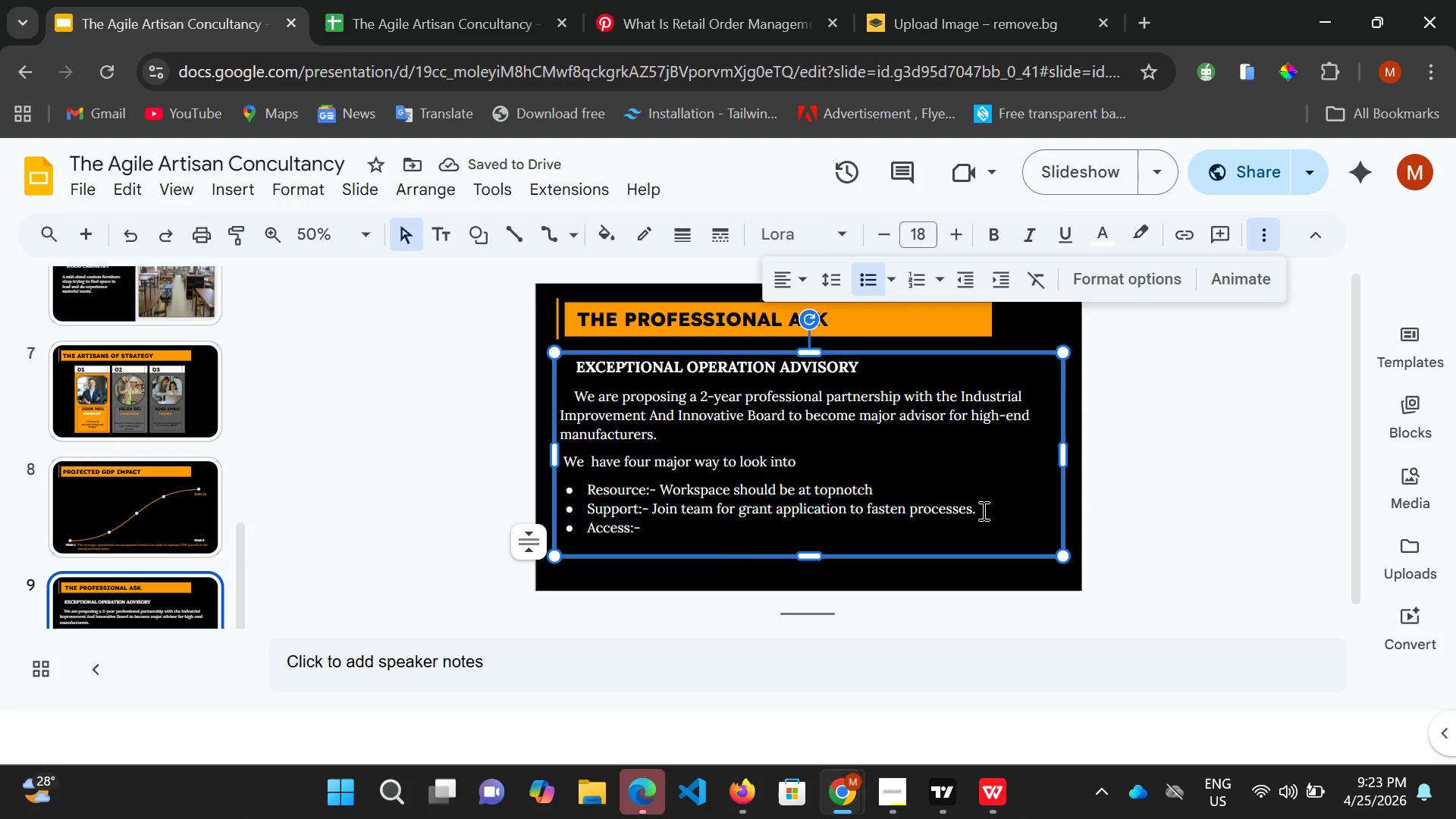 
wait(5.8)
 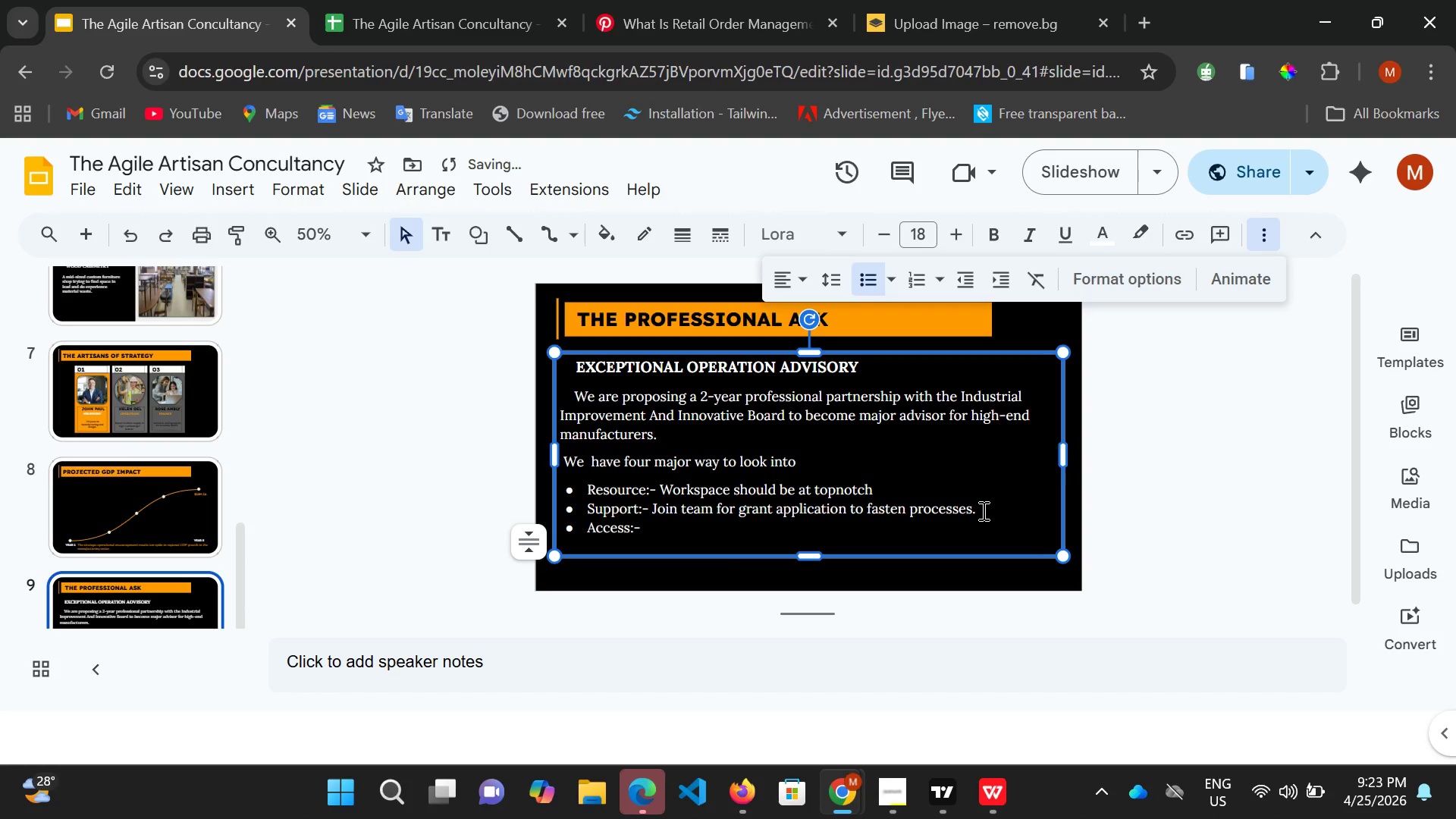 
type(hpoe)
key(Backspace)
key(Backspace)
key(Backspace)
key(Backspace)
type(hoe )
key(Backspace)
key(Backspace)
type(e )
key(Backspace)
key(Backspace)
type(w toma)
key(Backspace)
key(Backspace)
type( accer)
 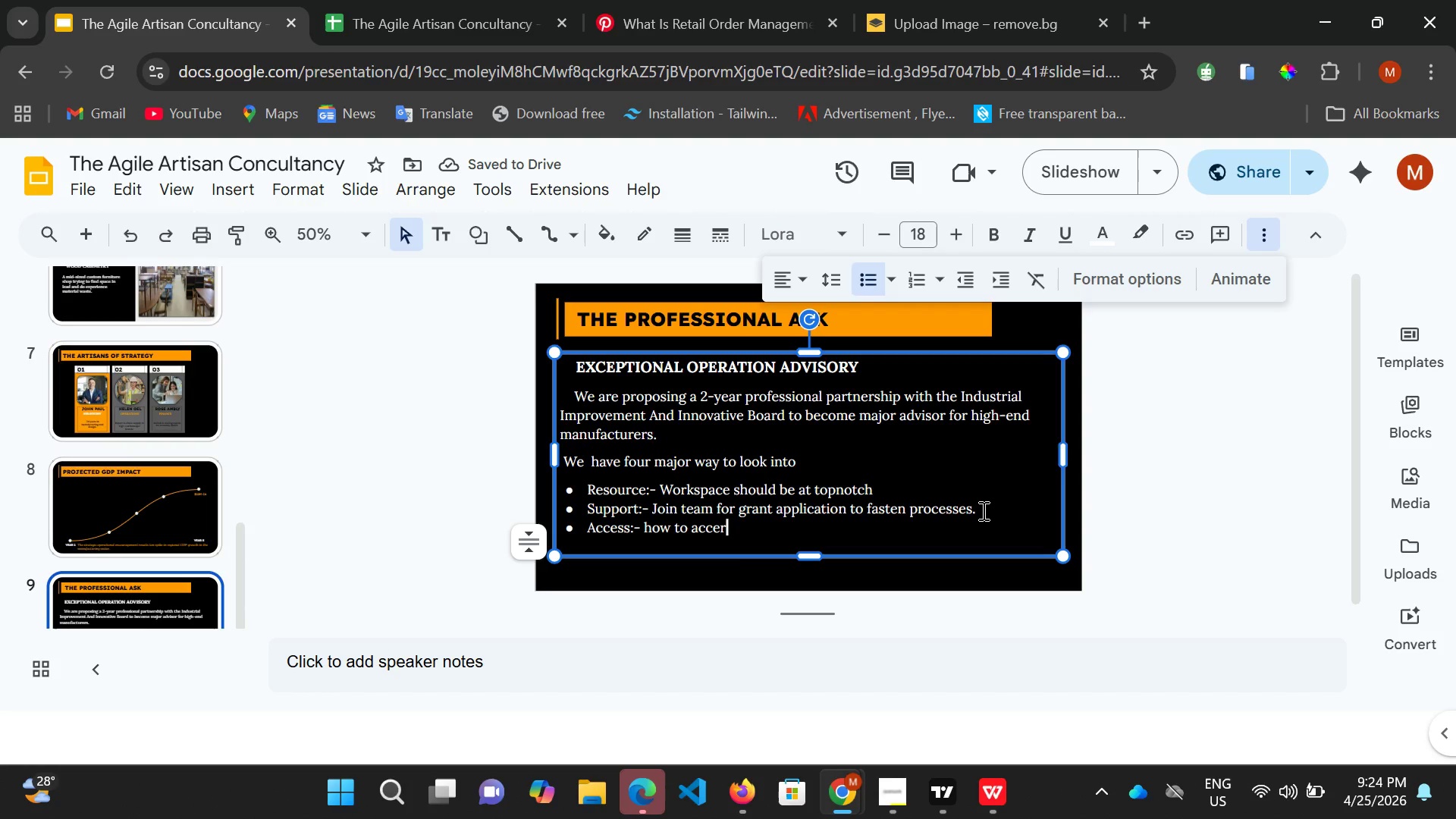 
key(Backspace)
type(lear)
key(Backspace)
key(Backspace)
type(arte)
 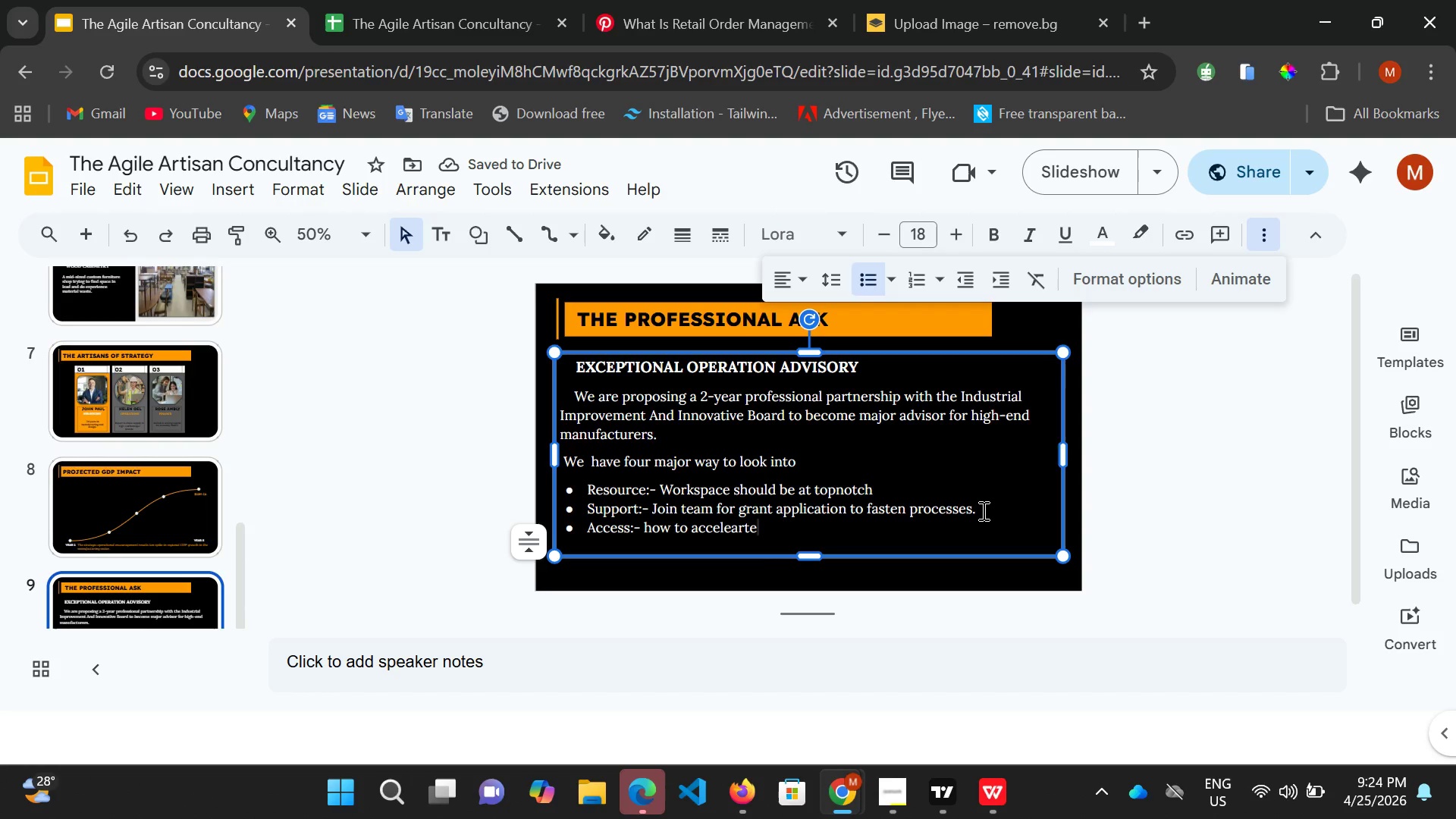 
type( for top 50 a)
key(Backspace)
type(marker)
 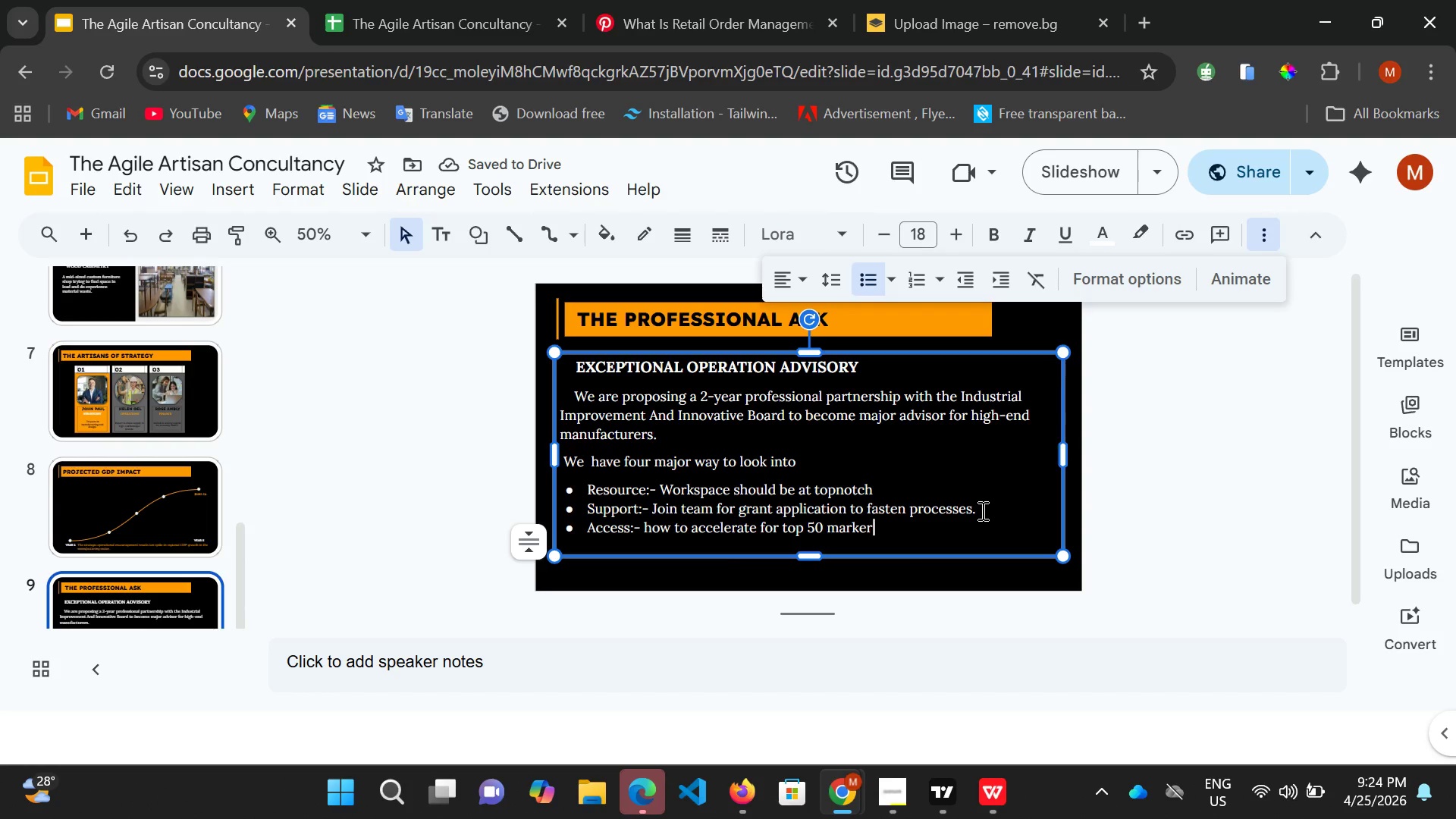 
type( by good intergration)
 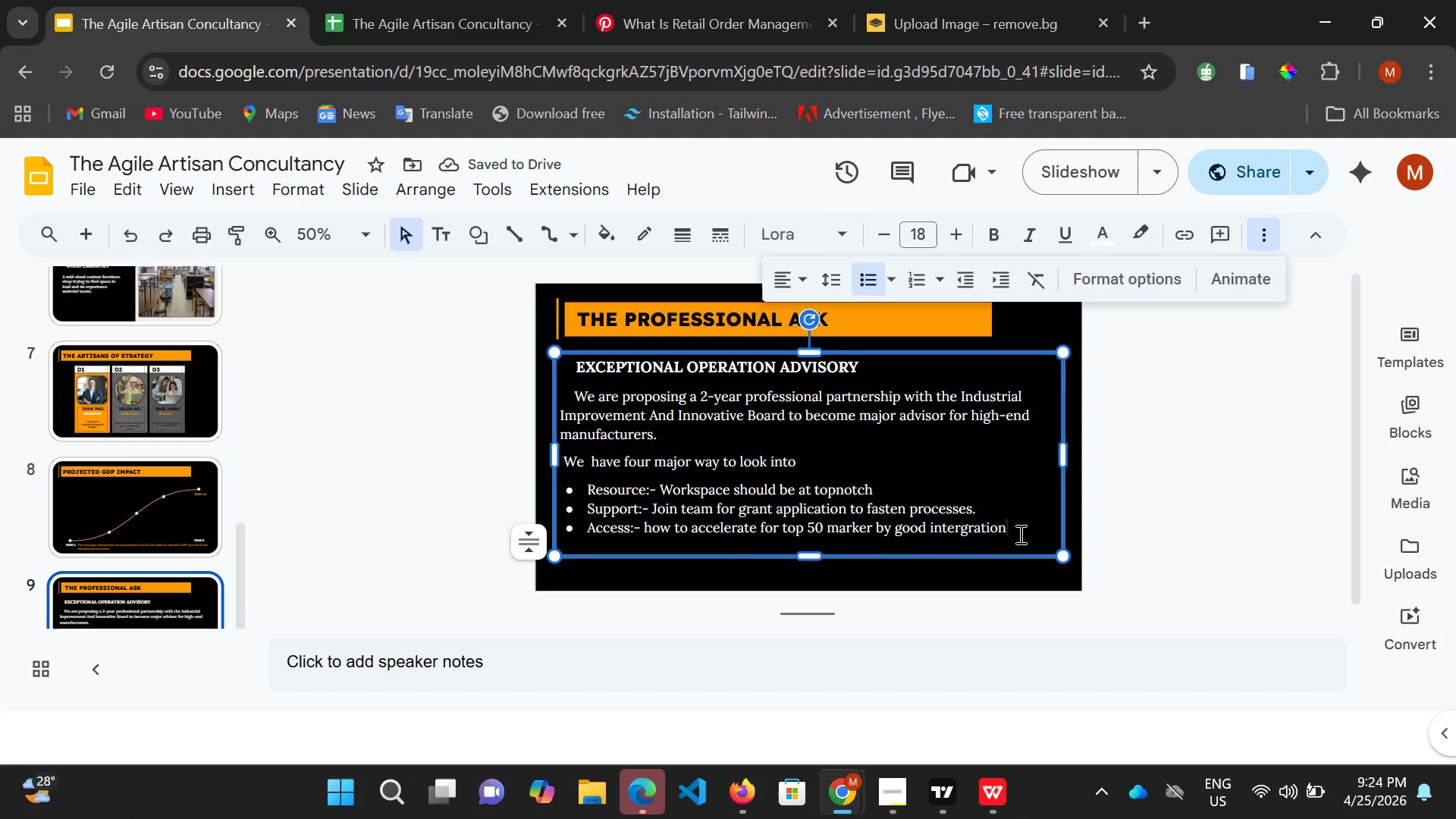 
key(Enter)
 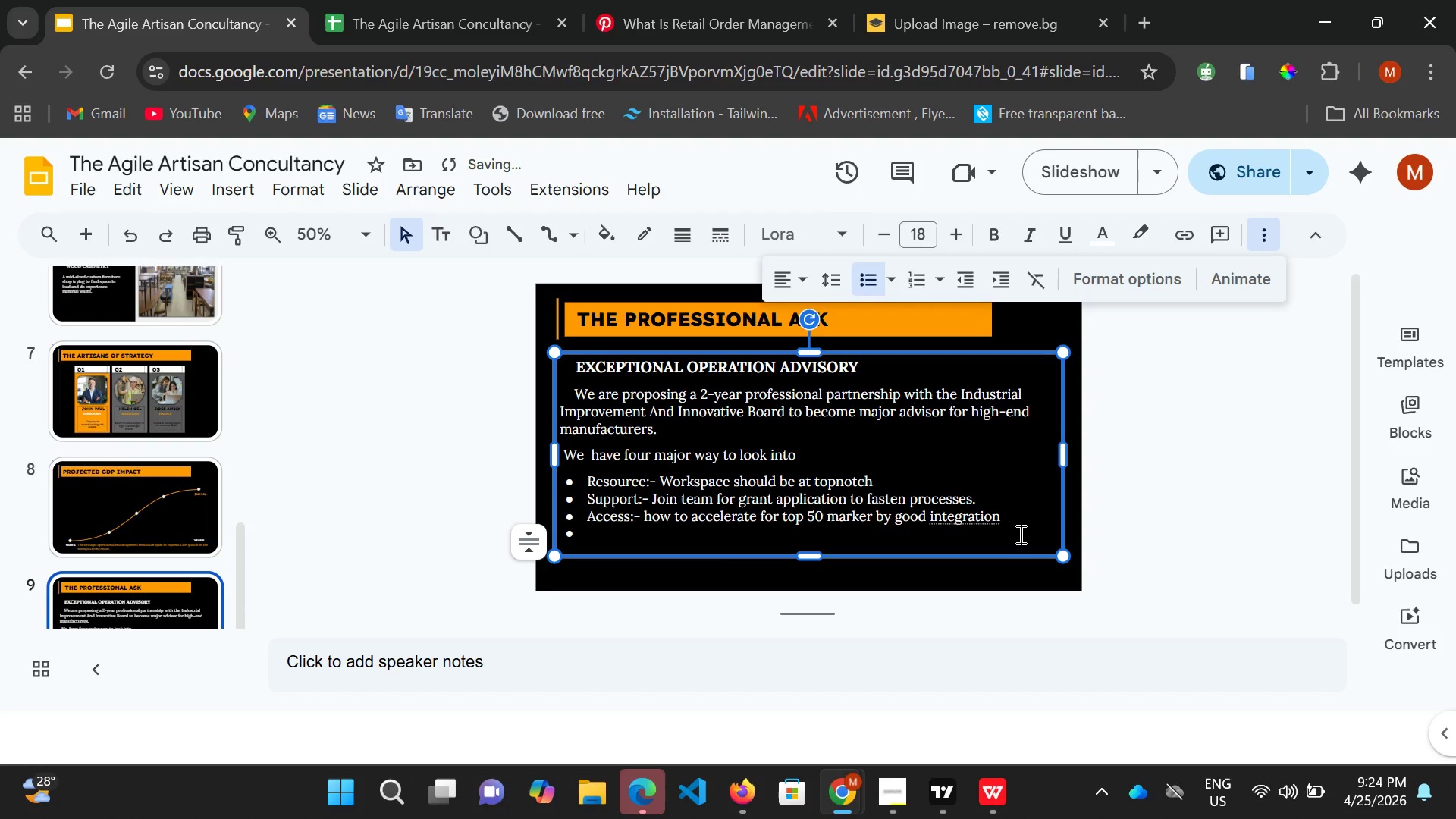 
key(ArrowUp)
 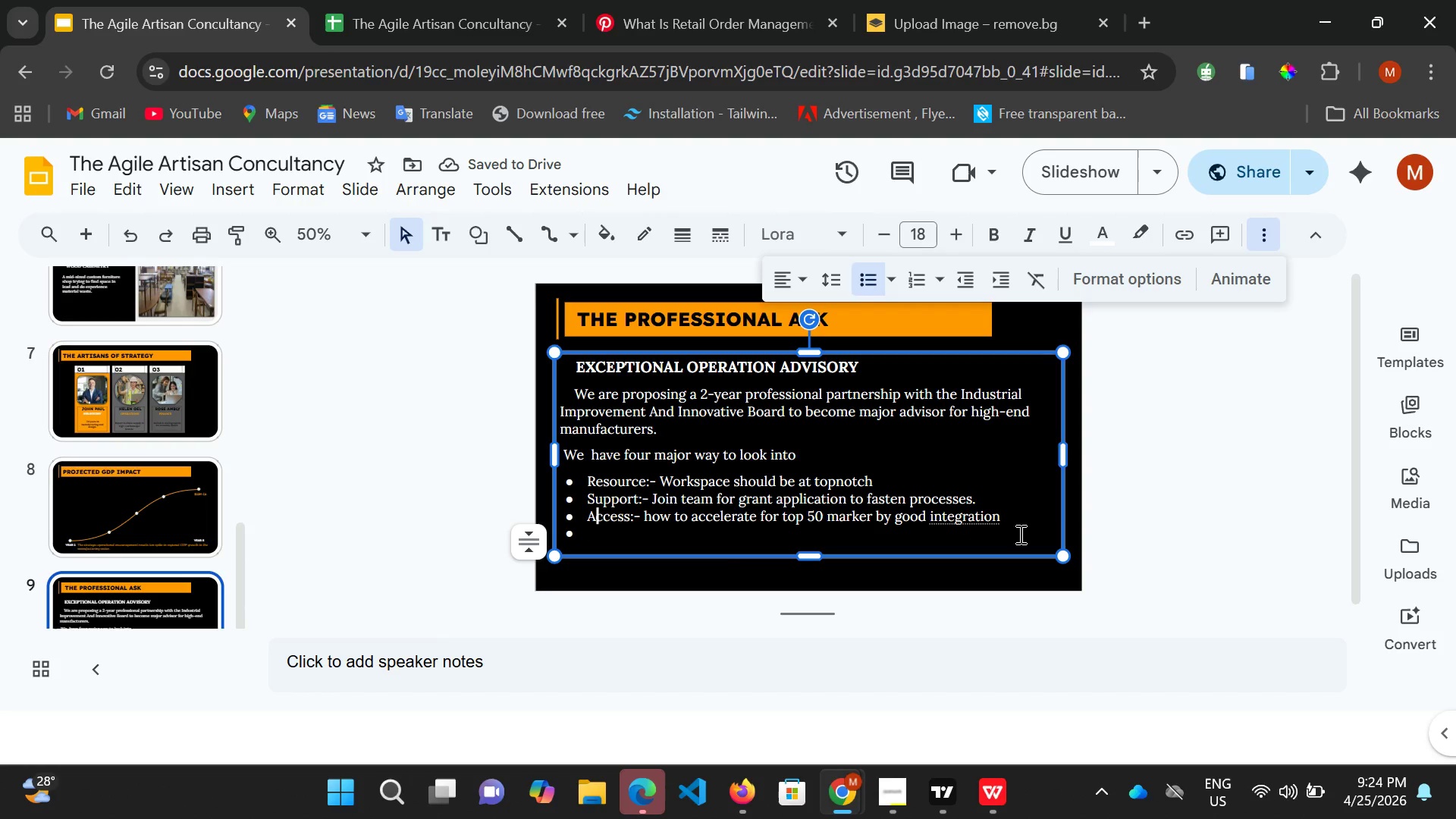 
hold_key(key=ArrowRight, duration=1.53)
 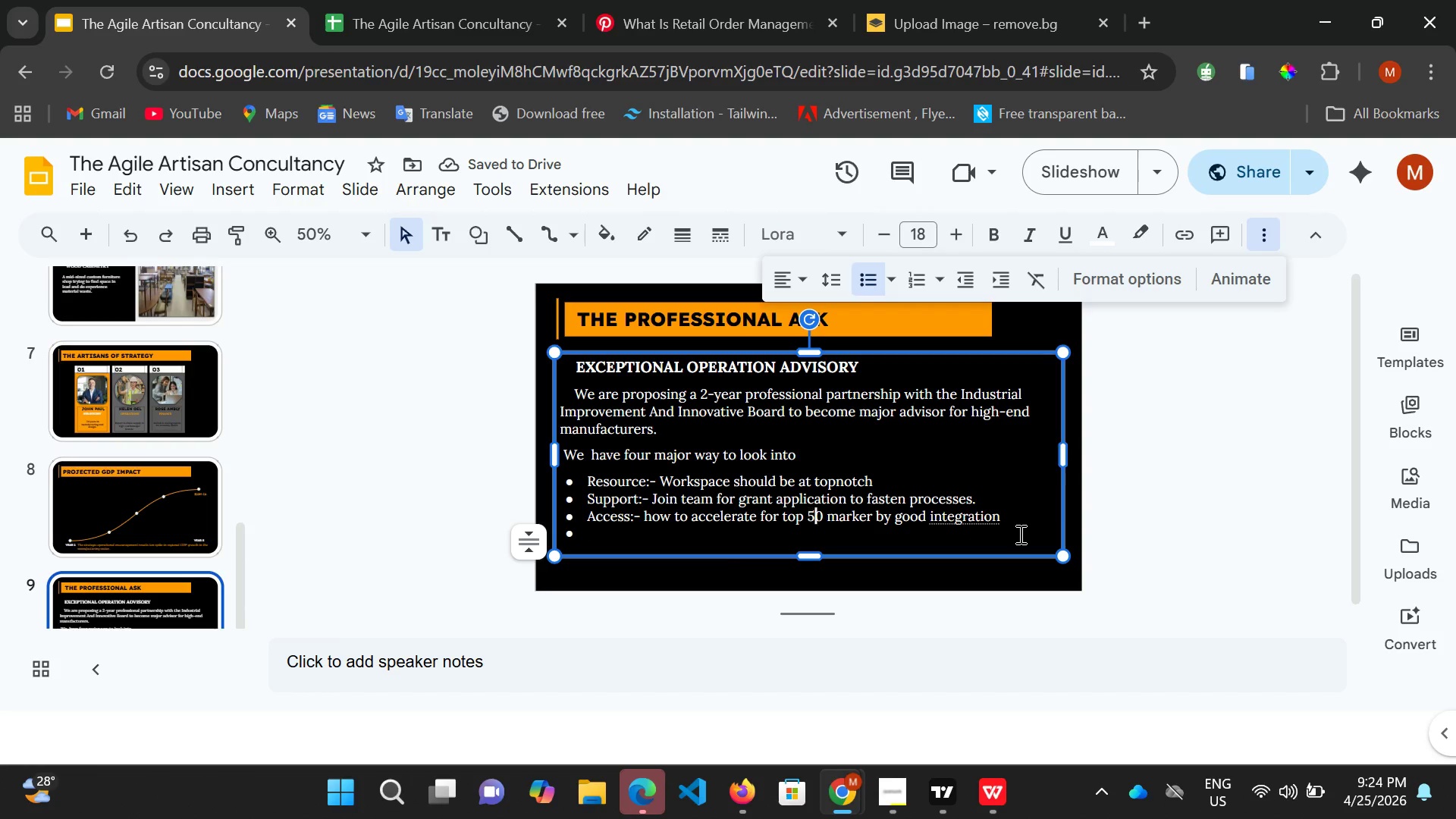 
hold_key(key=ArrowRight, duration=0.38)
 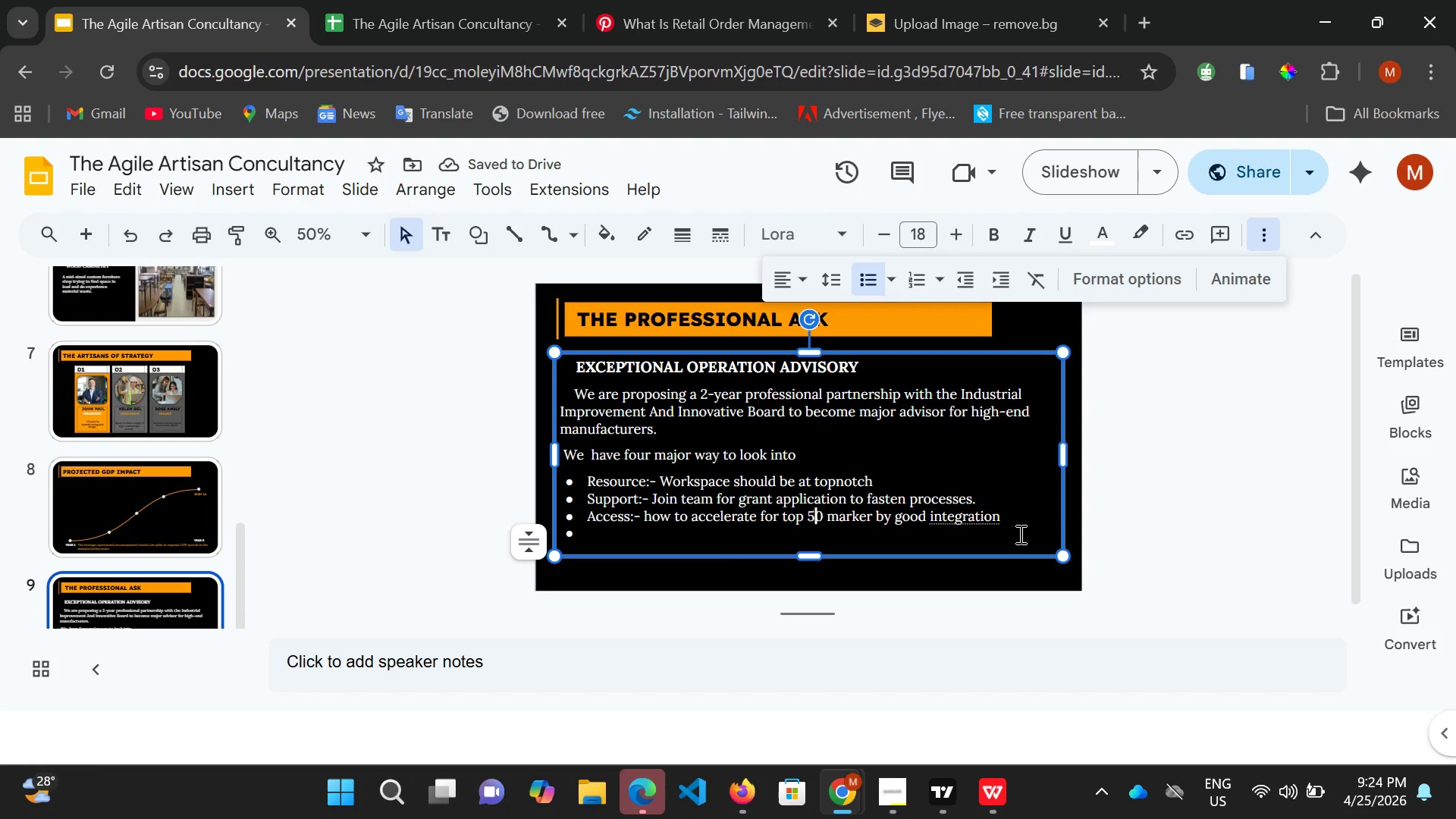 
key(ArrowRight)
 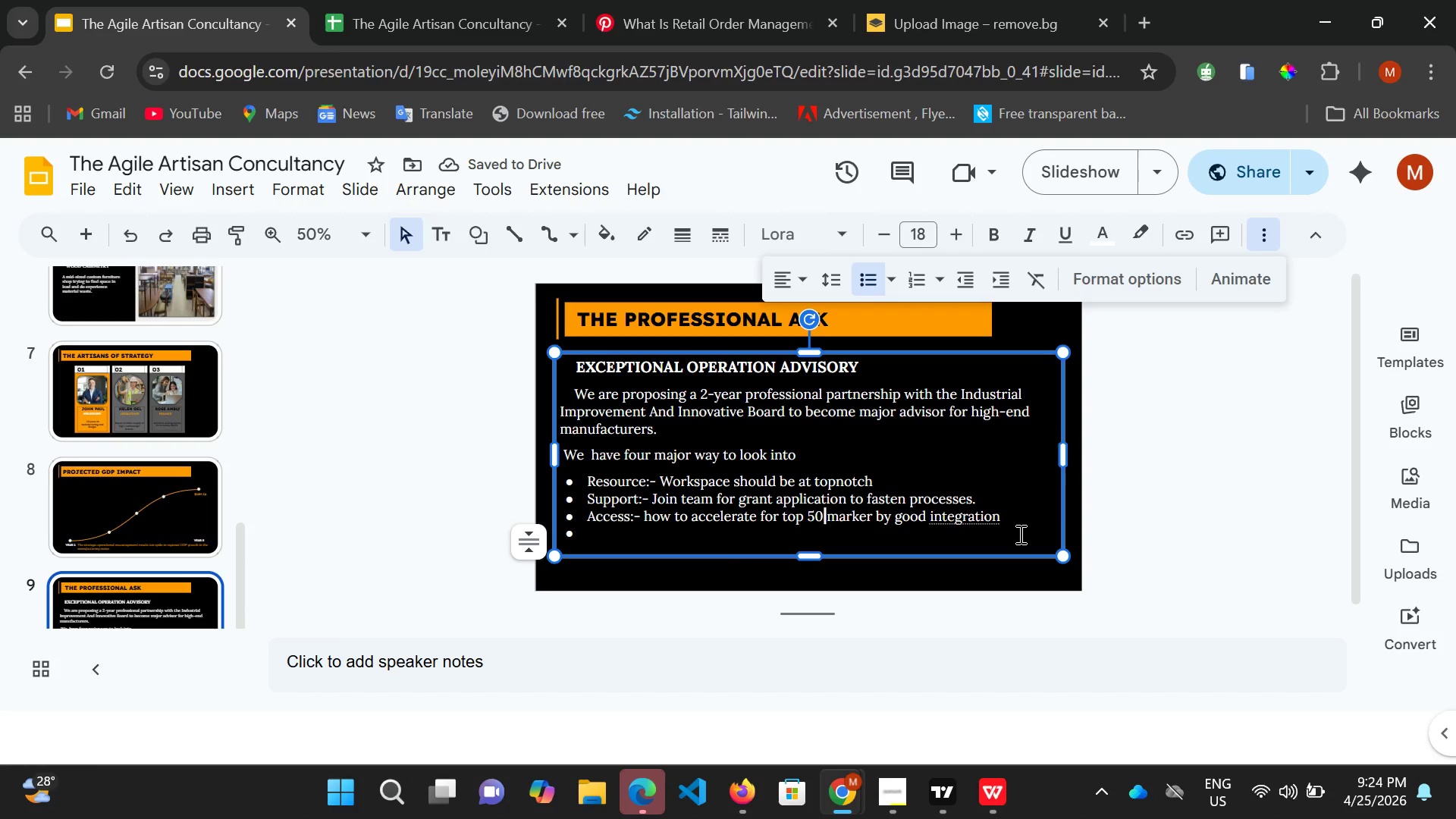 
key(ArrowRight)
 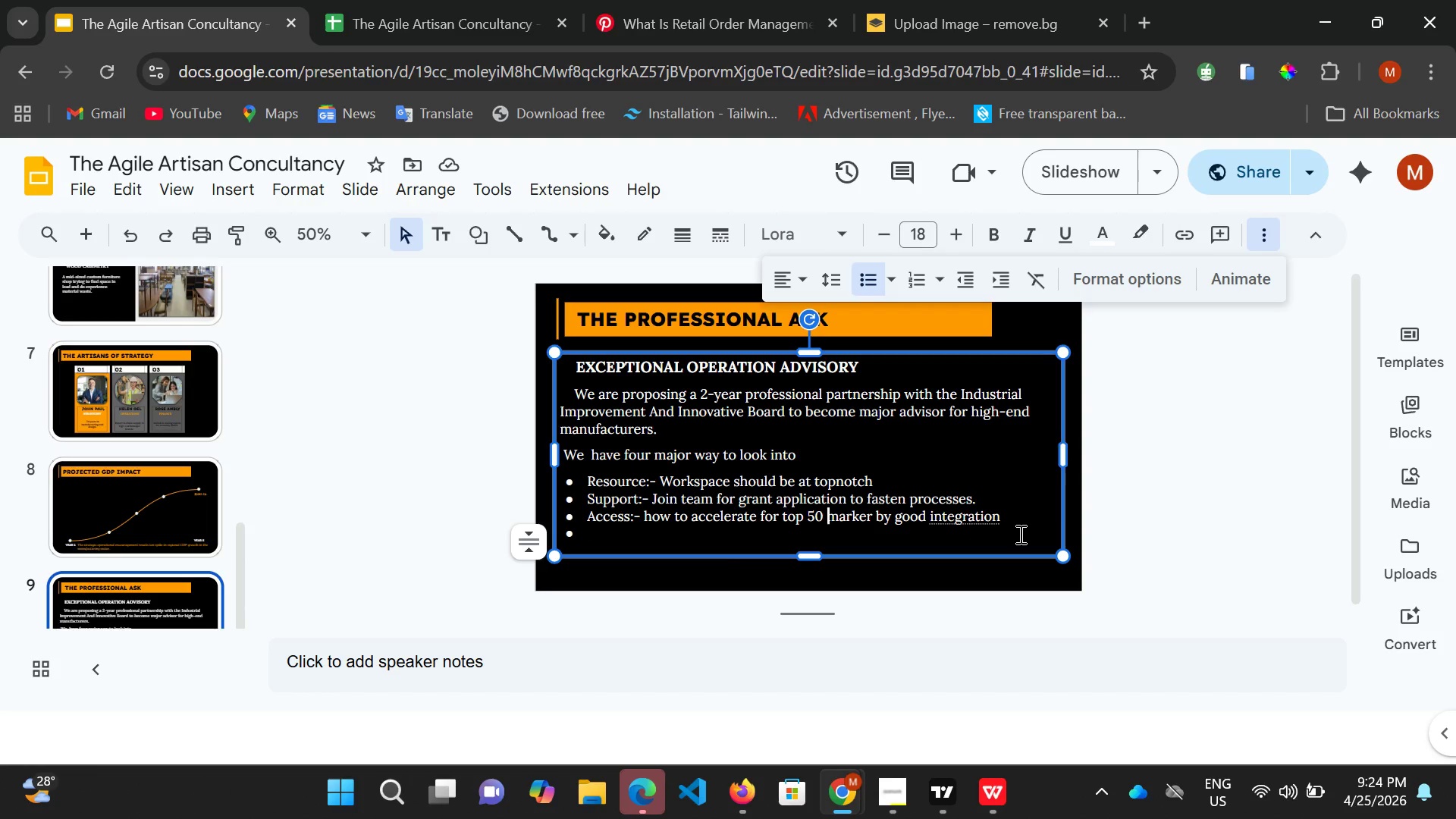 
key(ArrowRight)
 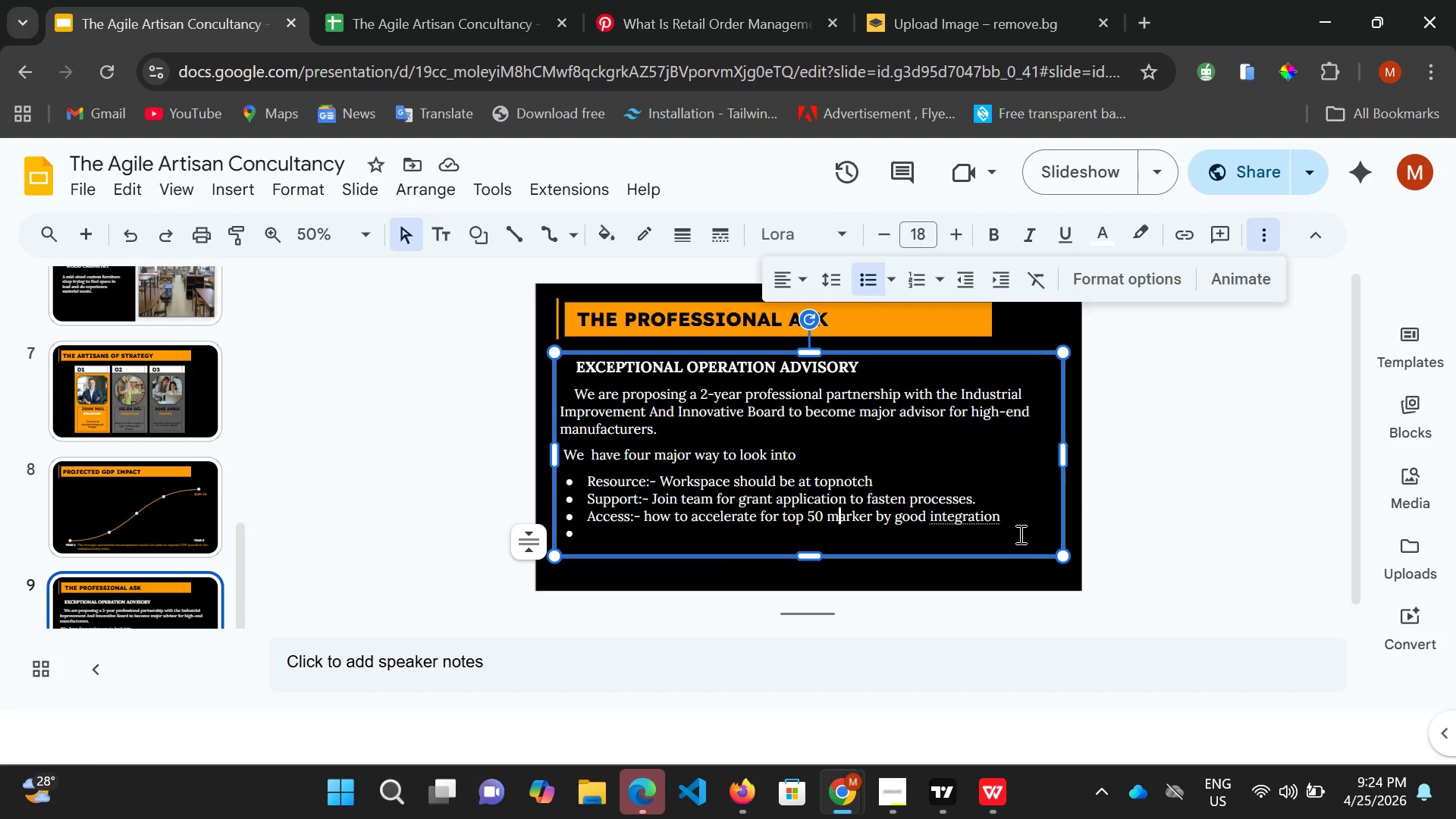 
key(ArrowRight)
 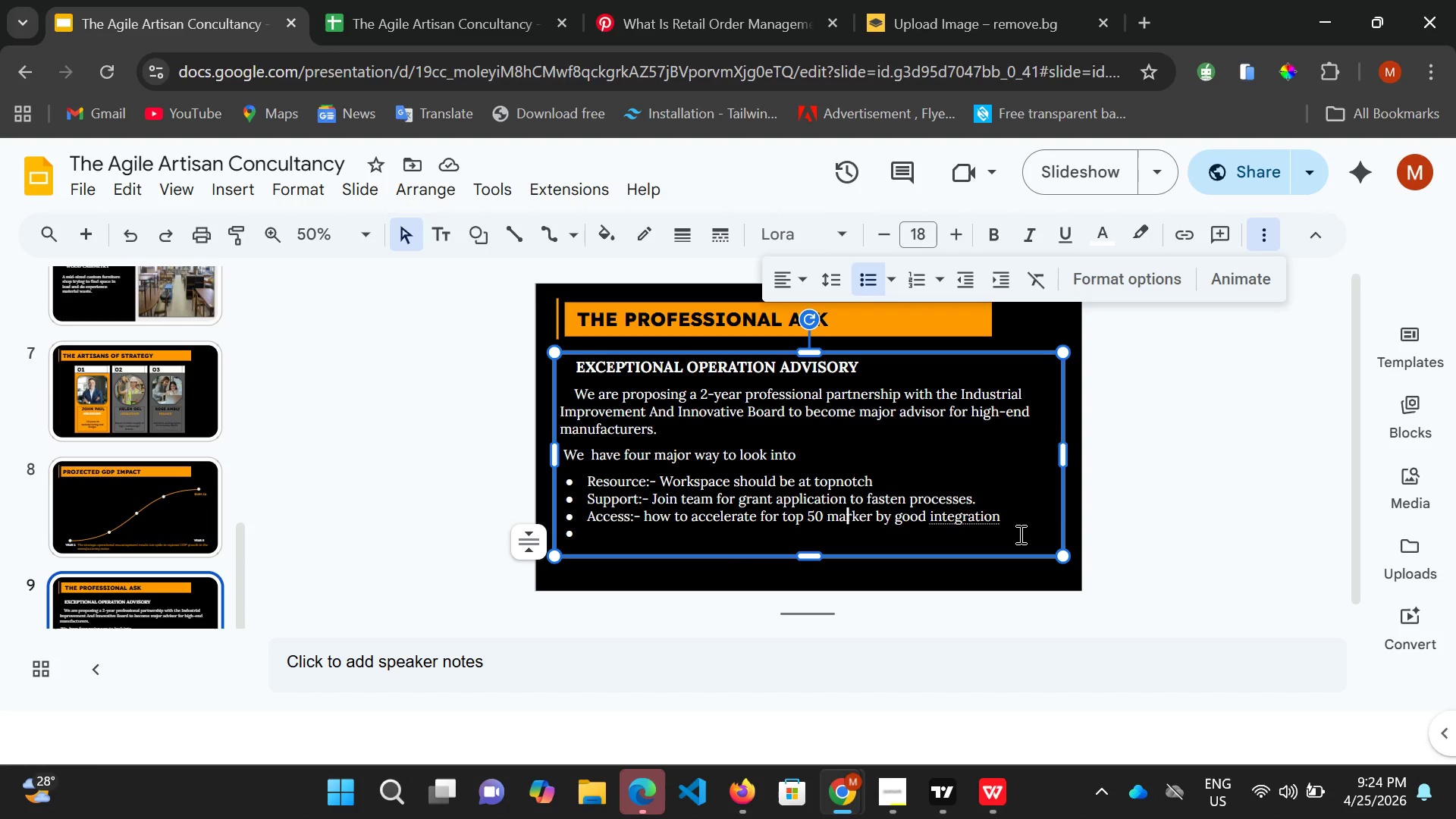 
key(ArrowRight)
 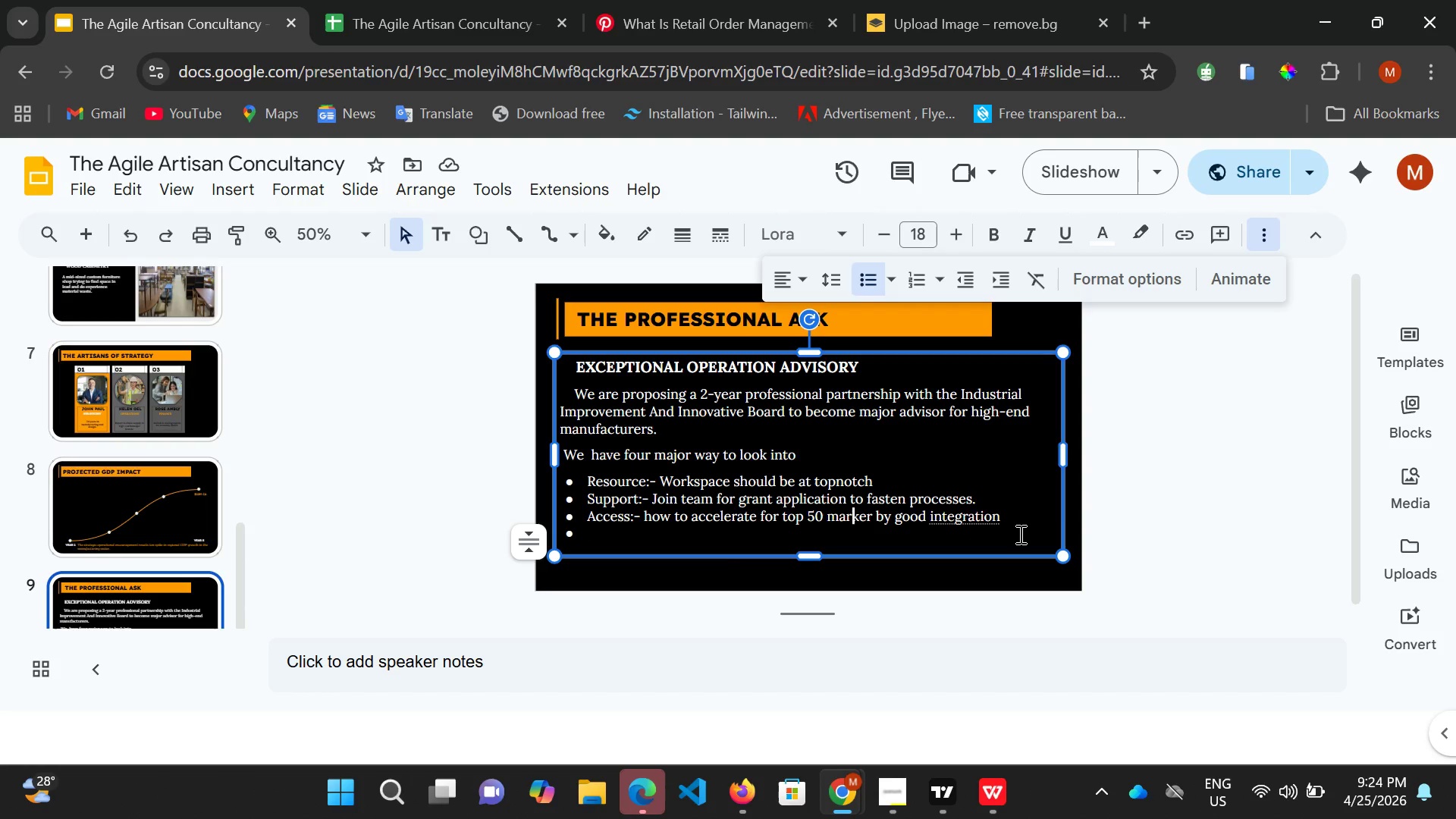 
key(ArrowRight)
 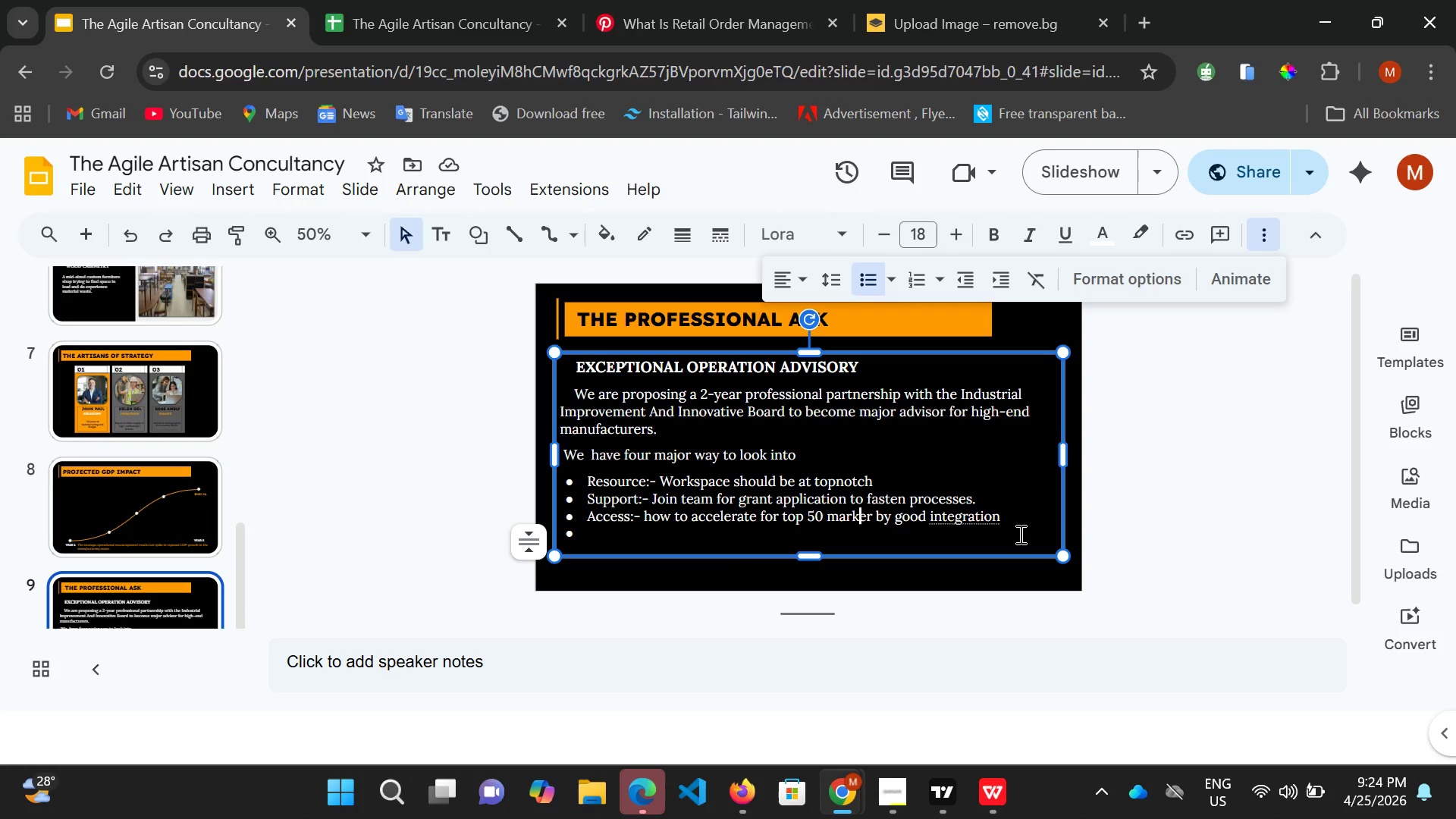 
key(ArrowRight)
 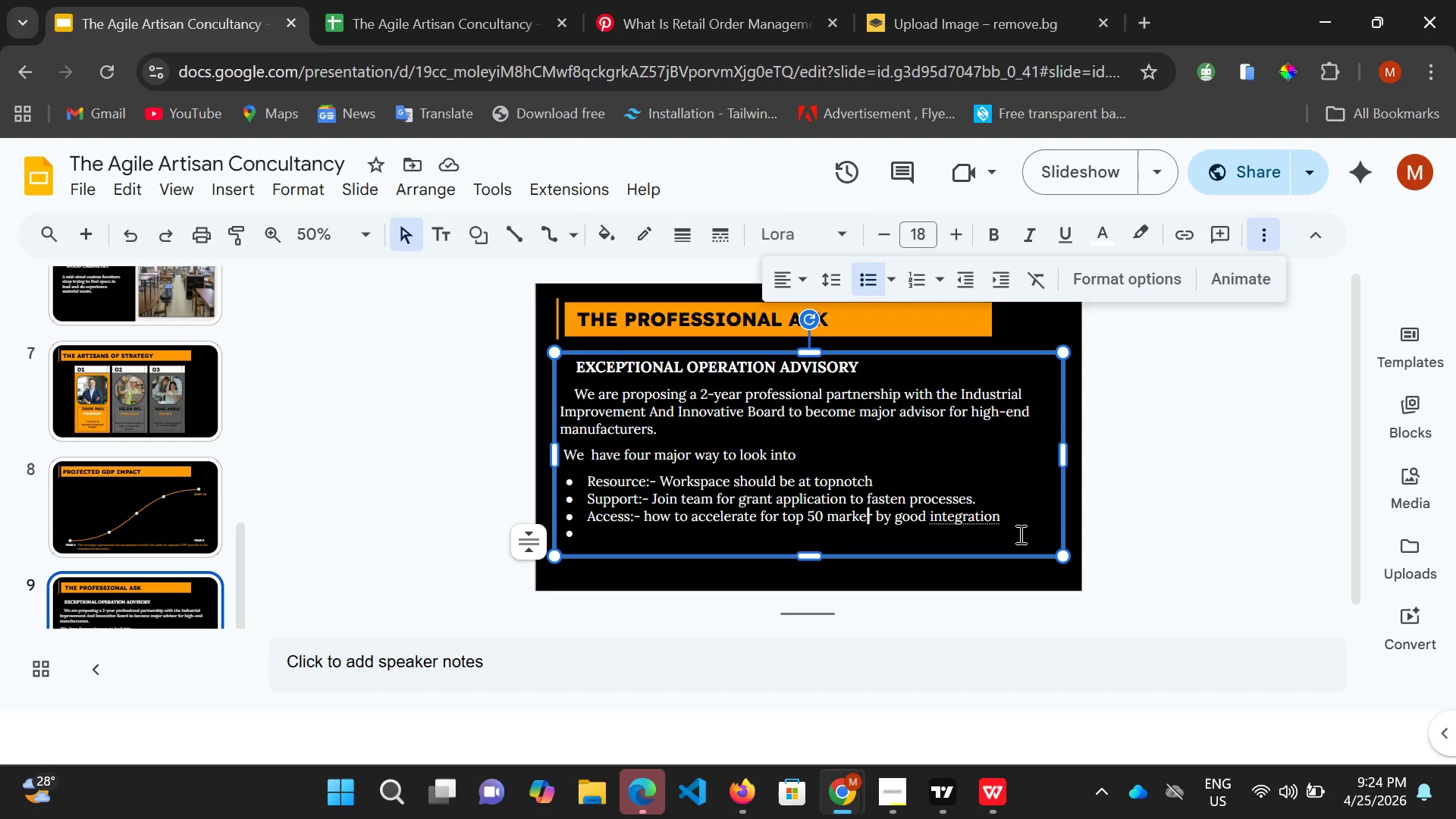 
key(ArrowRight)
 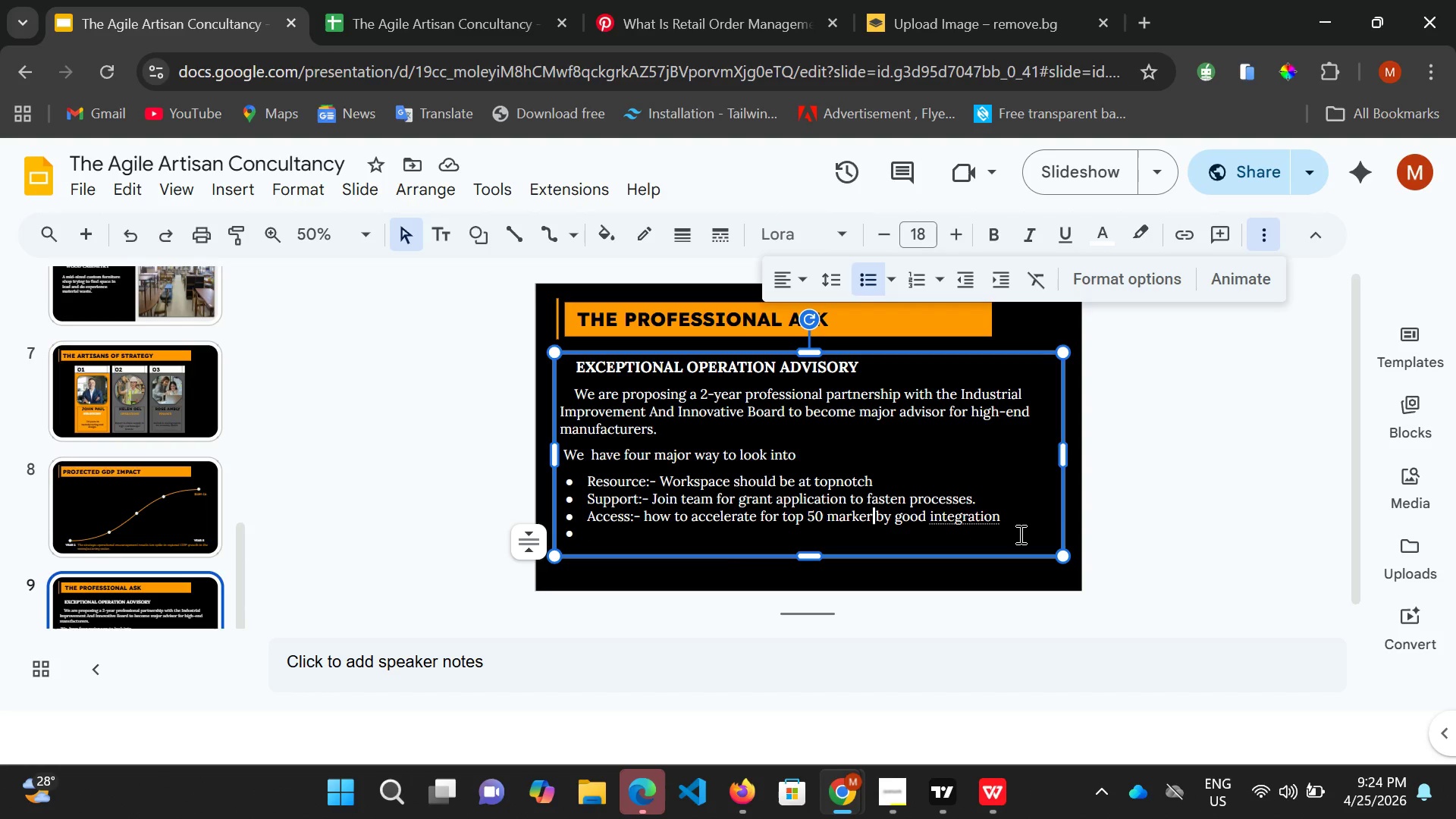 
key(ArrowRight)
 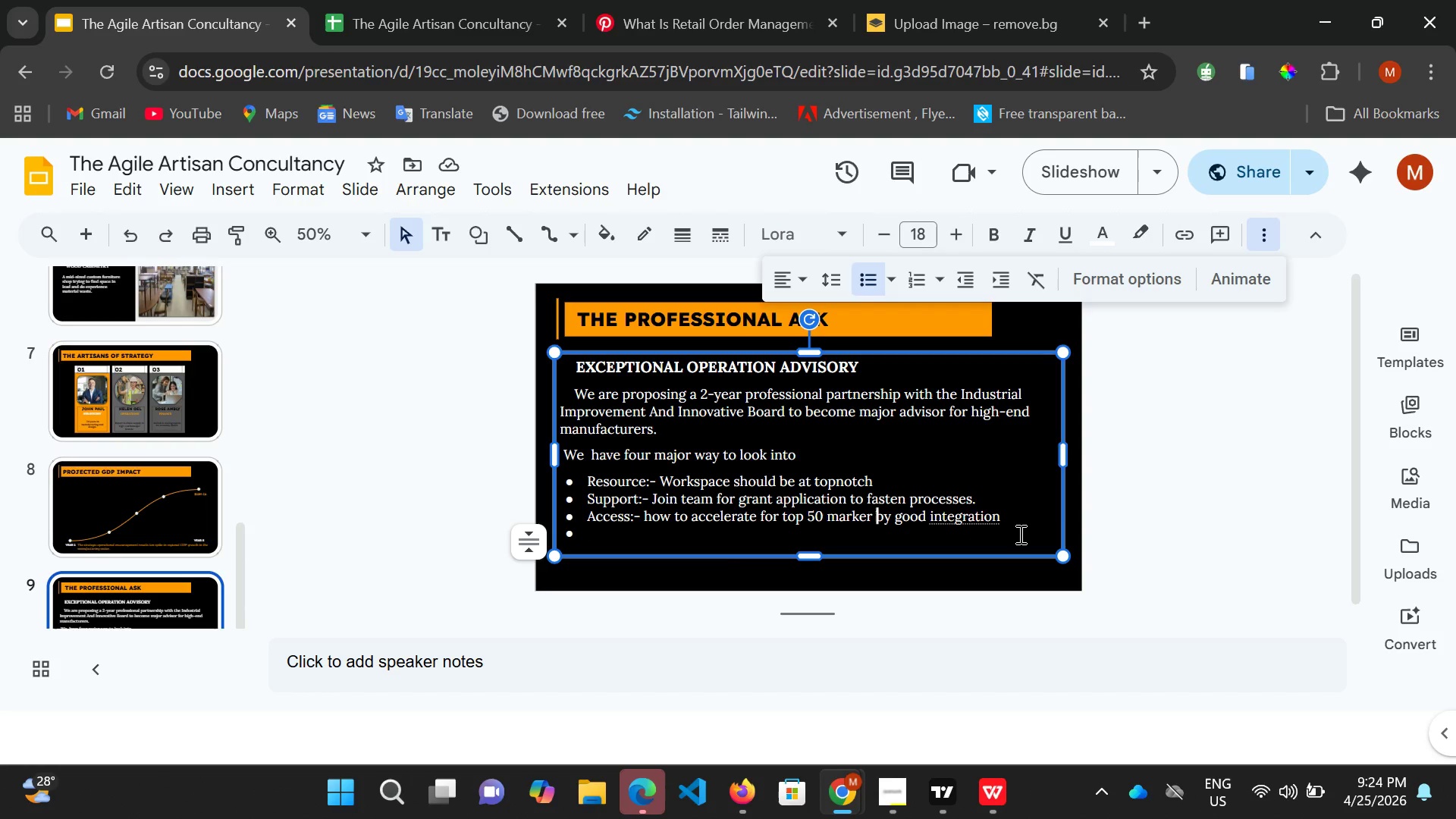 
key(ArrowRight)
 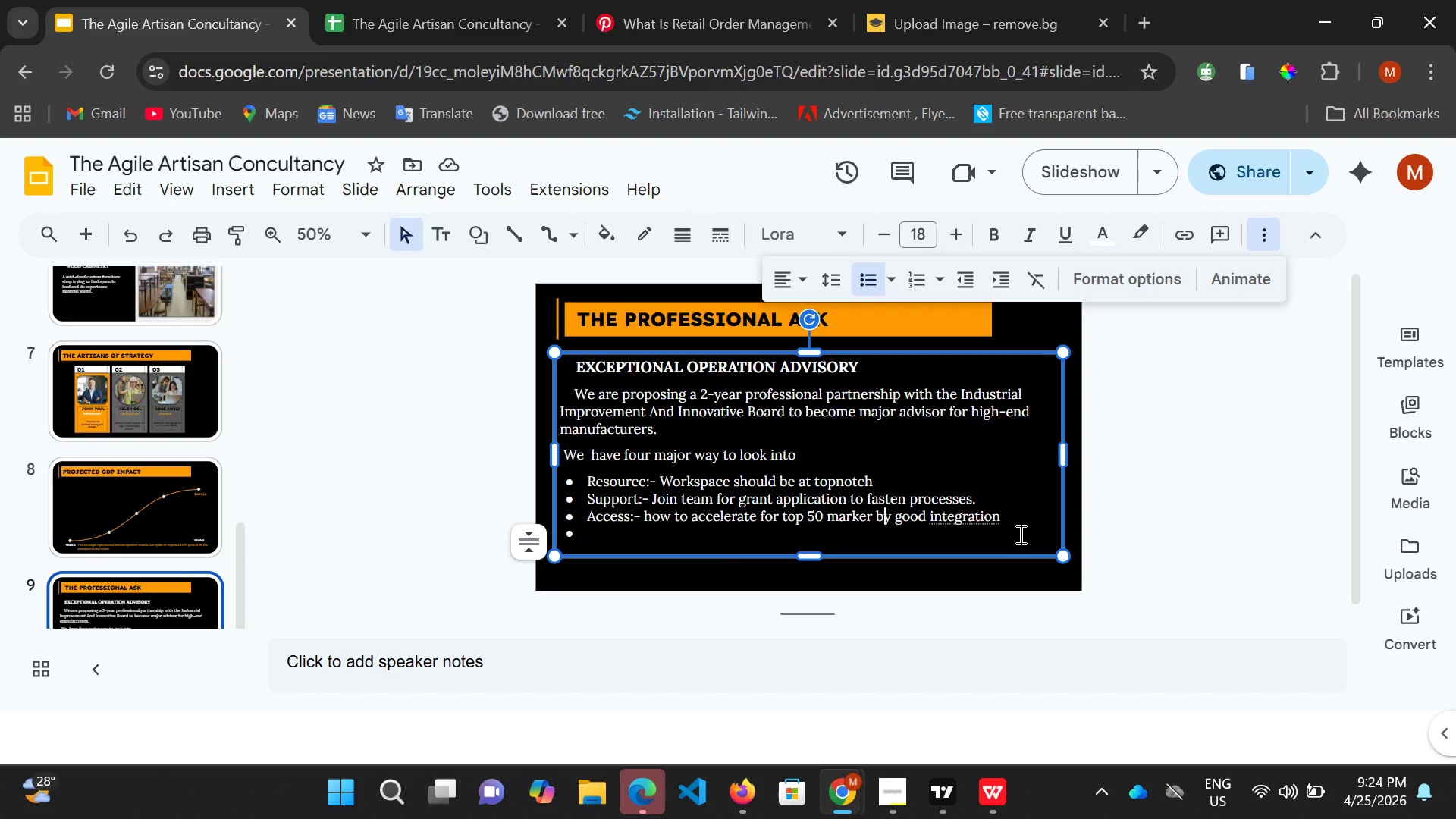 
key(ArrowRight)
 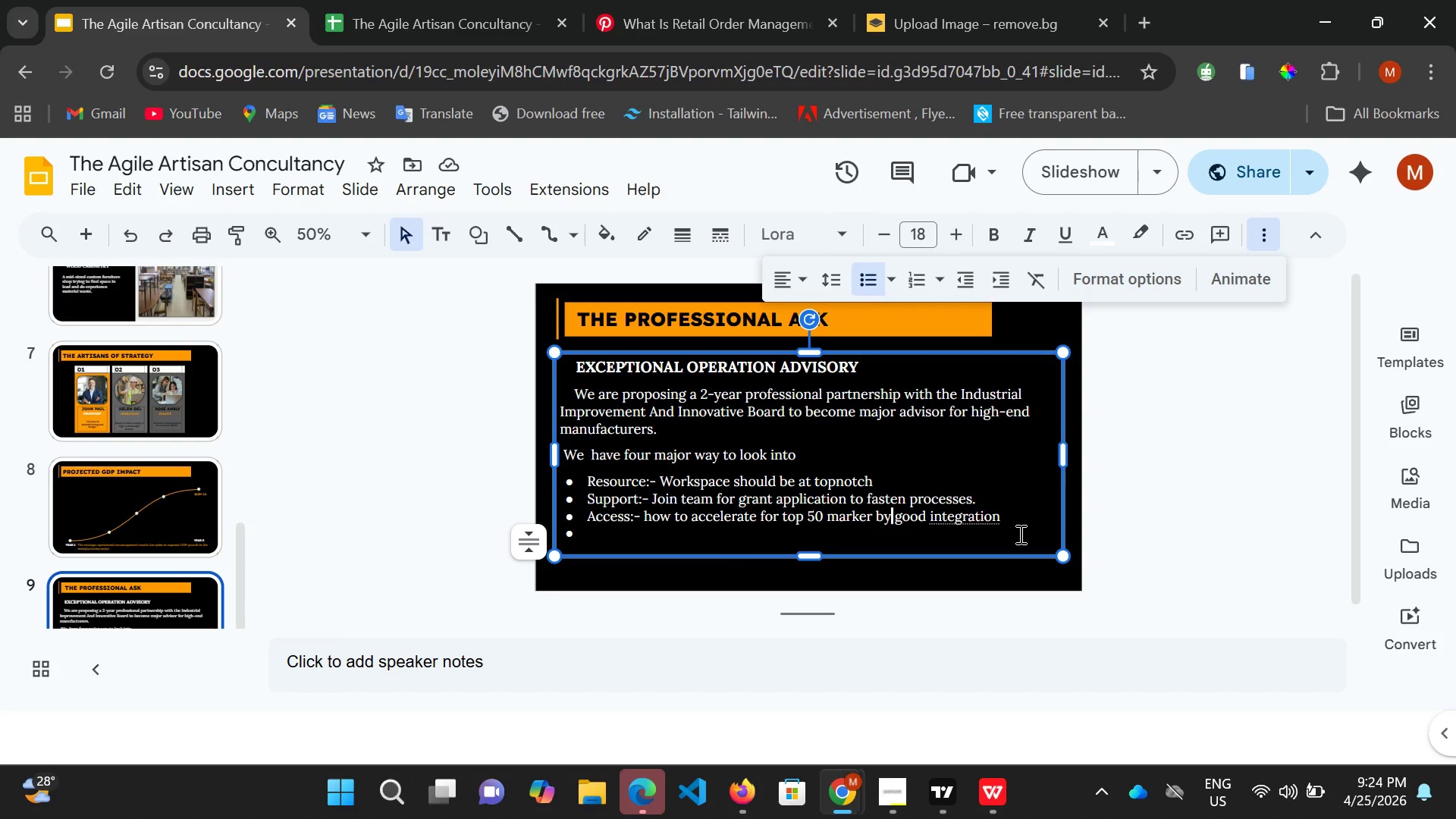 
key(ArrowRight)
 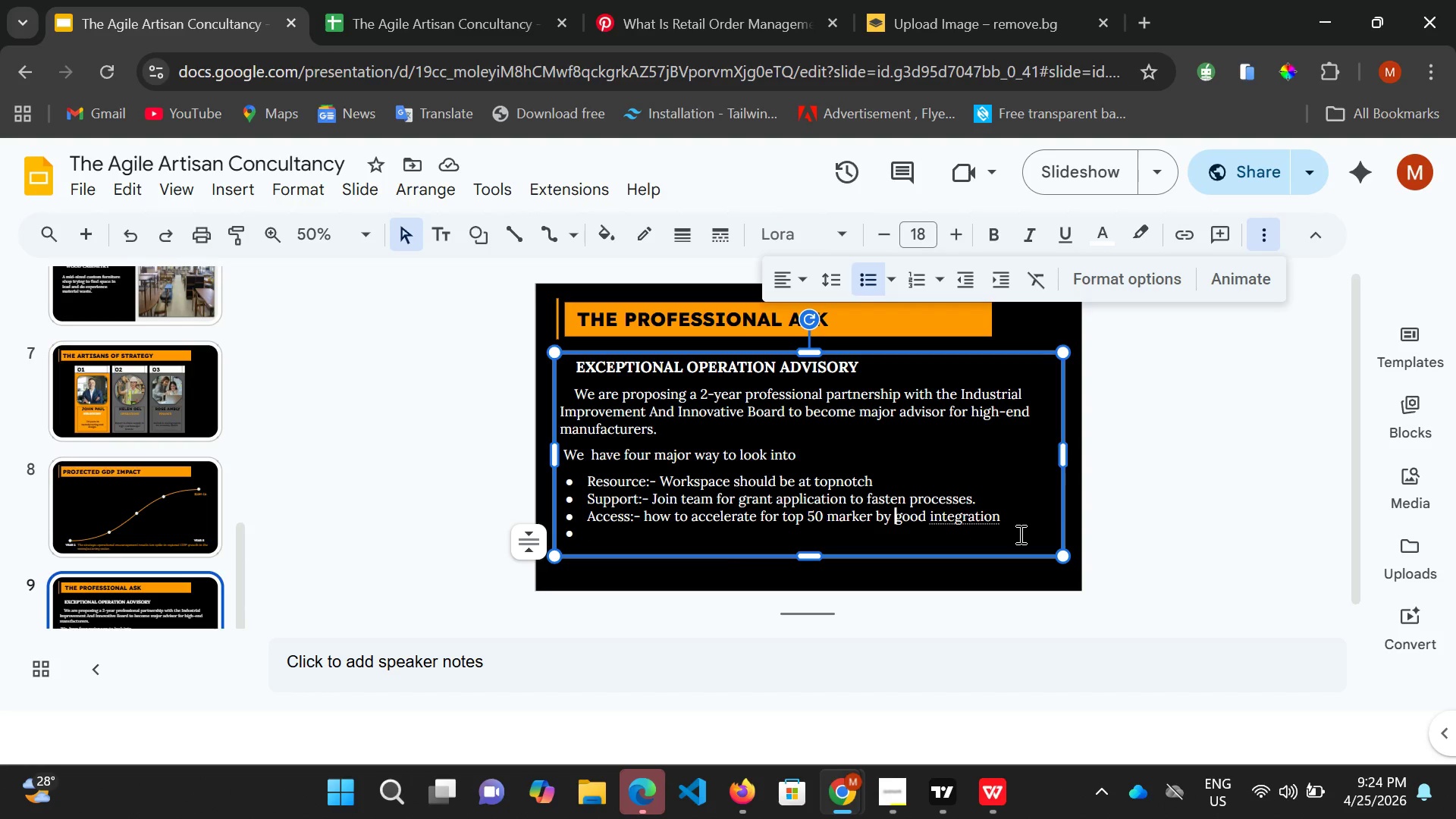 
key(ArrowRight)
 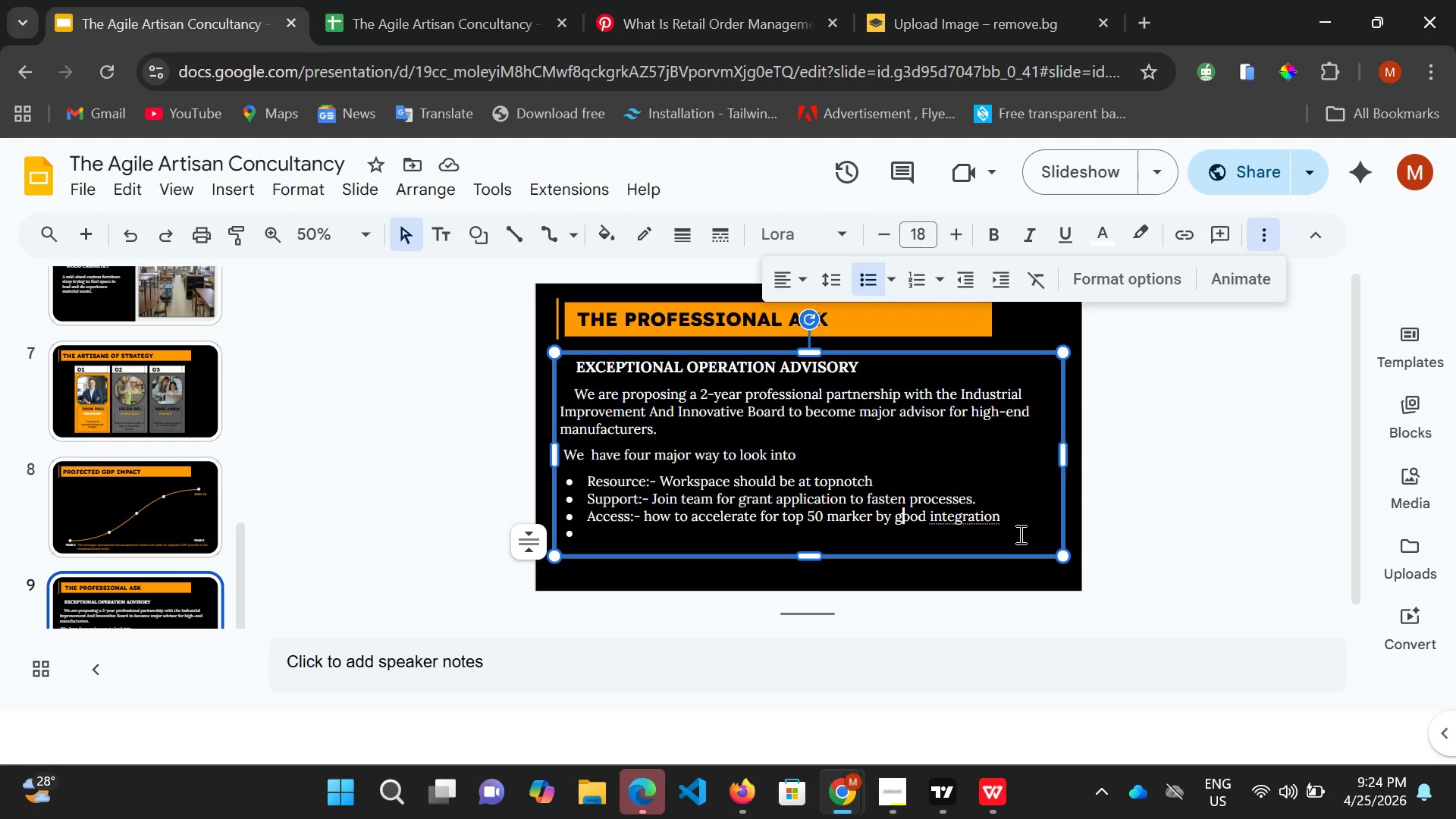 
key(ArrowRight)
 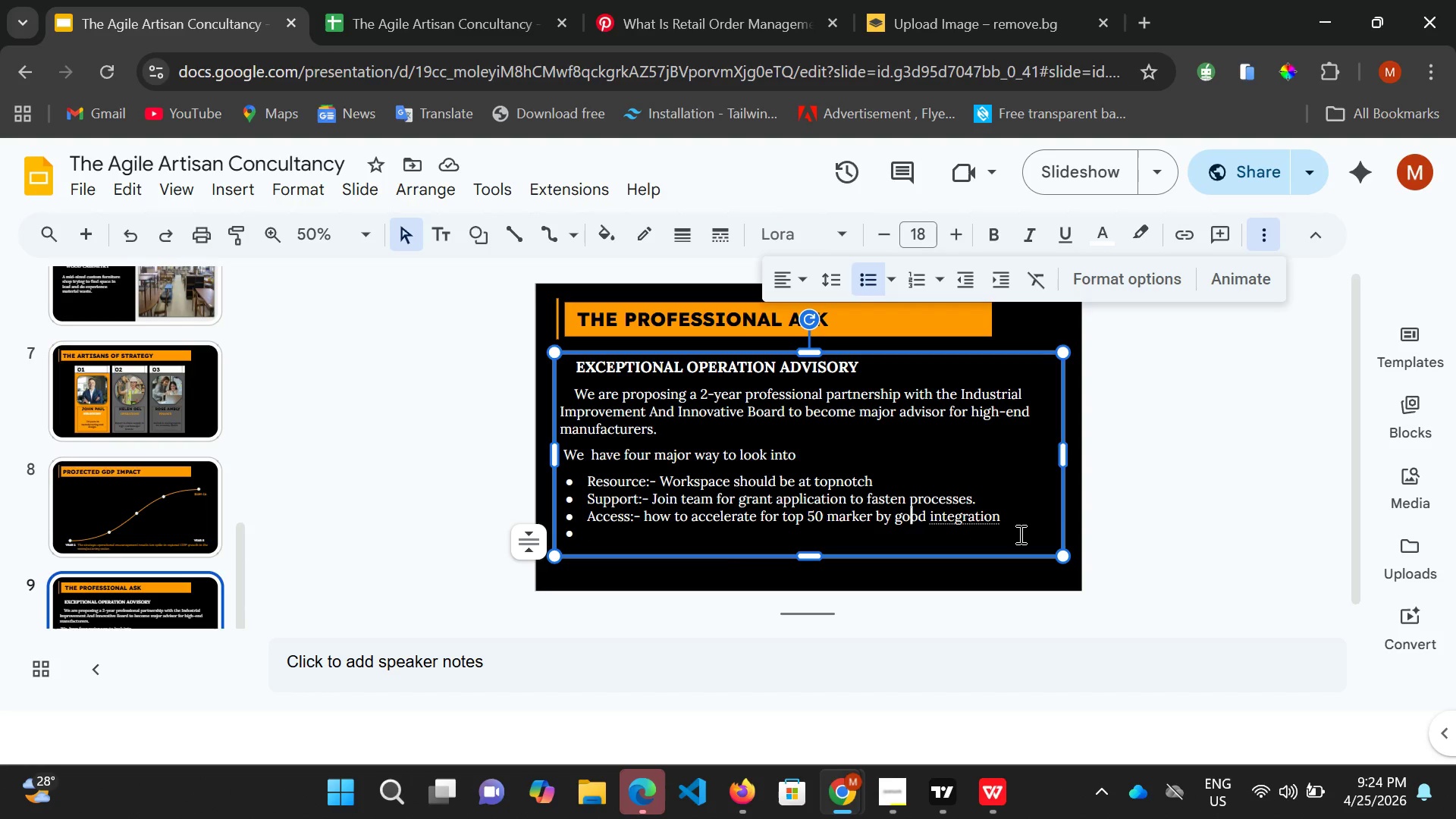 
key(ArrowRight)
 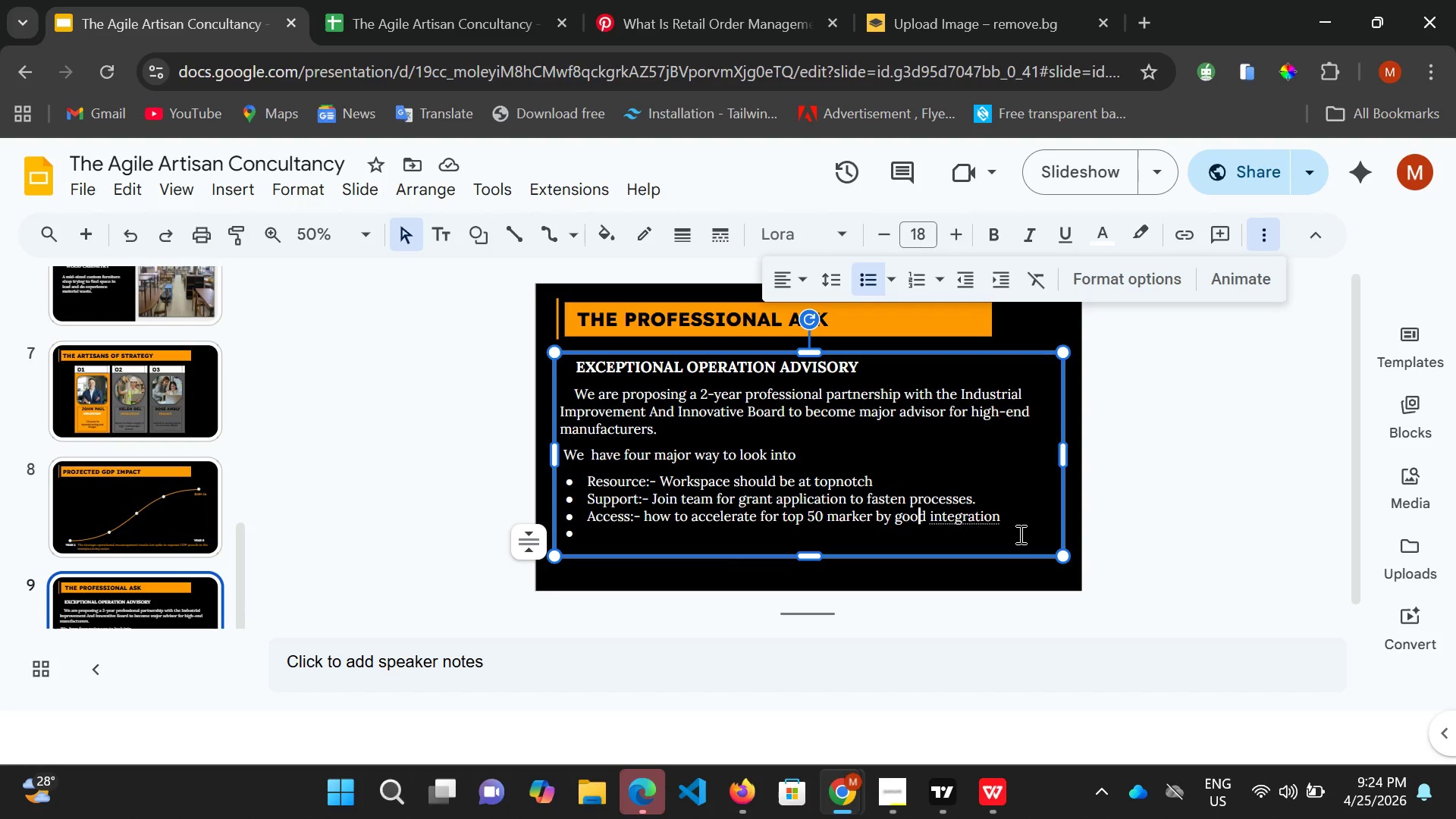 
key(ArrowRight)
 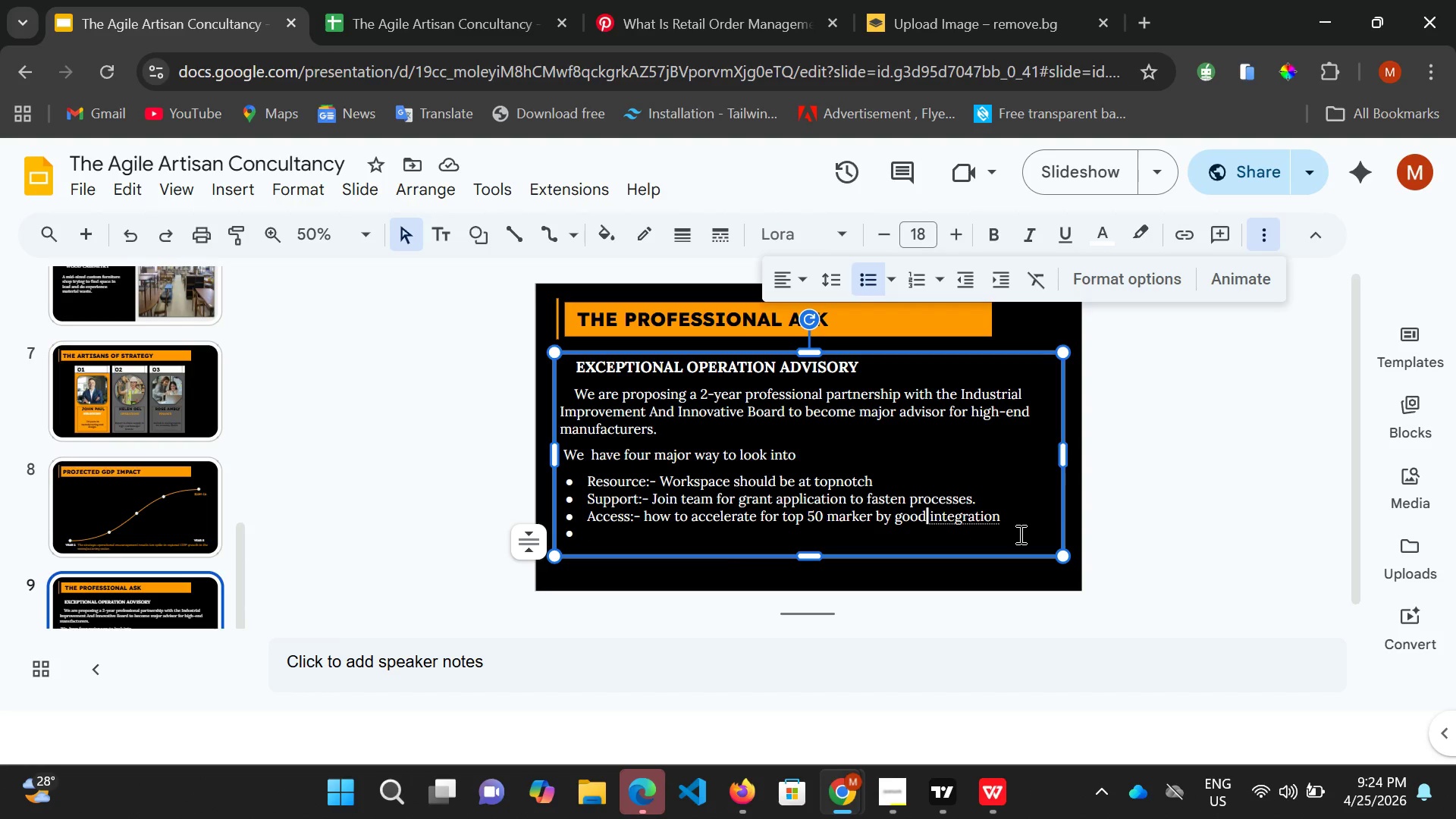 
key(ArrowRight)
 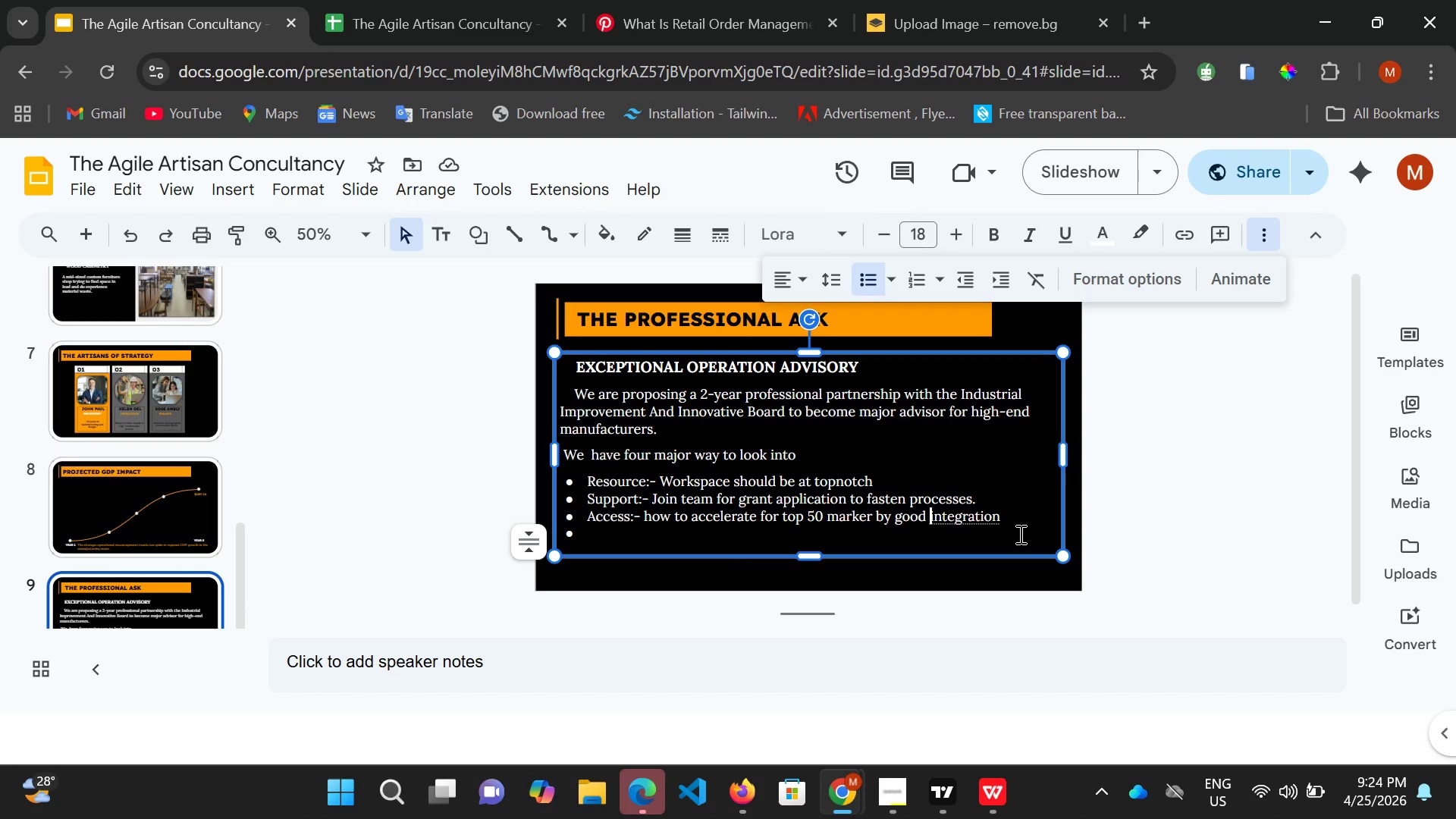 
key(ArrowRight)
 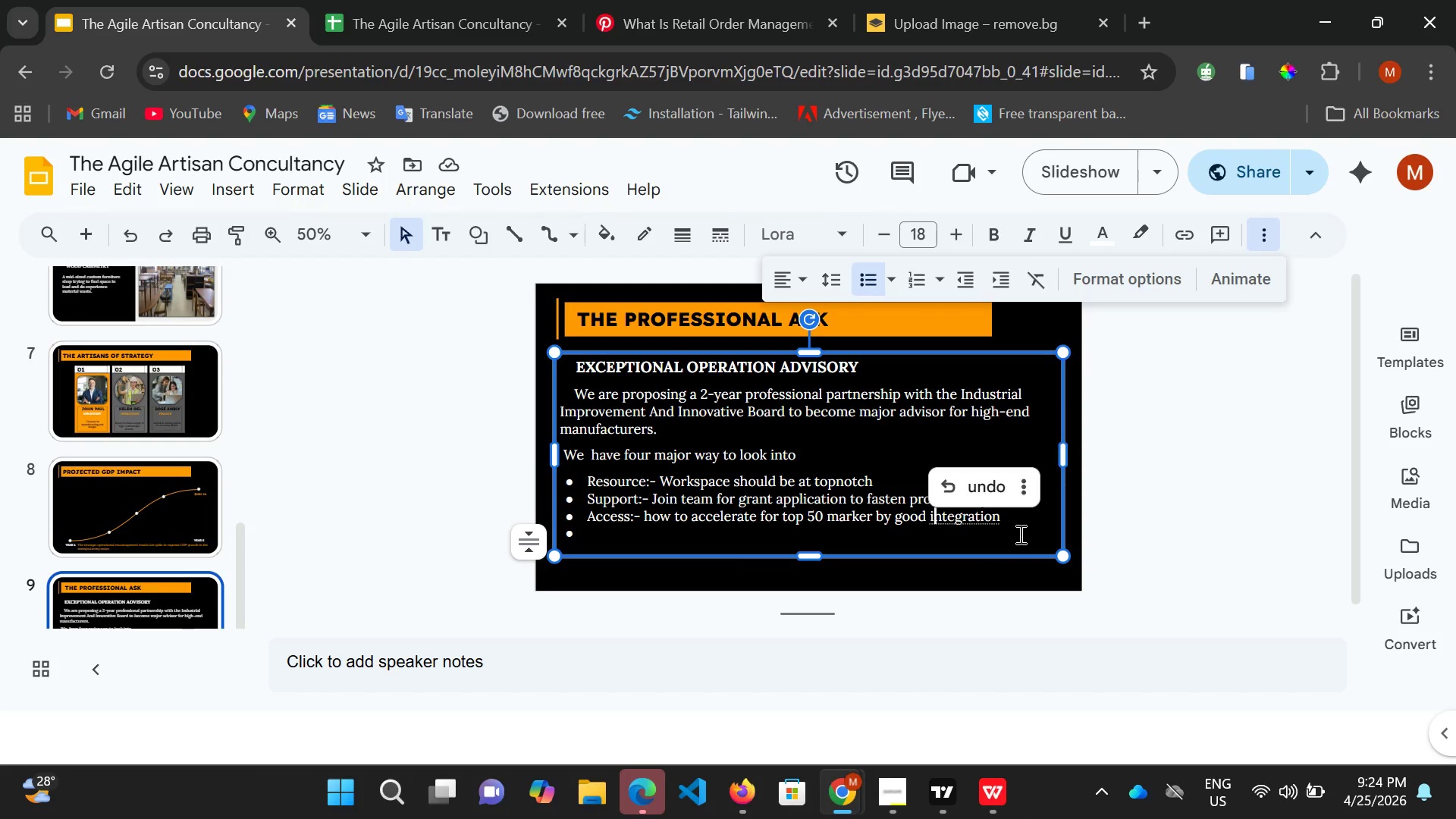 
key(ArrowRight)
 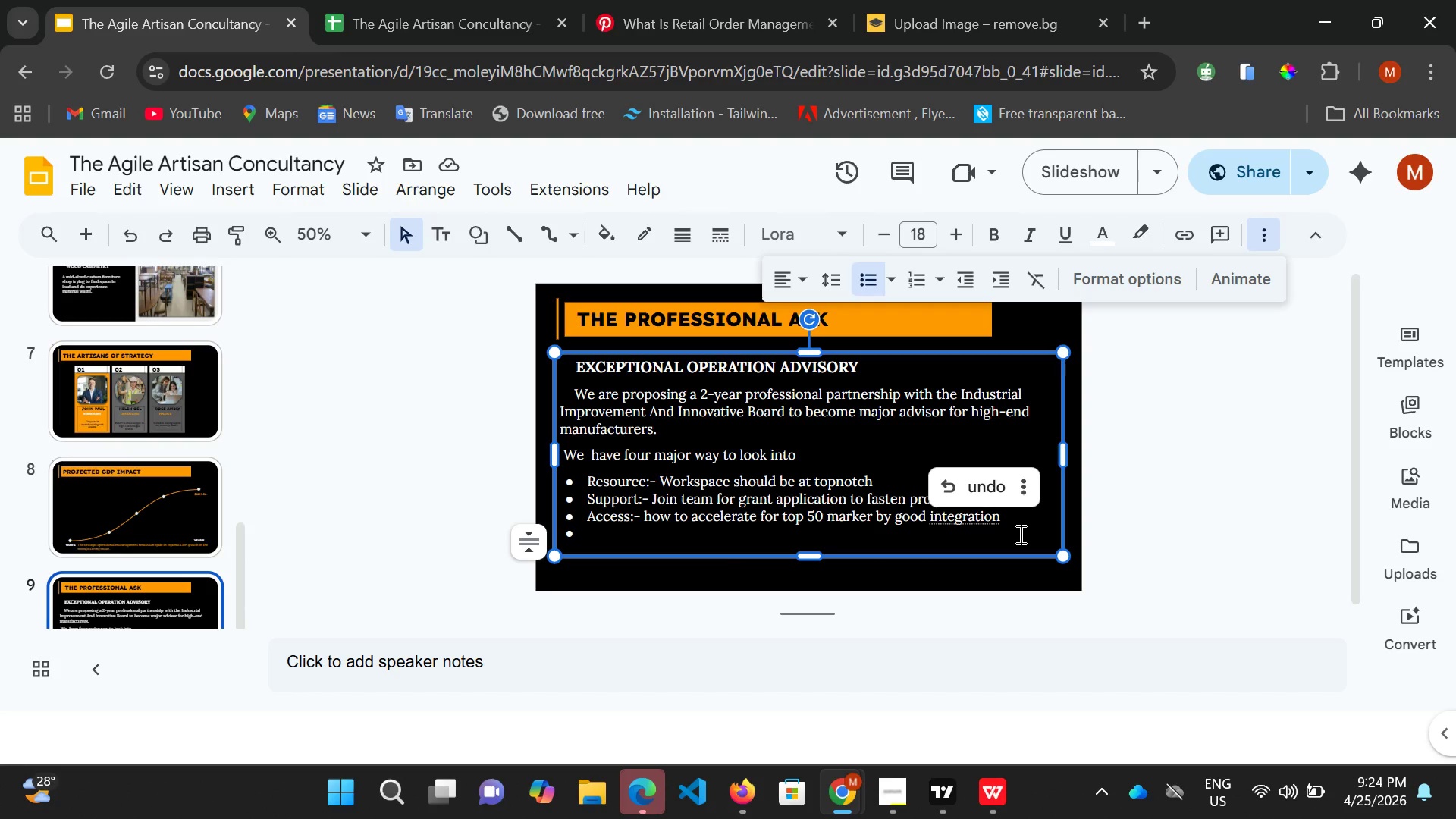 
key(ArrowRight)
 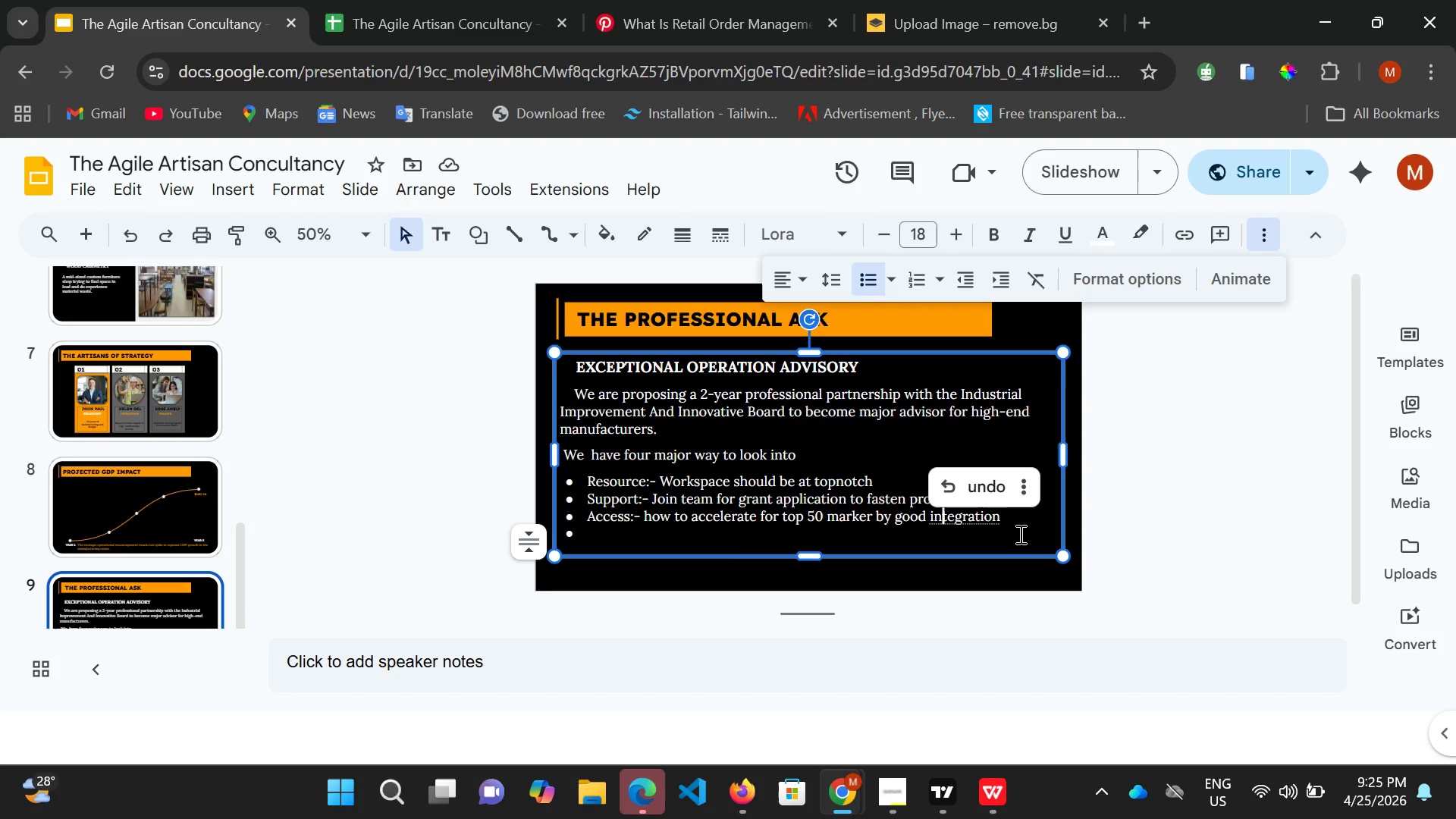 
wait(6.75)
 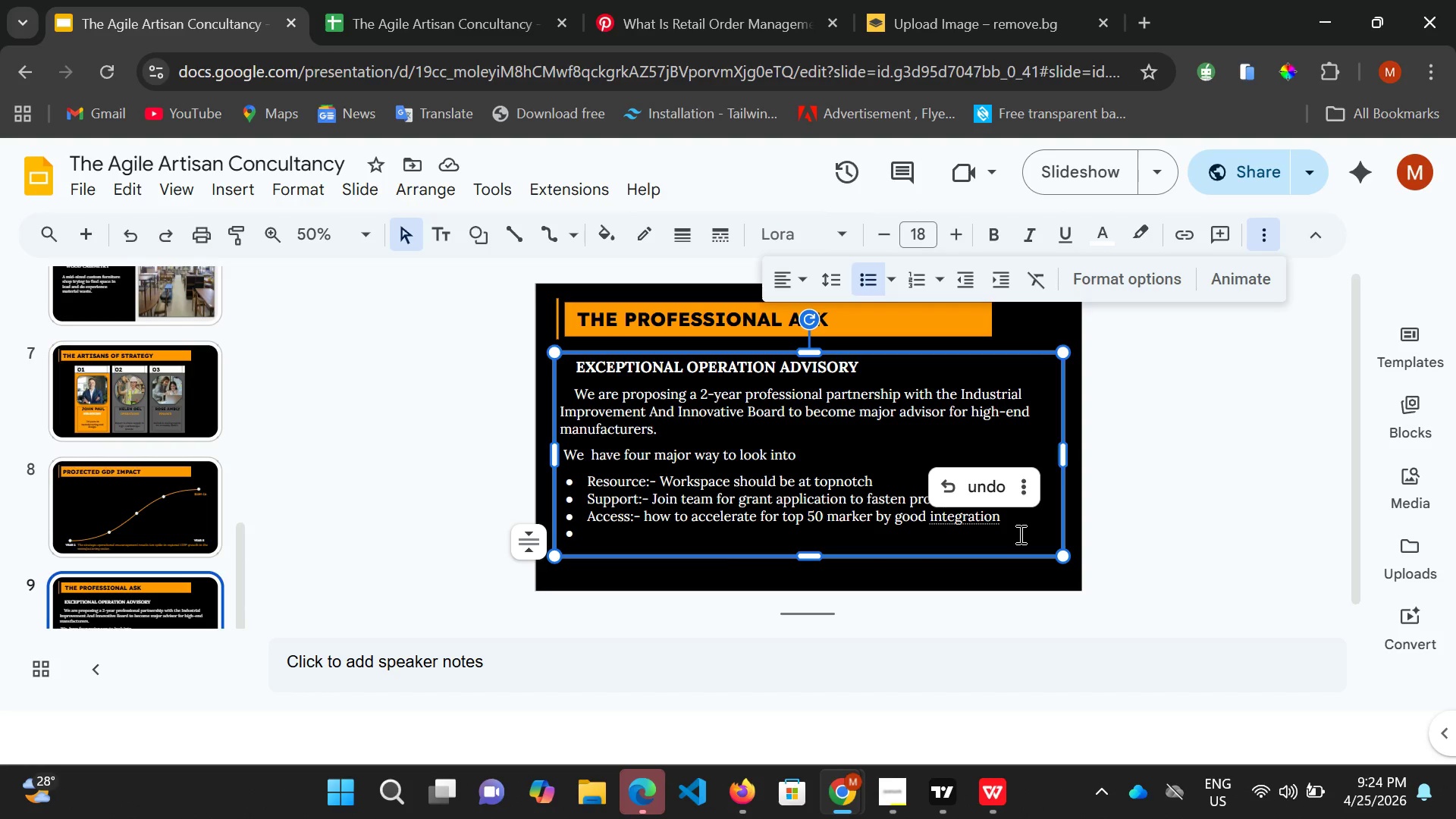 
key(ArrowLeft)
 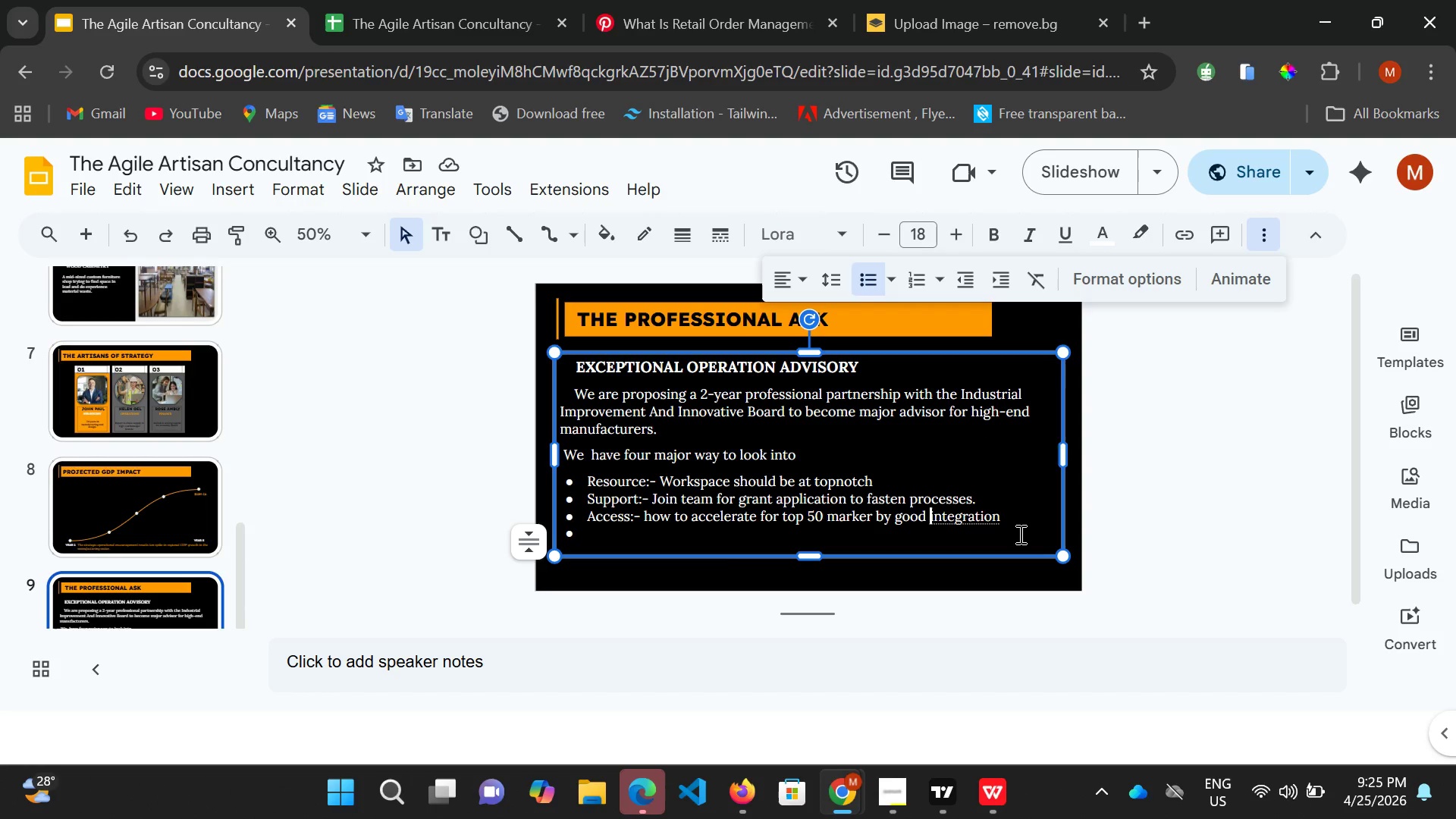 
key(ArrowLeft)
 